 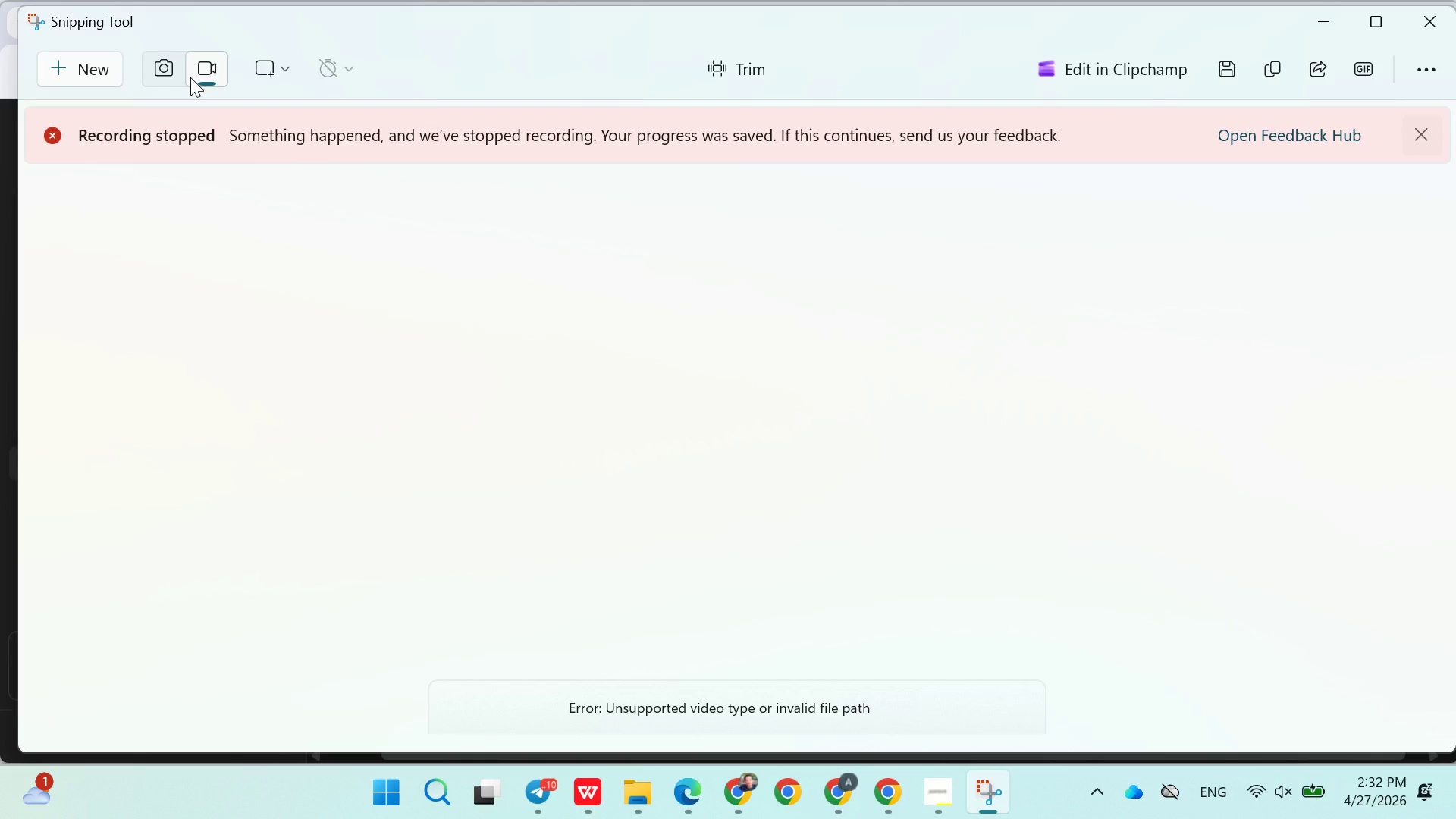 
left_click([225, 85])
 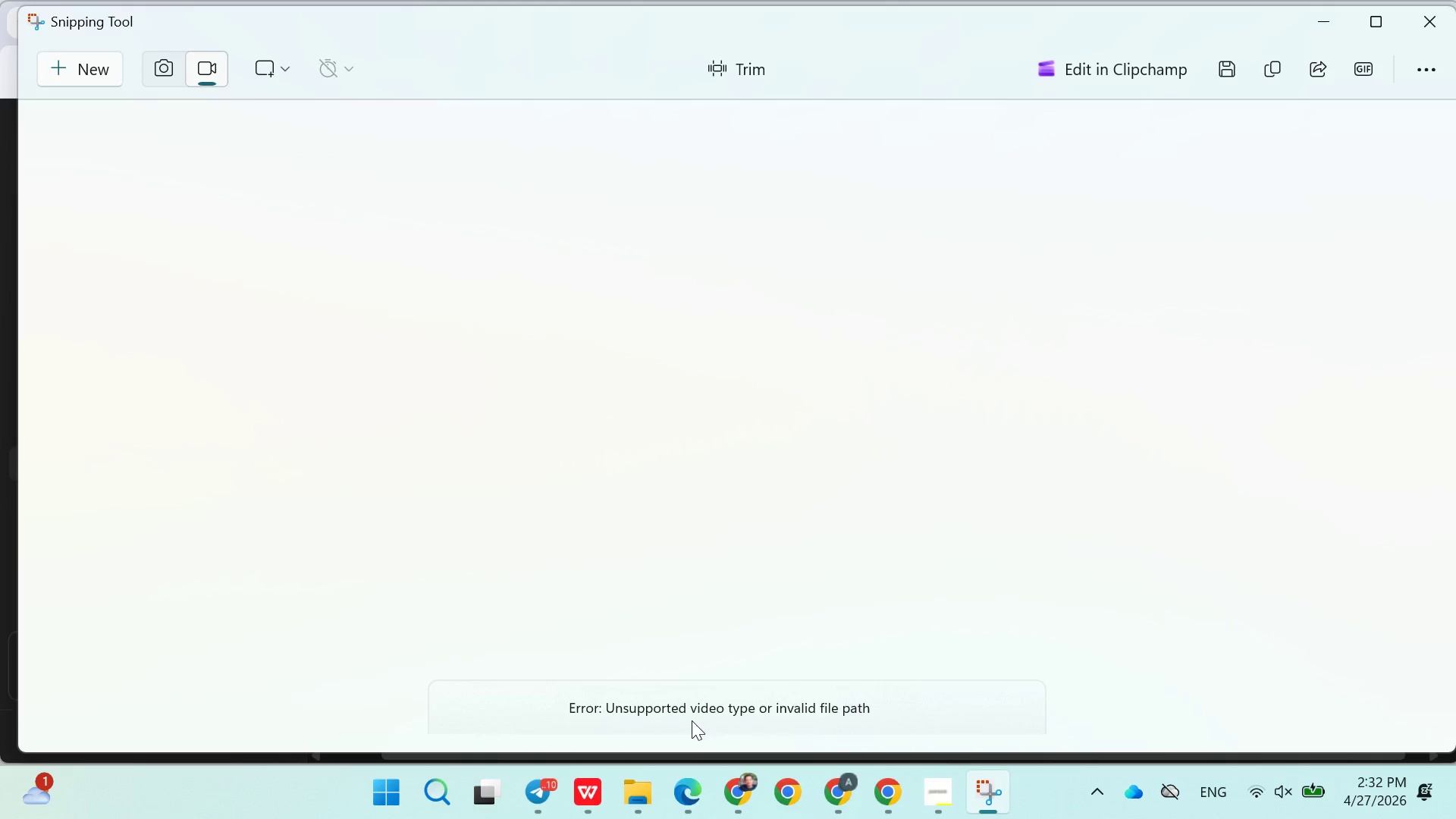 
scroll: coordinate [701, 700], scroll_direction: down, amount: 1.0
 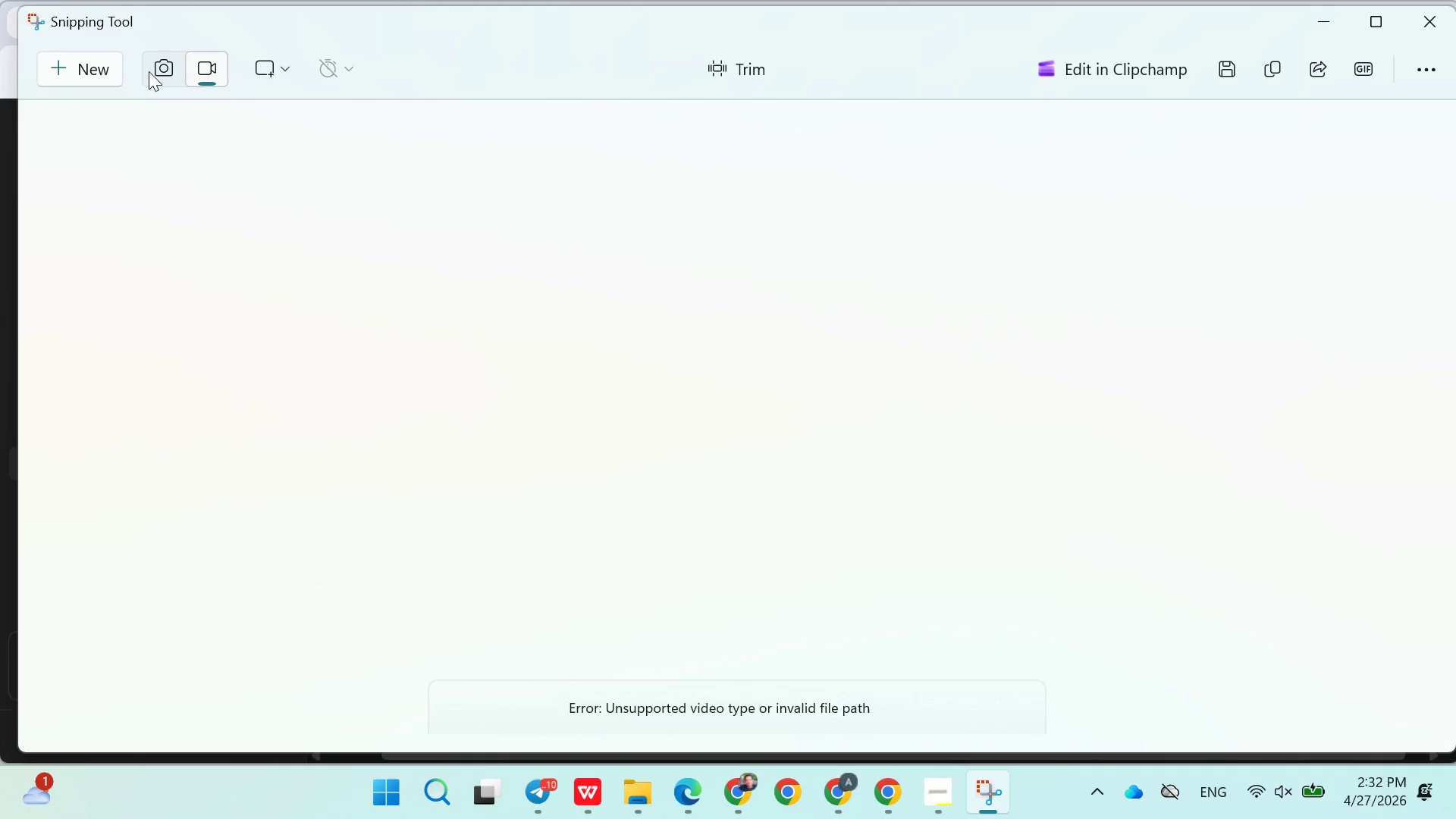 
left_click([93, 70])
 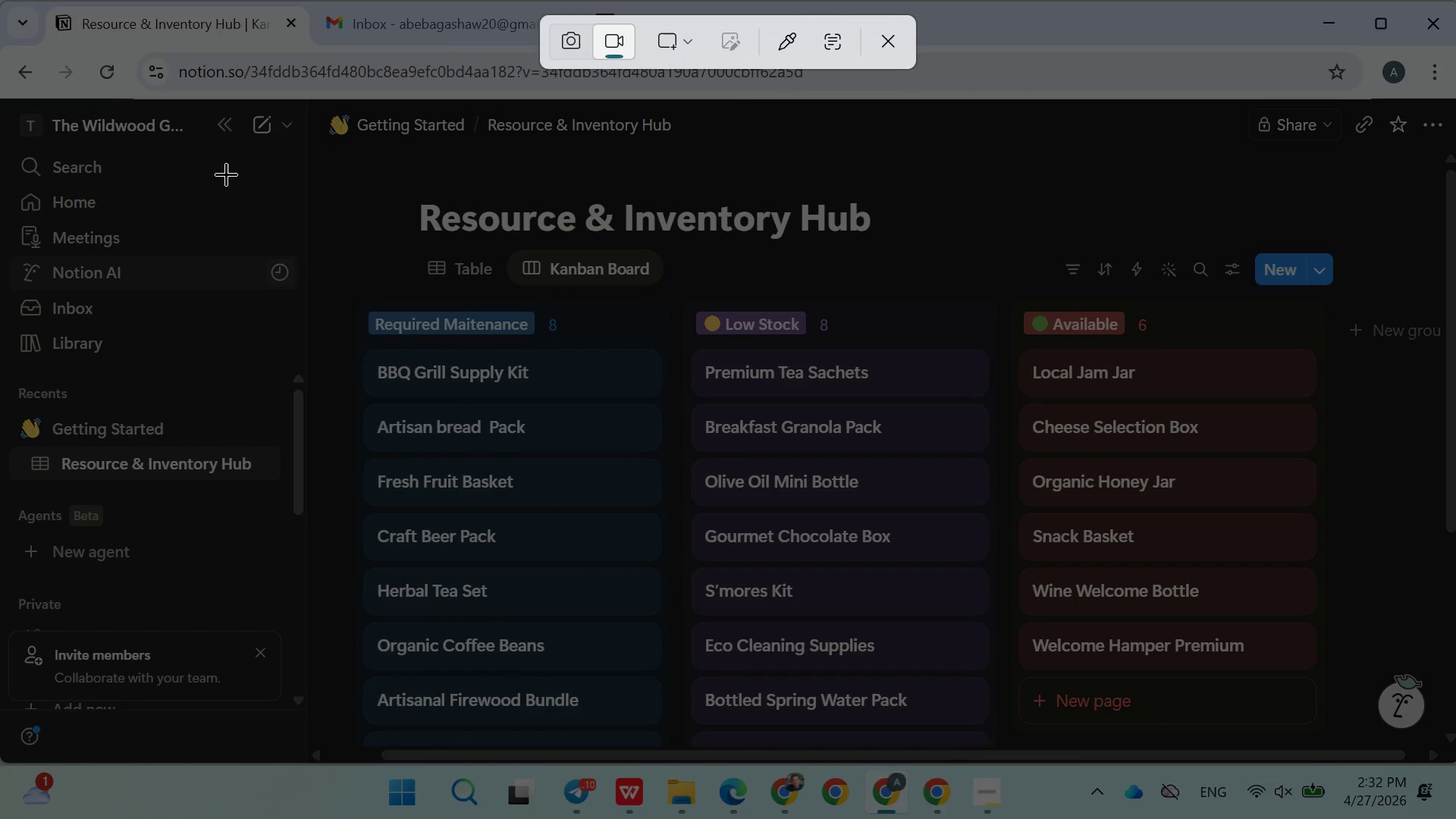 
left_click_drag(start_coordinate=[8, 106], to_coordinate=[1455, 758])
 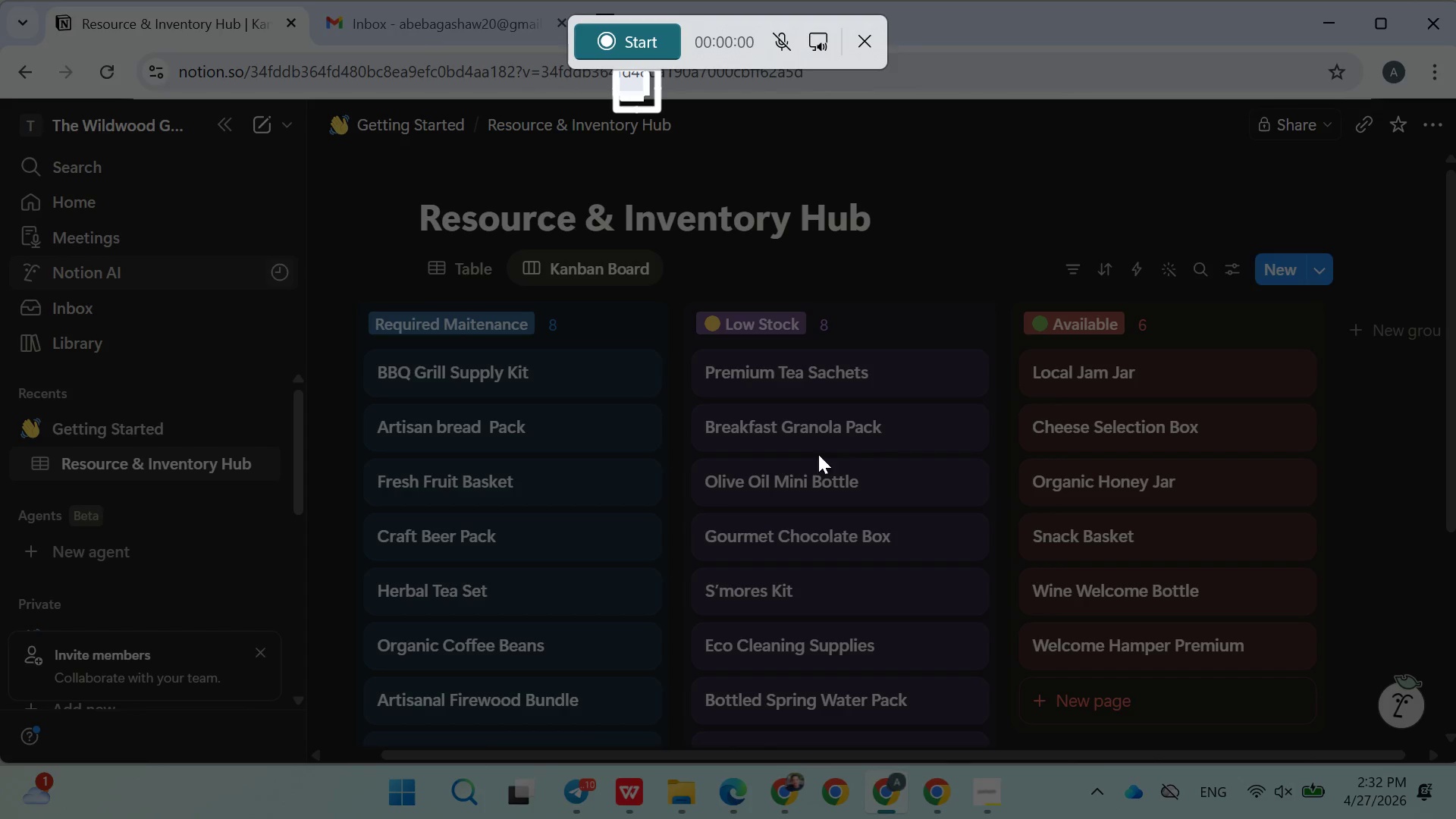 
wait(5.97)
 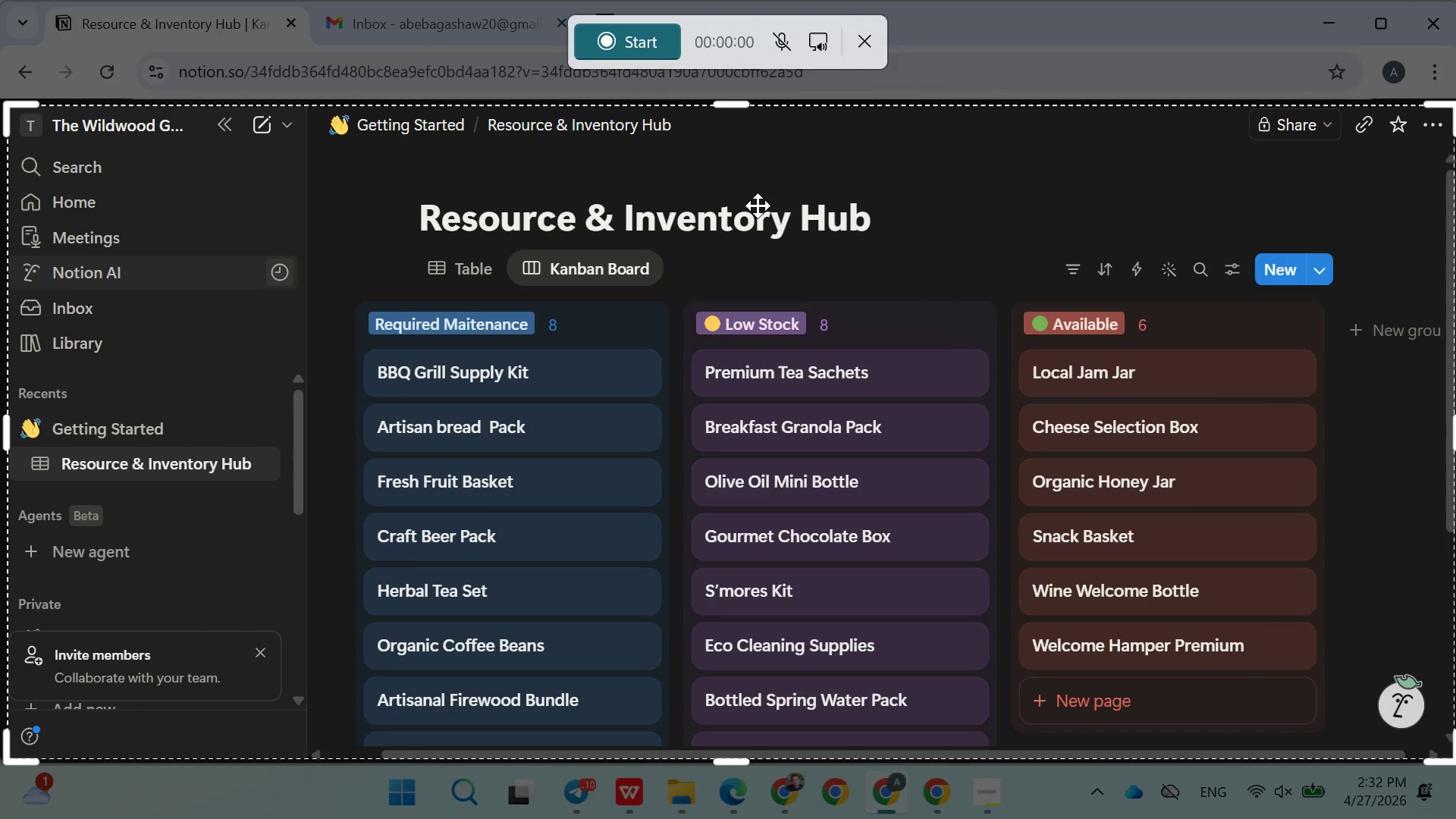 
left_click([610, 38])
 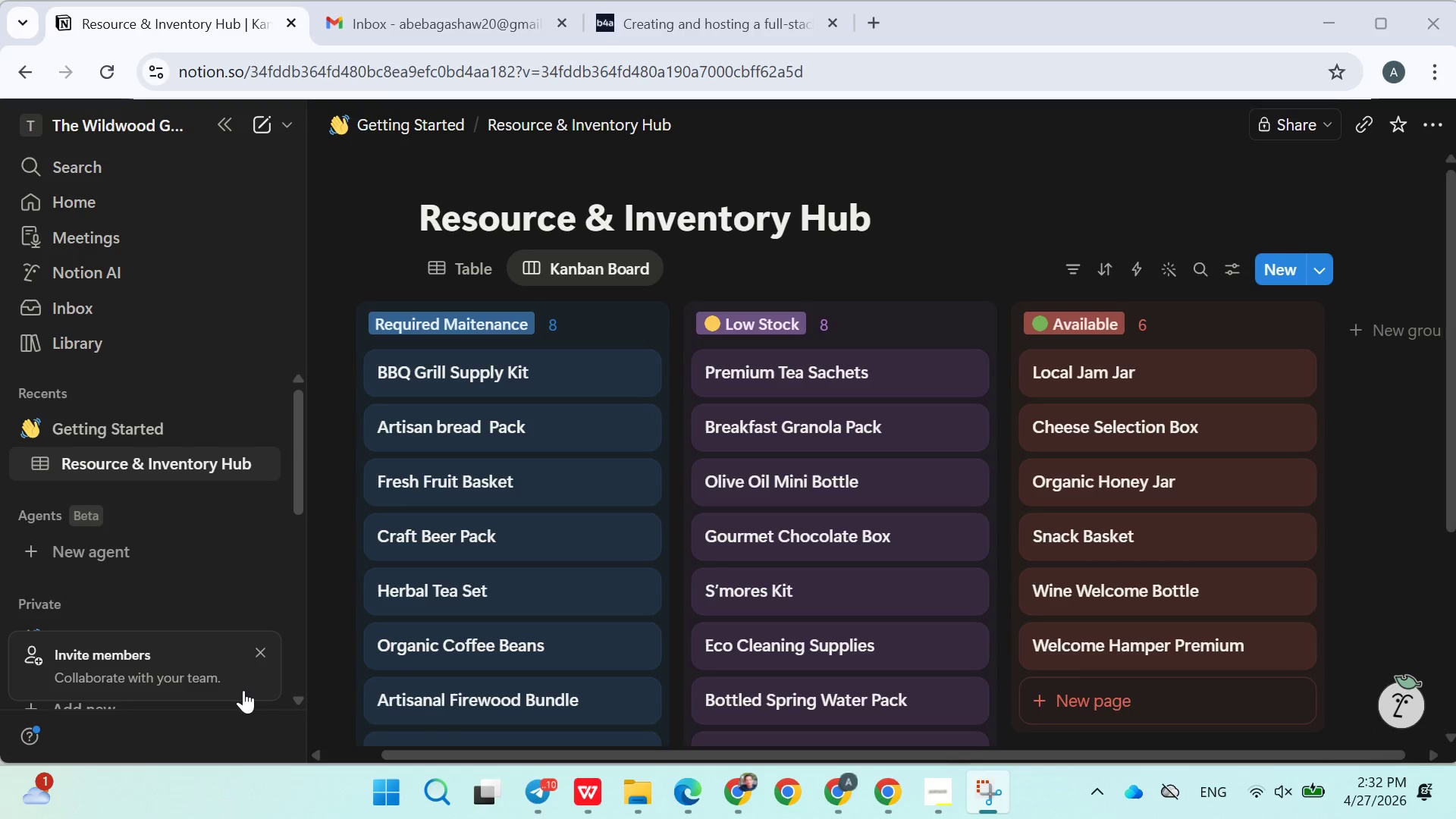 
scroll: coordinate [570, 296], scroll_direction: down, amount: 2.0
 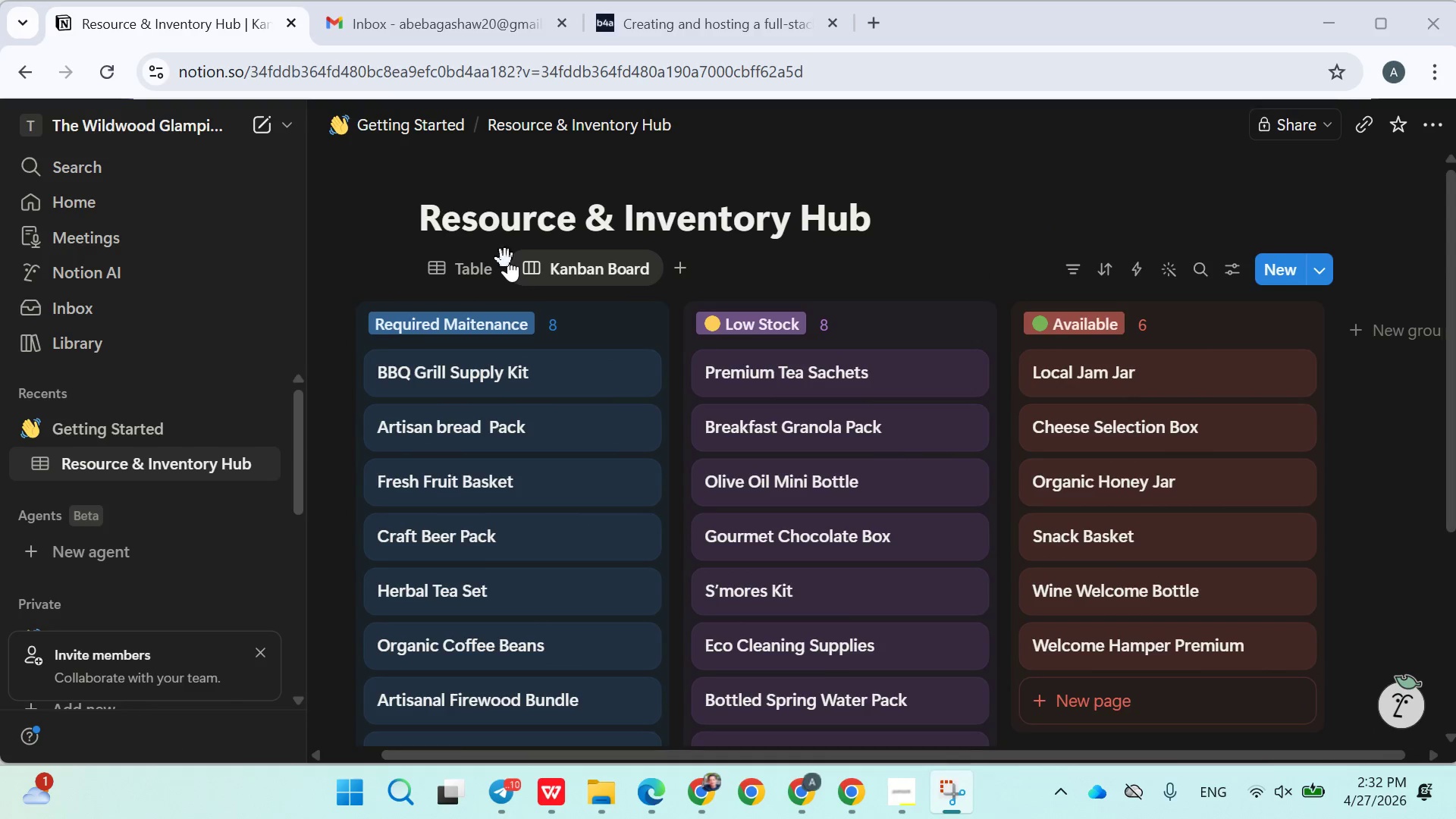 
left_click([482, 259])
 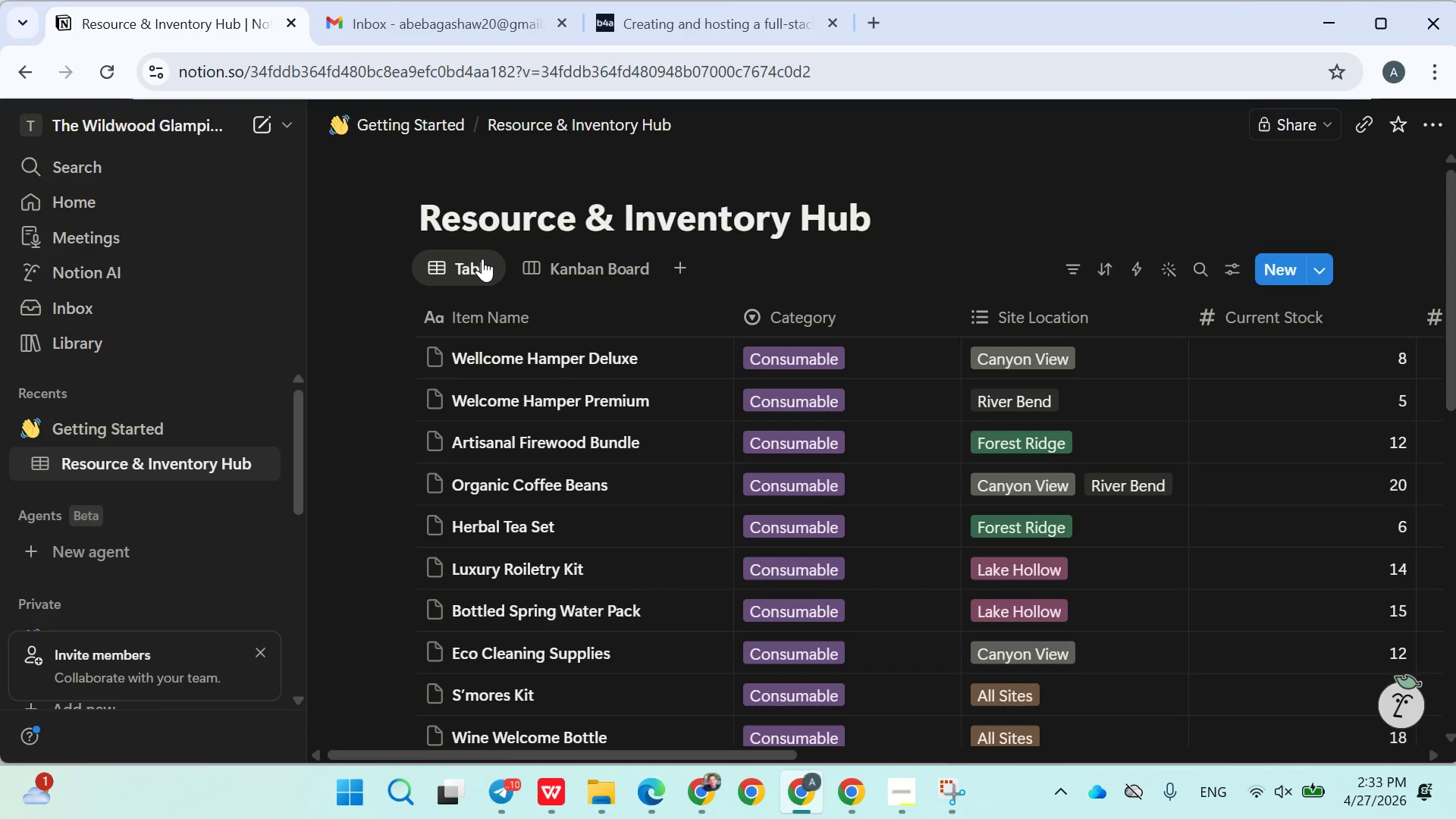 
scroll: coordinate [973, 473], scroll_direction: down, amount: 1.0
 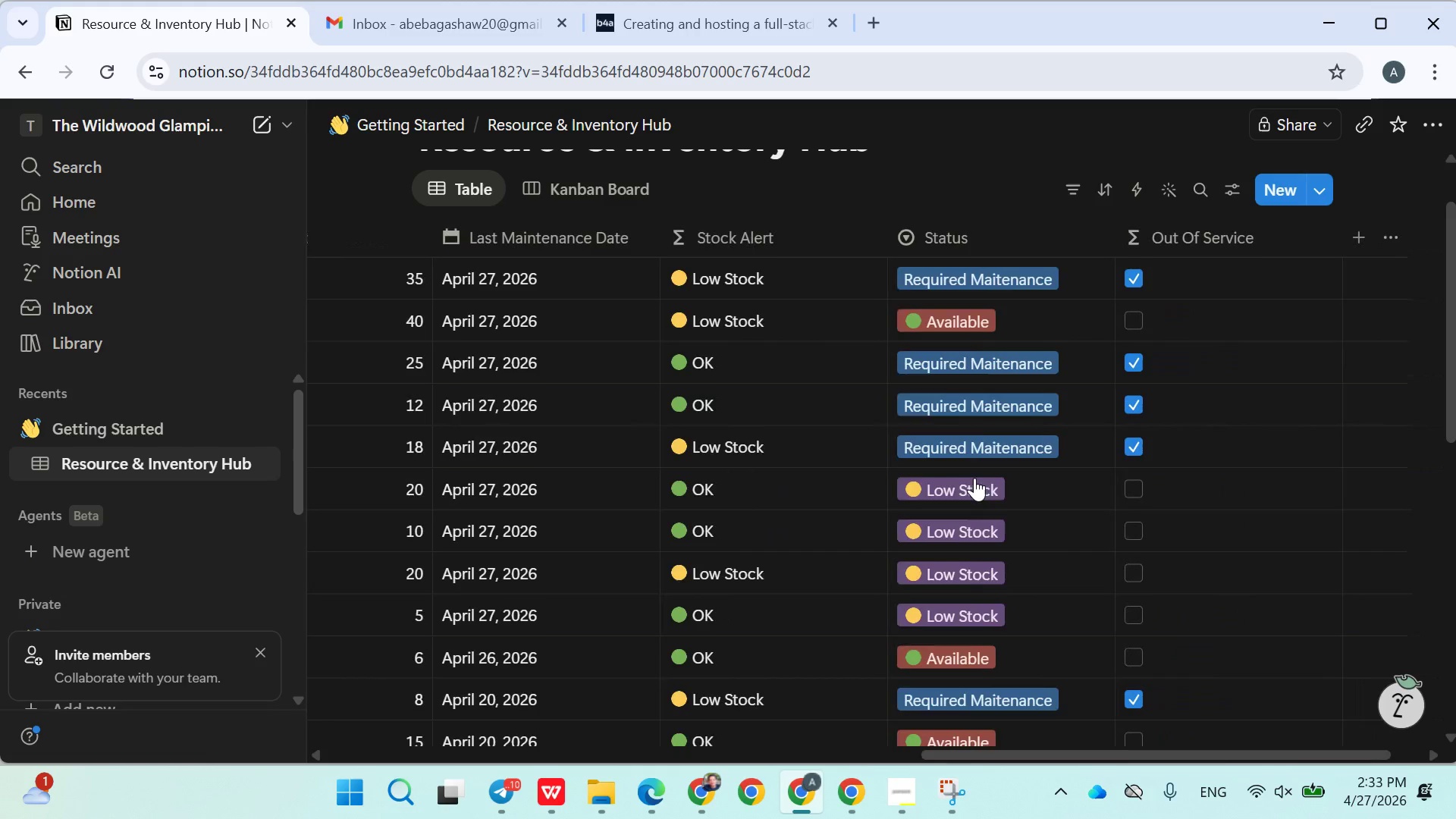 
left_click([987, 497])
 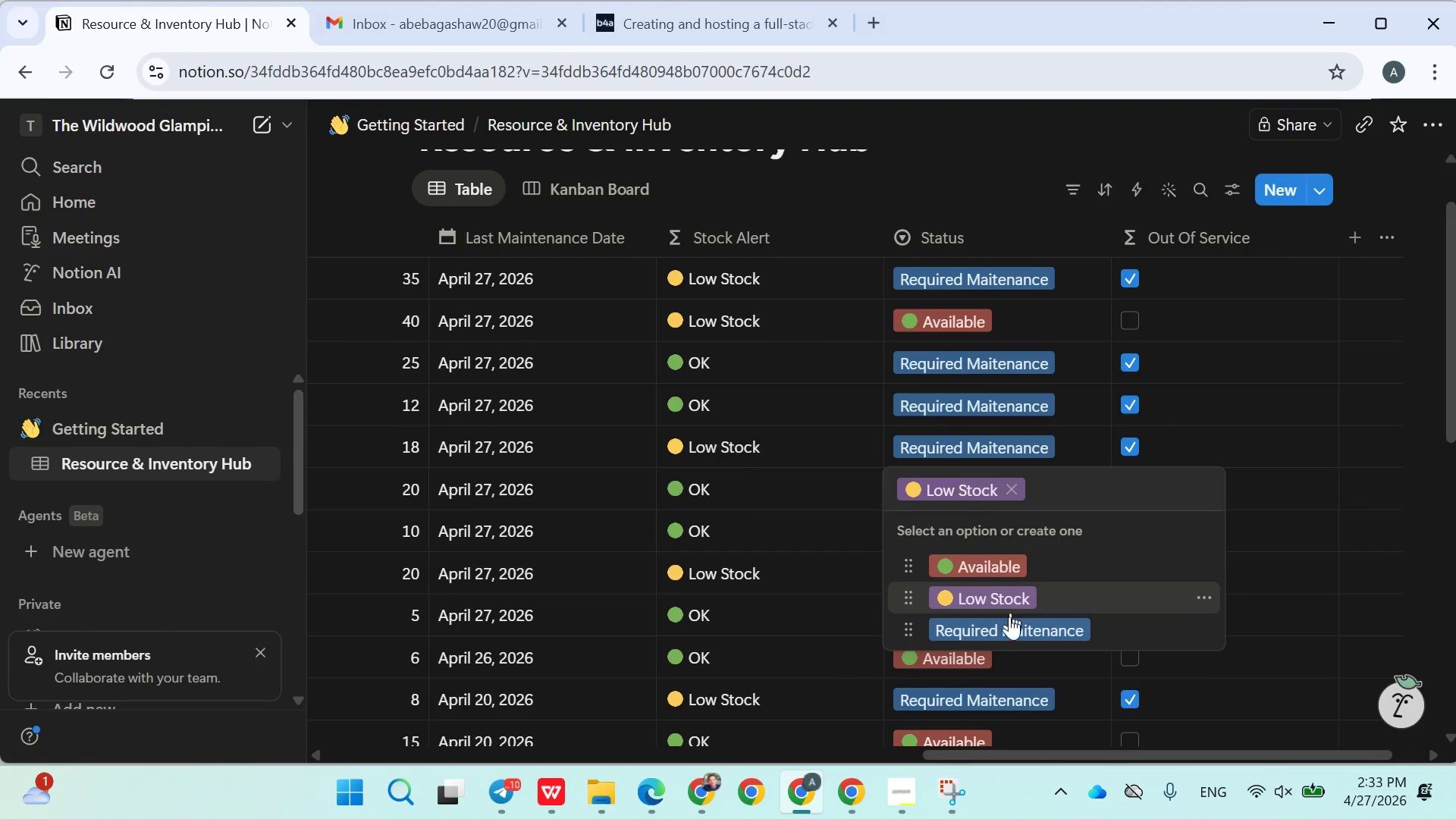 
left_click([1003, 629])
 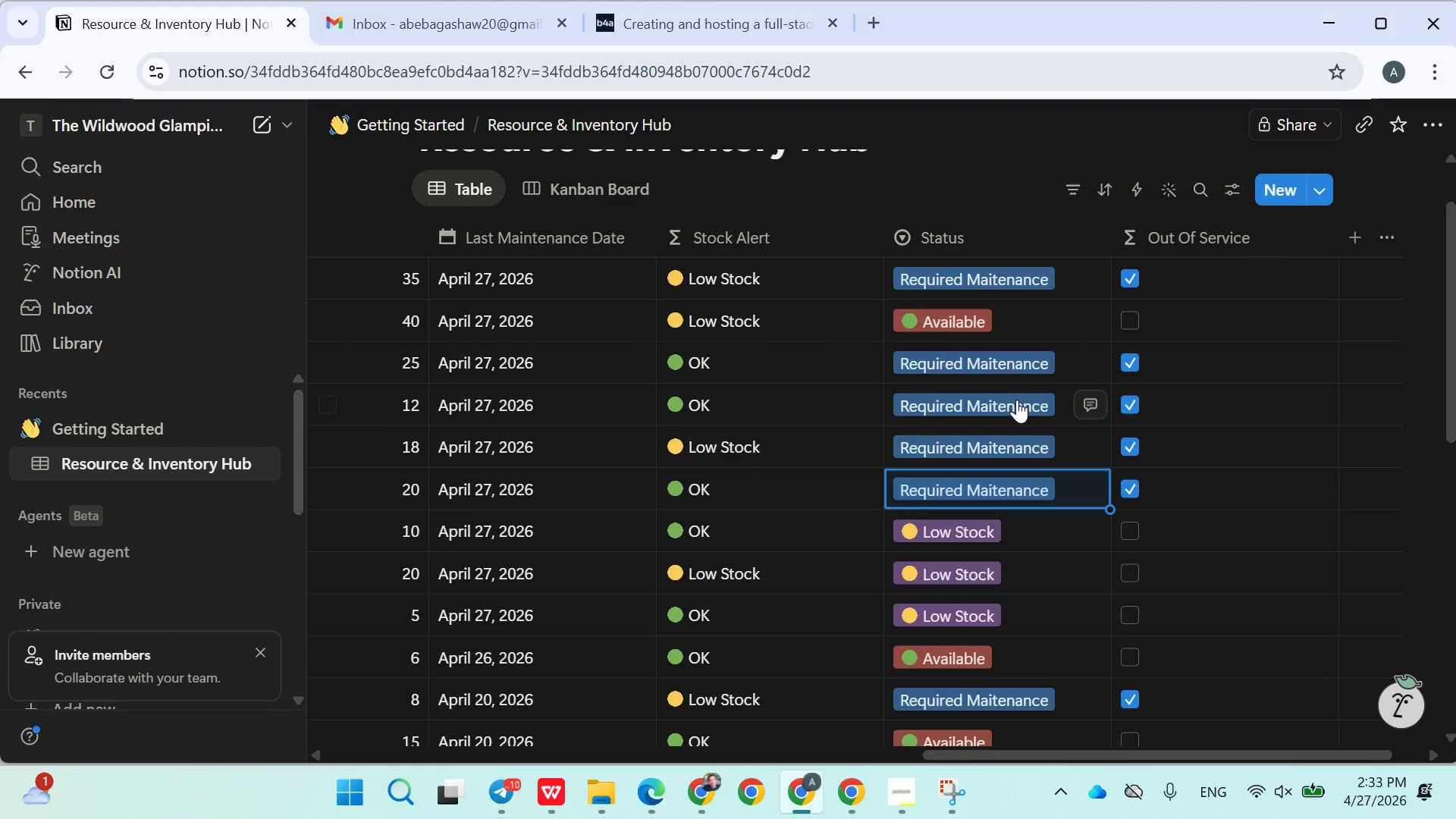 
left_click([980, 464])
 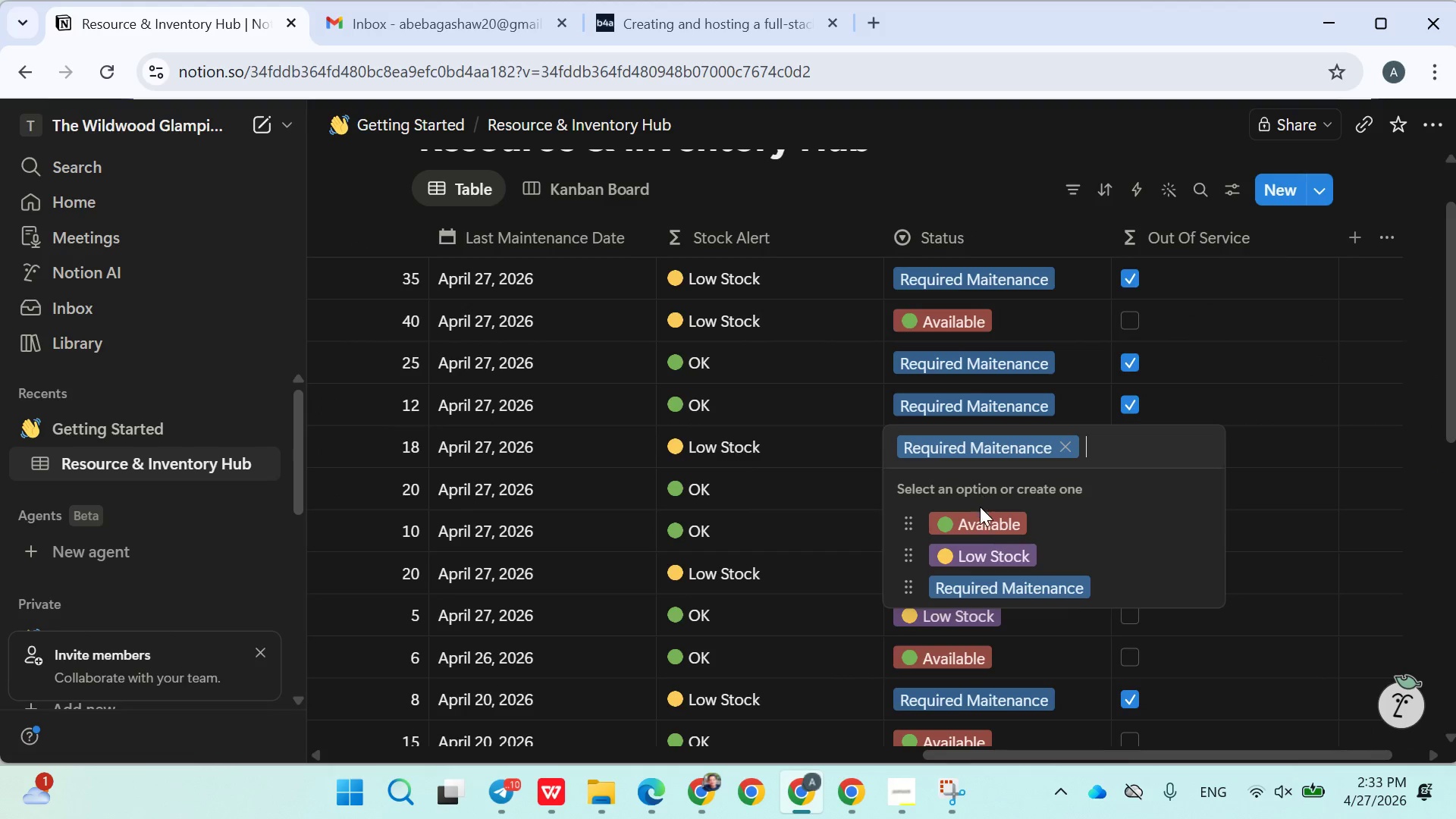 
left_click([977, 519])
 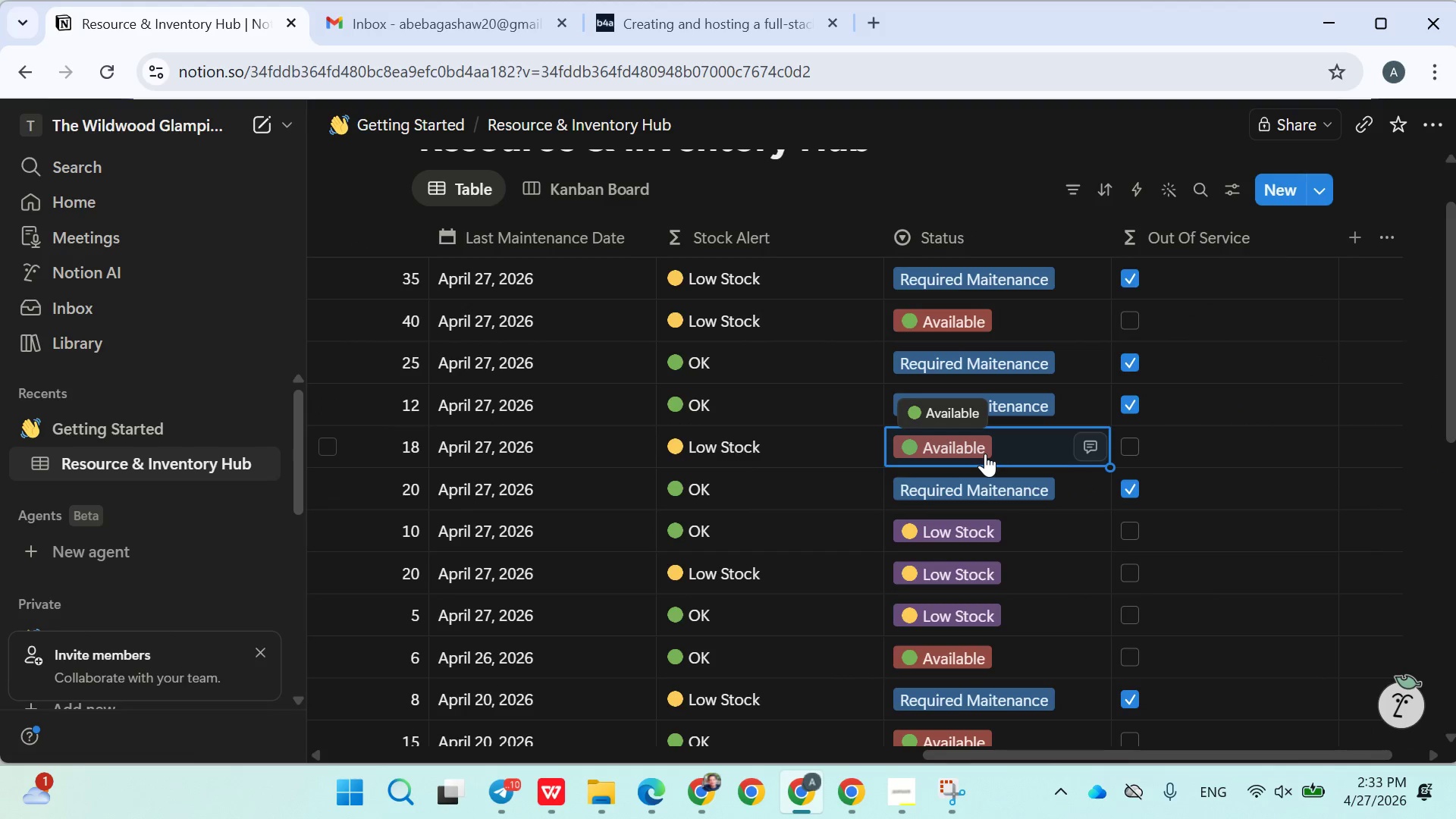 
wait(8.62)
 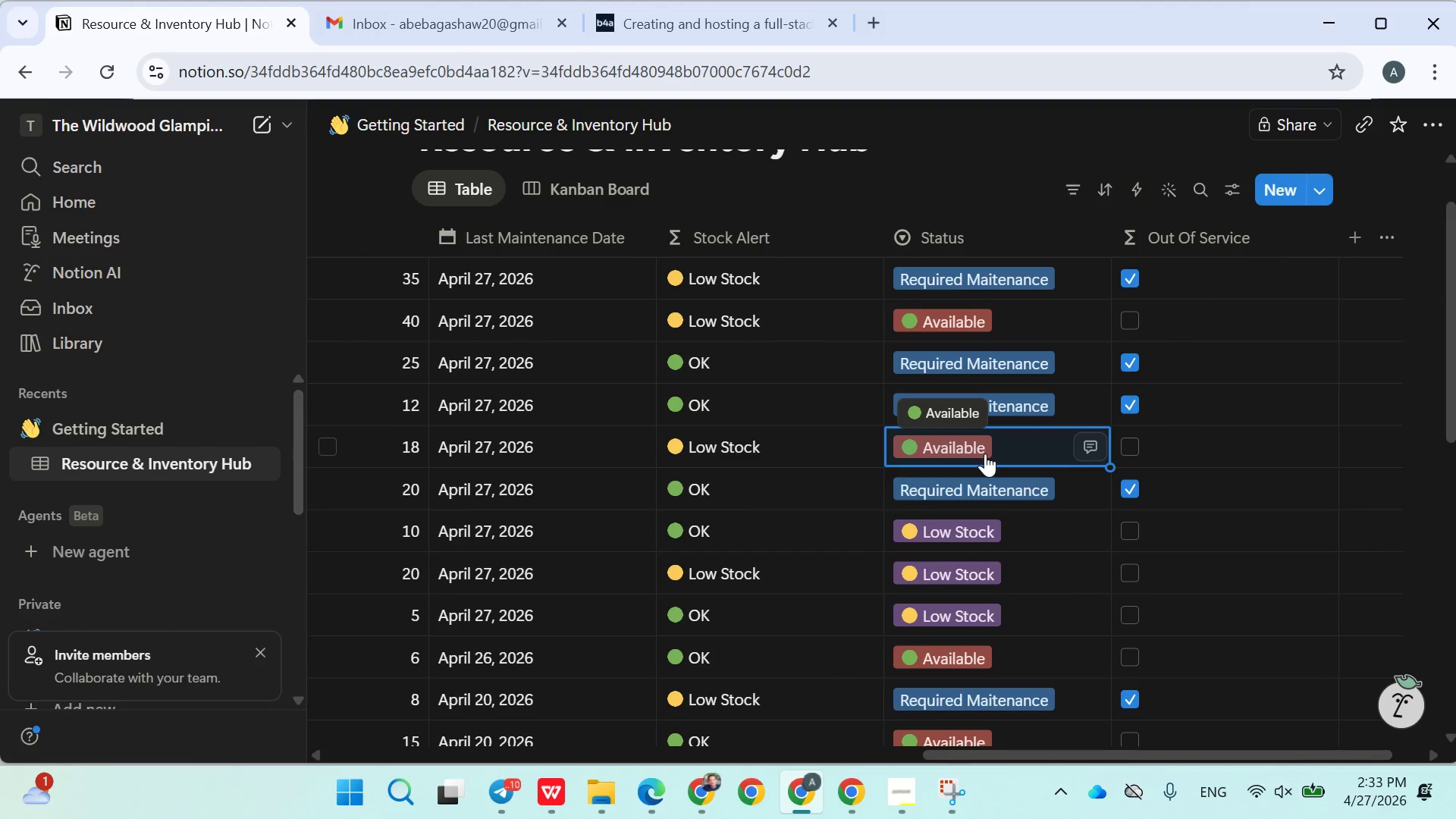 
scroll: coordinate [913, 438], scroll_direction: down, amount: 5.0
 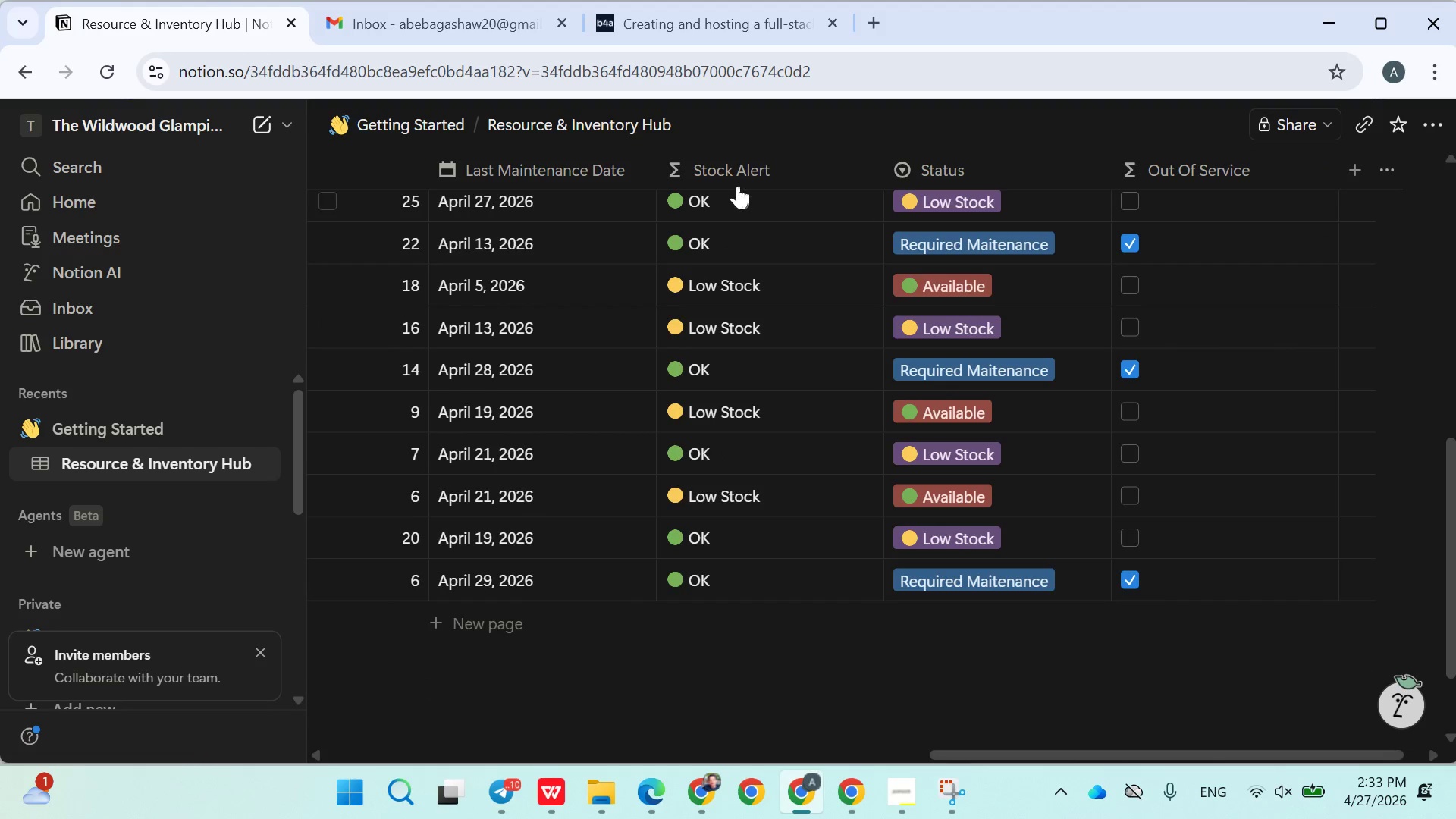 
left_click([726, 178])
 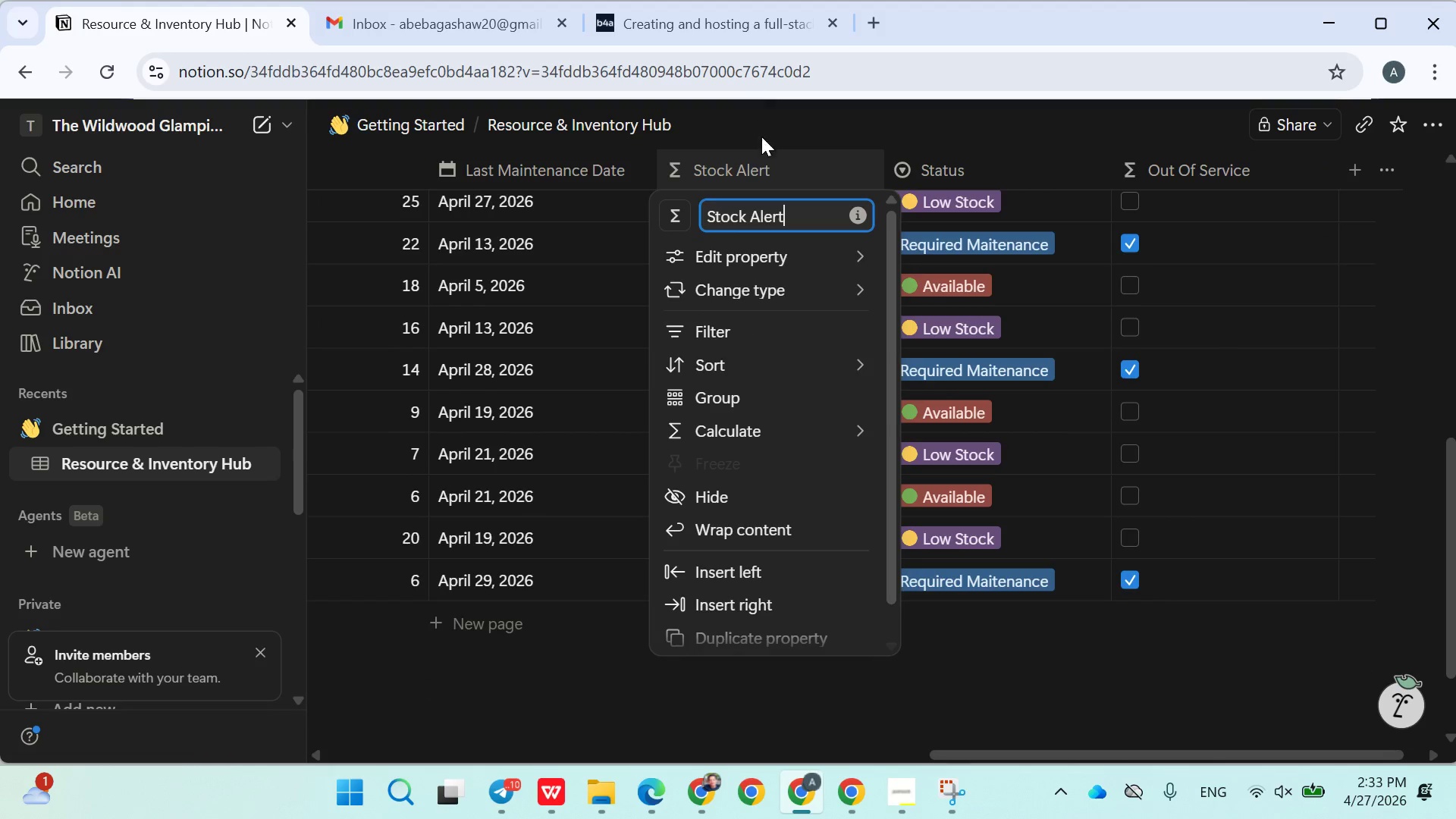 
scroll: coordinate [410, 376], scroll_direction: up, amount: 16.0
 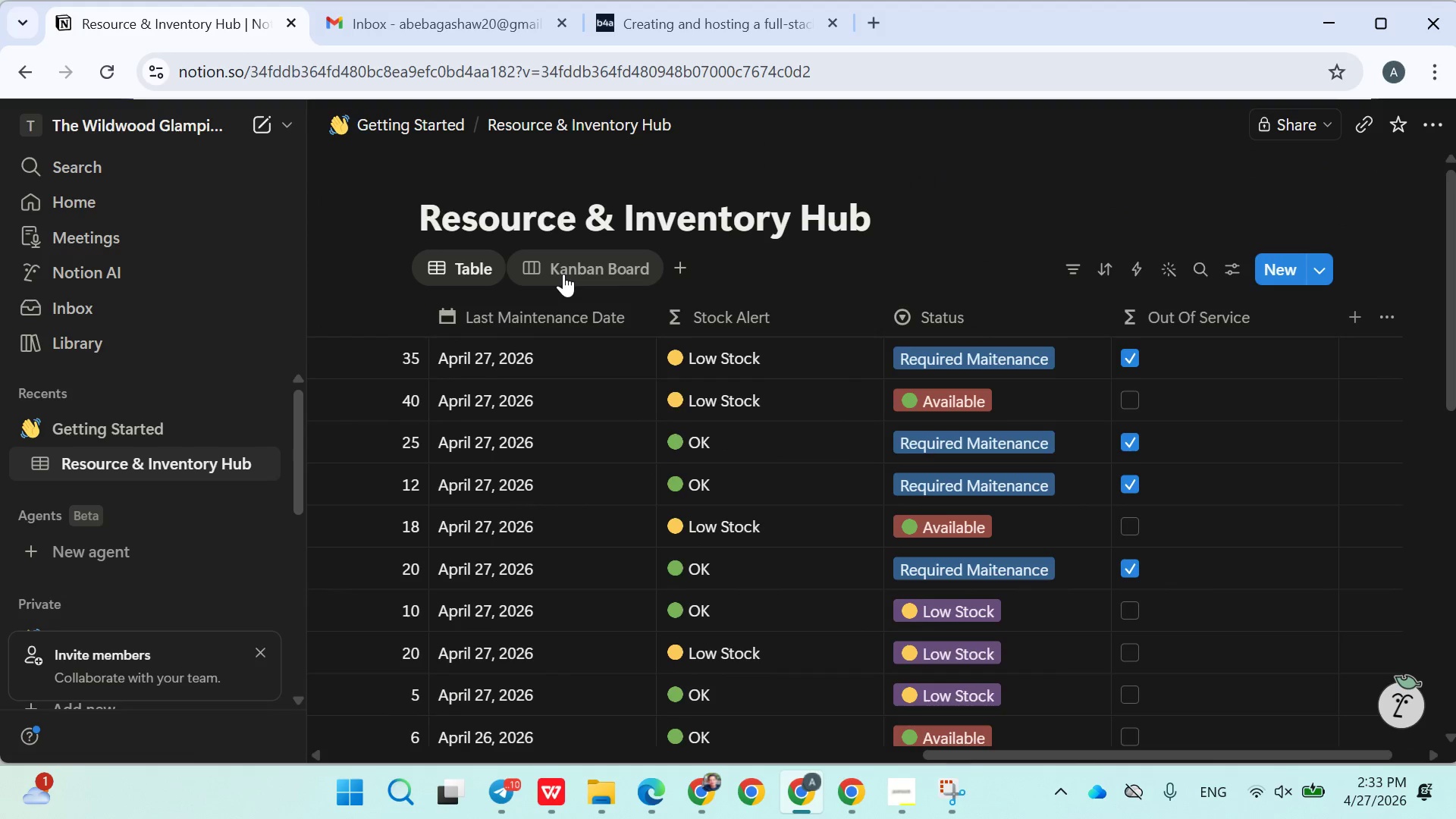 
left_click([563, 274])
 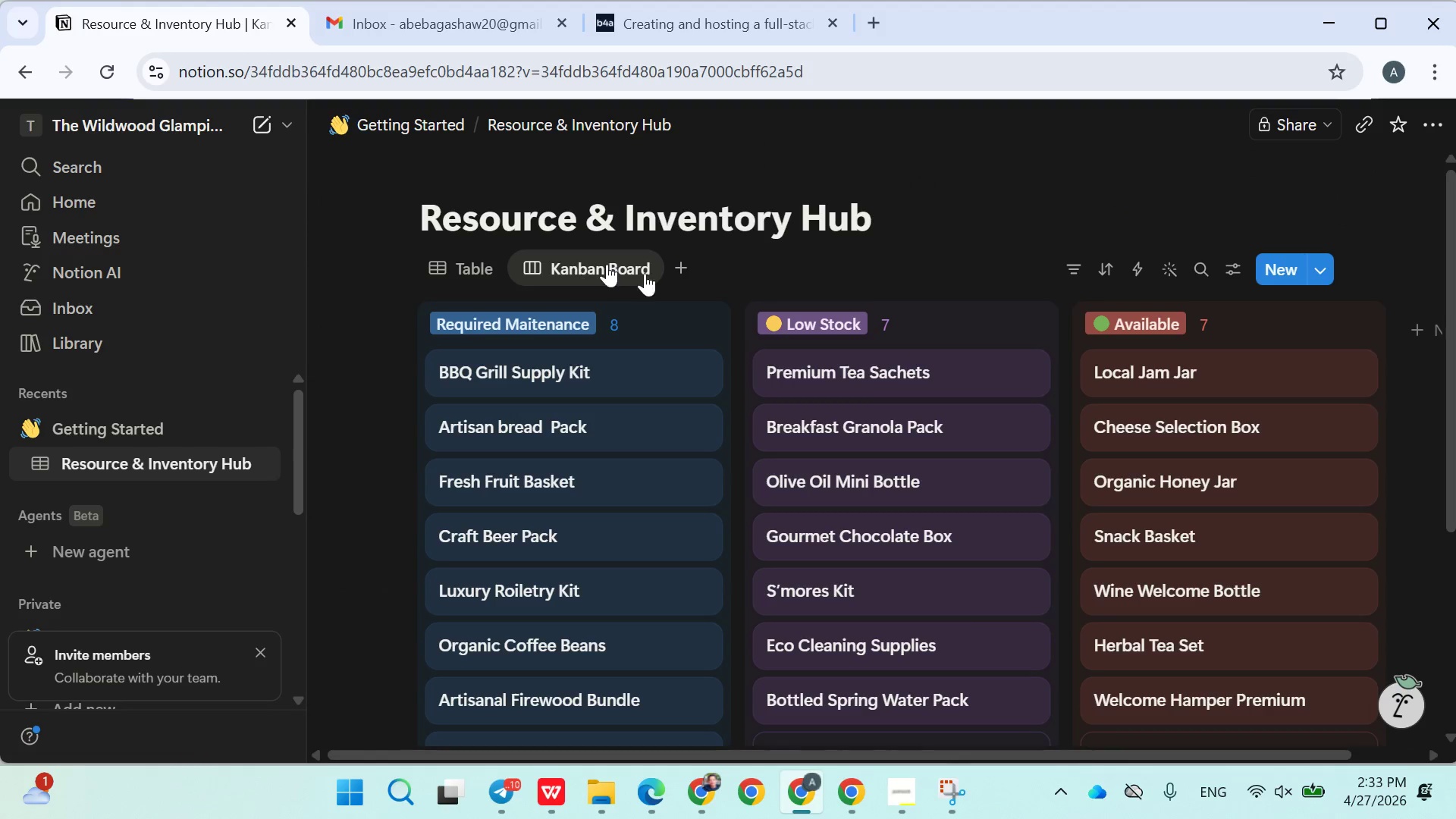 
scroll: coordinate [905, 488], scroll_direction: down, amount: 3.0
 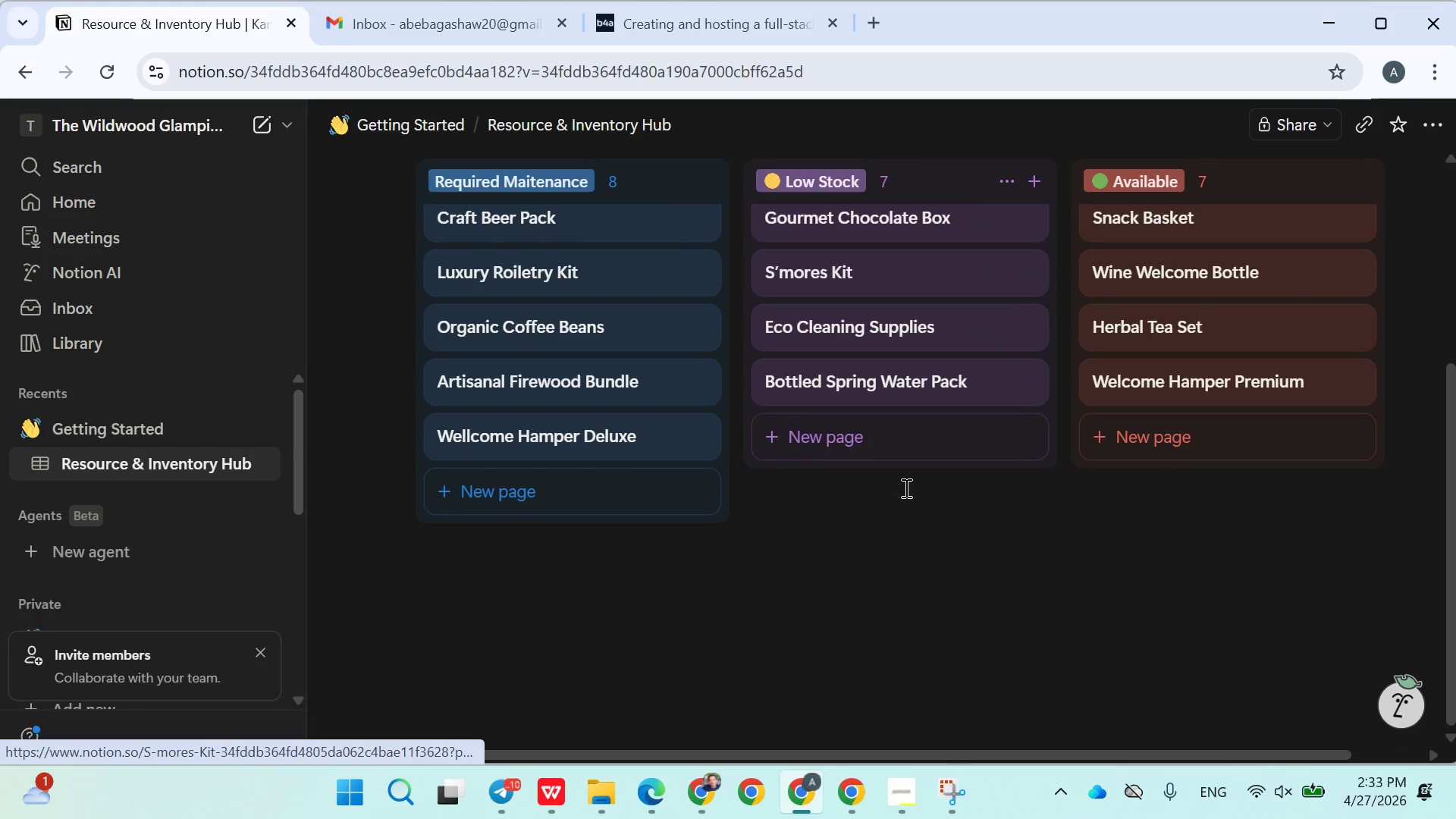 
scroll: coordinate [905, 488], scroll_direction: up, amount: 3.0
 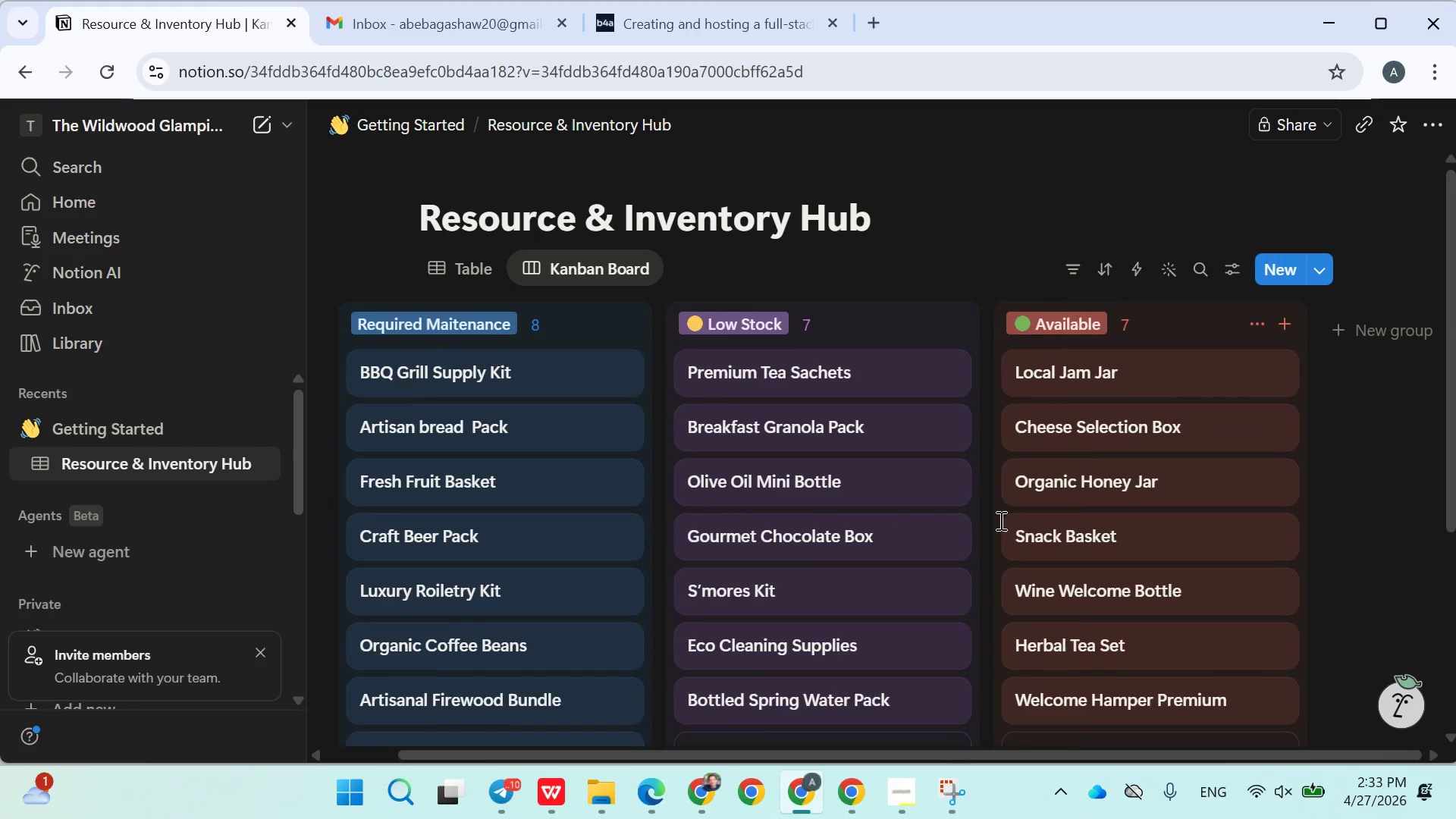 
scroll: coordinate [1036, 479], scroll_direction: down, amount: 1.0
 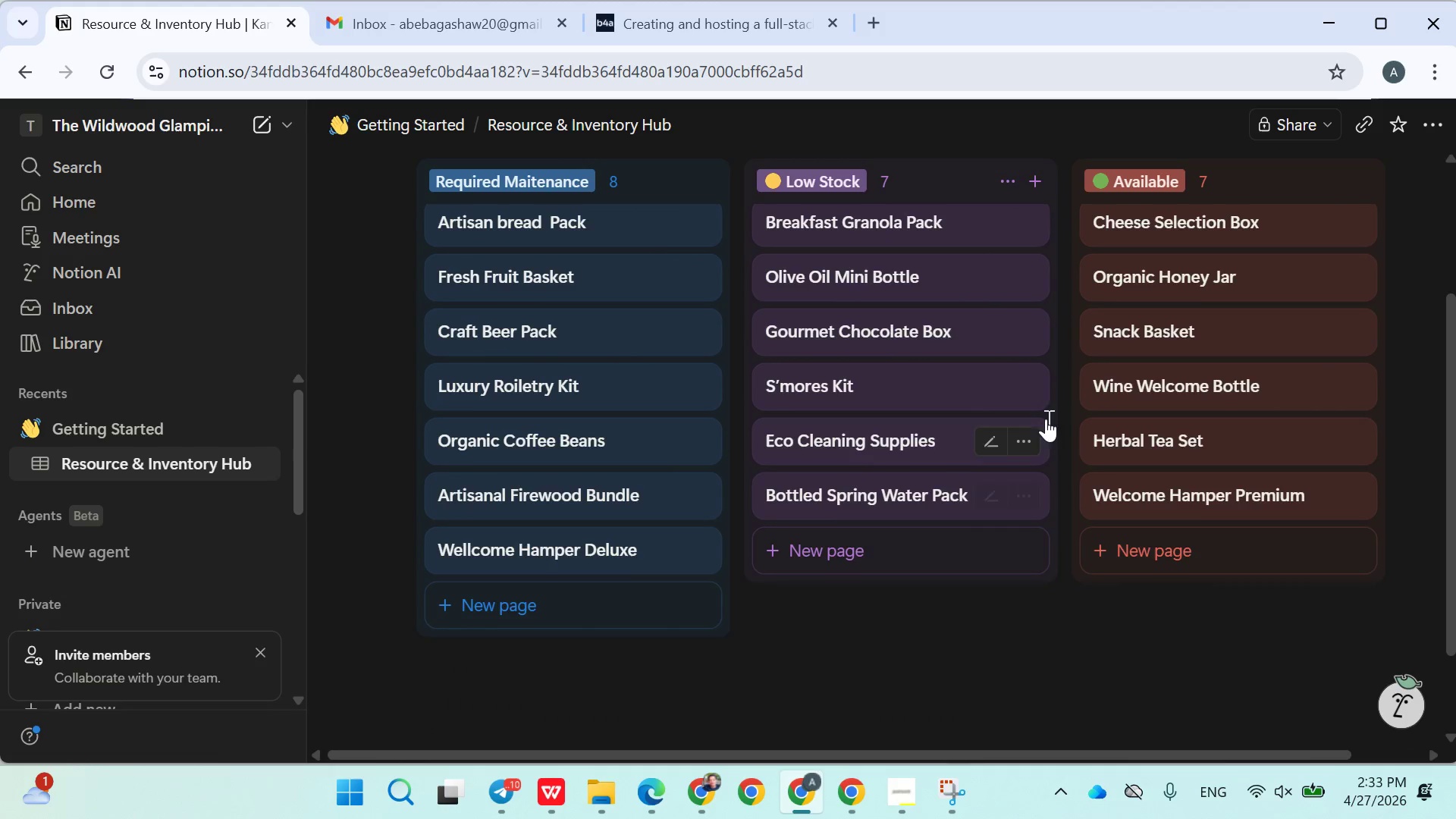 
scroll: coordinate [1015, 439], scroll_direction: up, amount: 3.0
 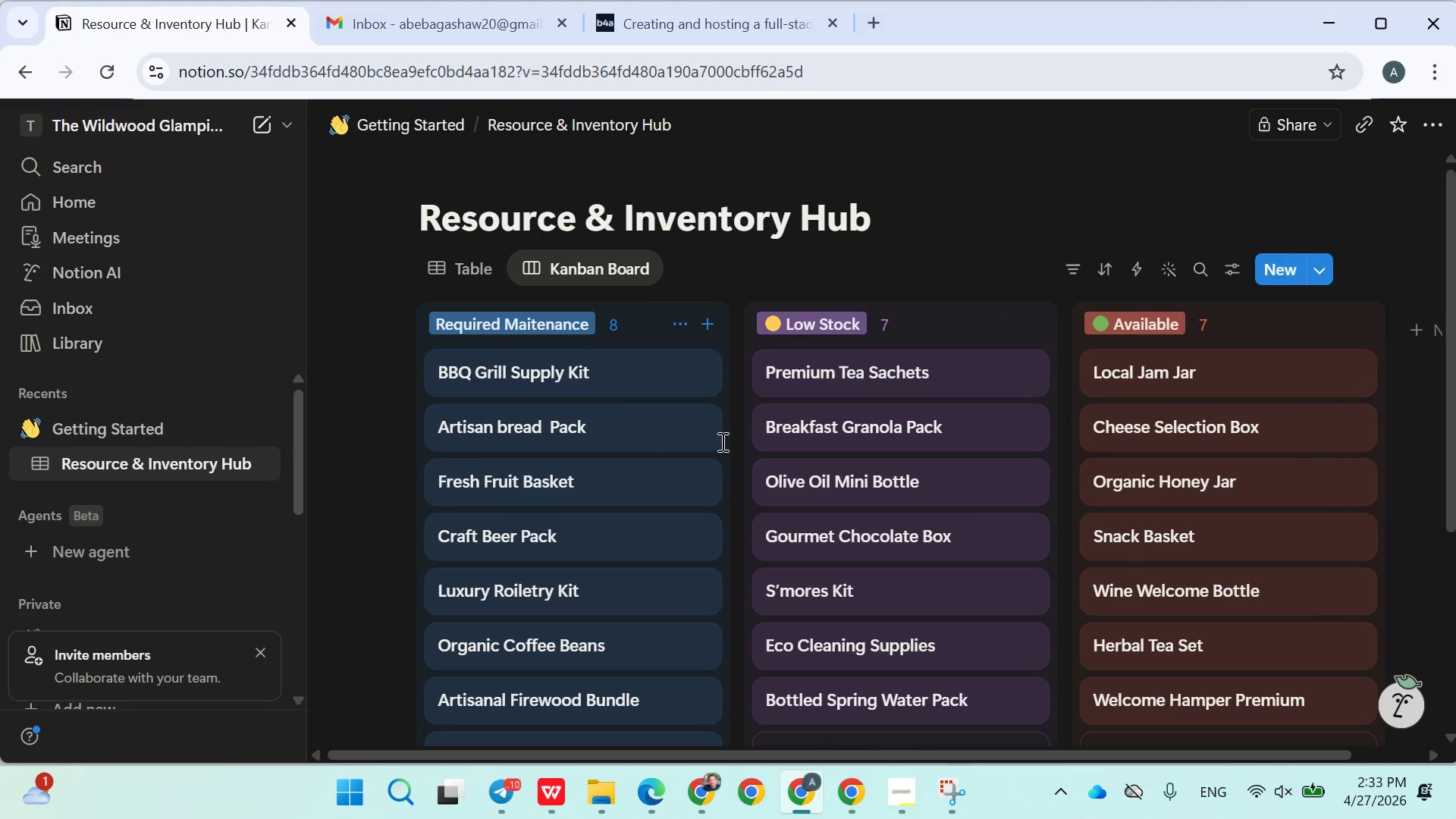 
wait(7.52)
 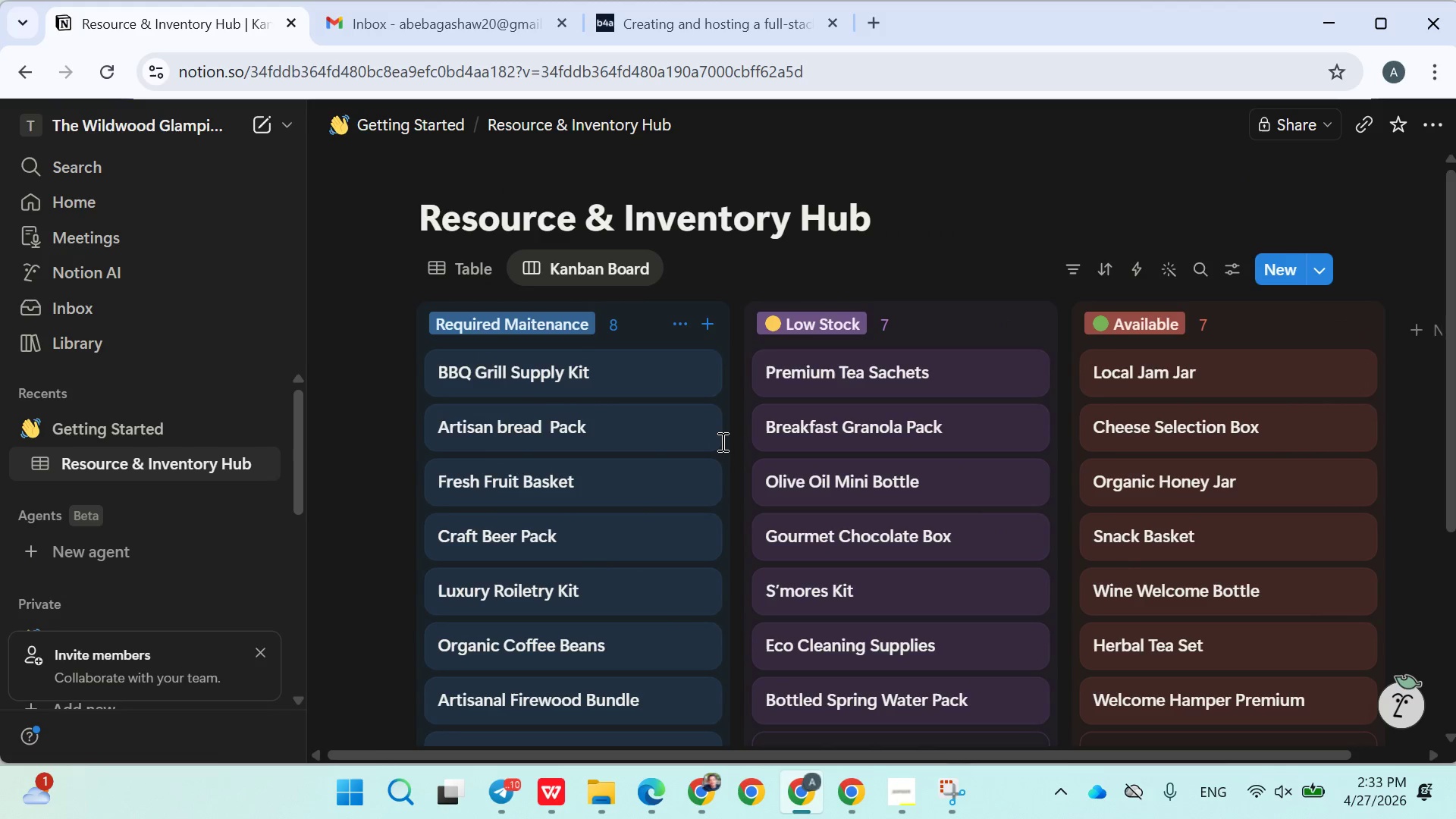 
mouse_move([583, 351])
 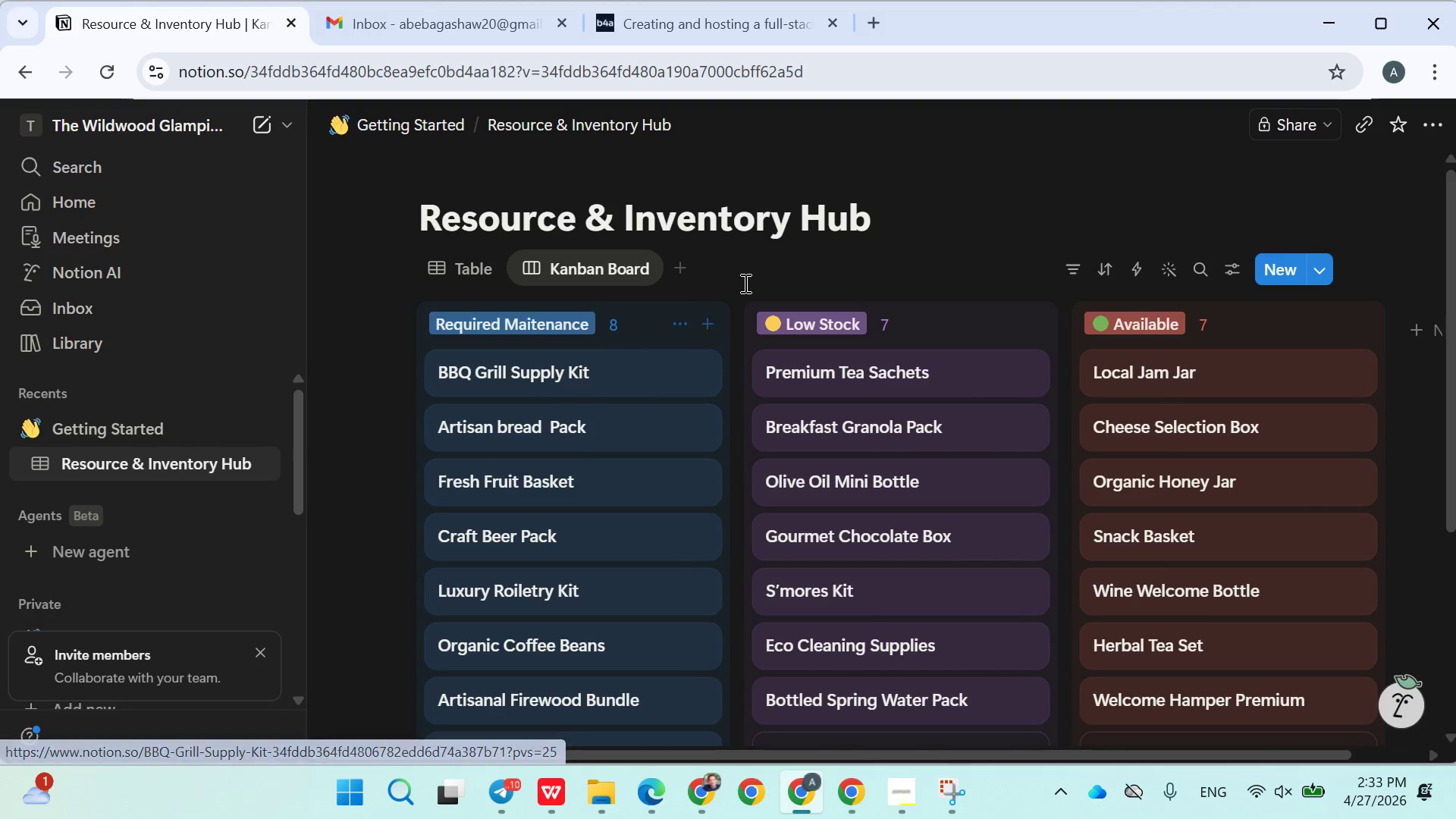 
left_click([748, 276])
 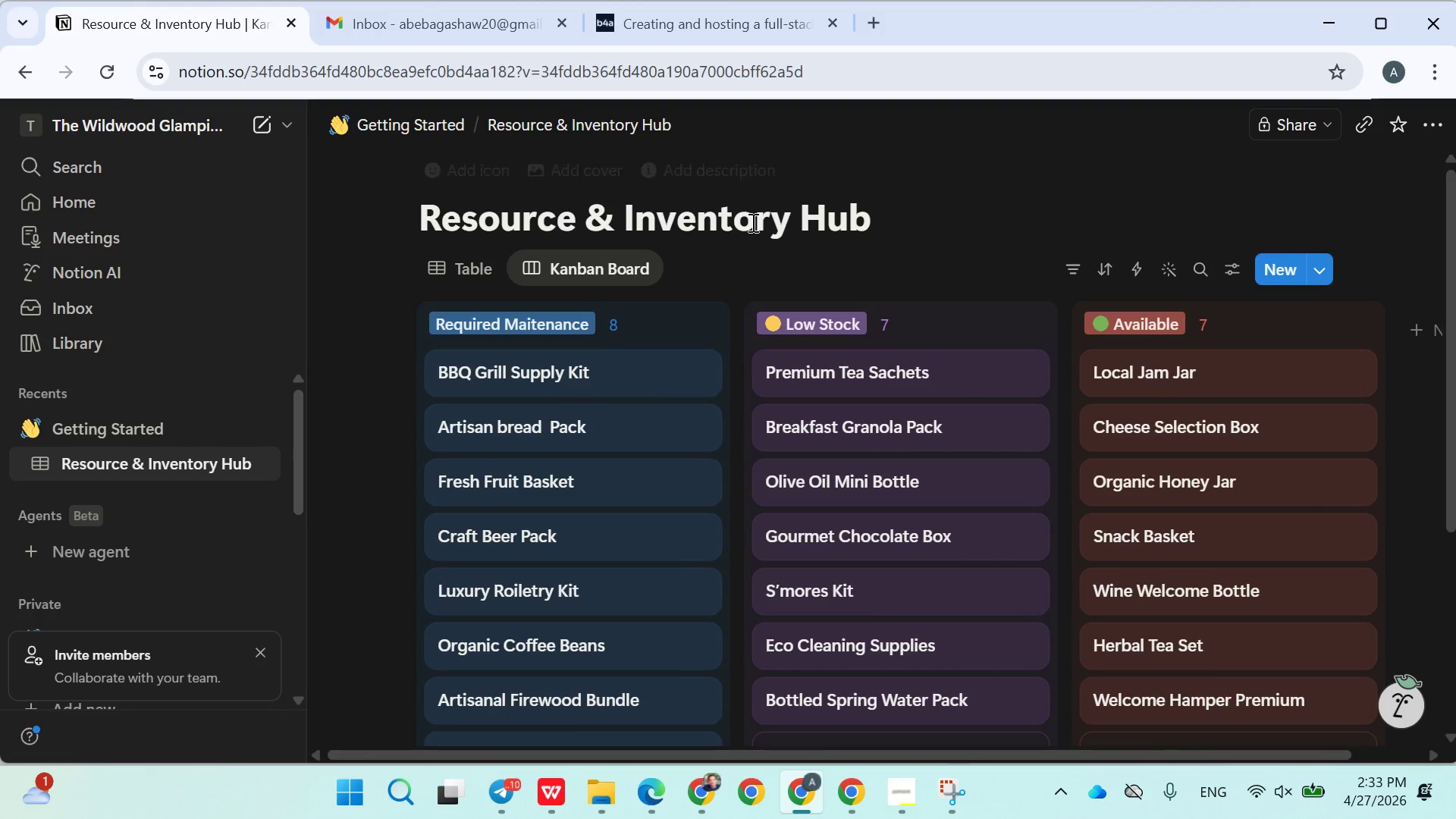 
scroll: coordinate [764, 349], scroll_direction: down, amount: 3.0
 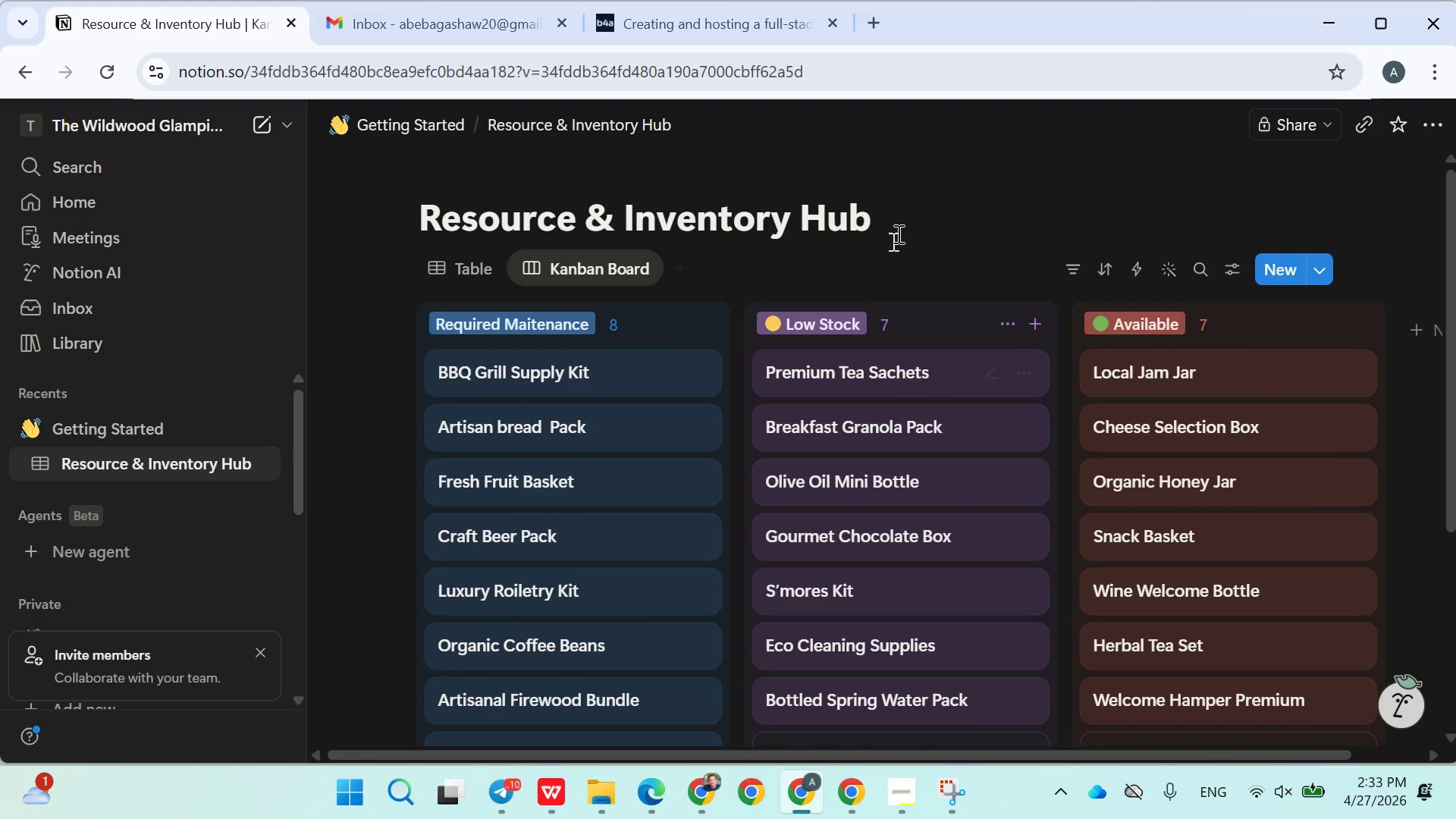 
left_click([906, 220])
 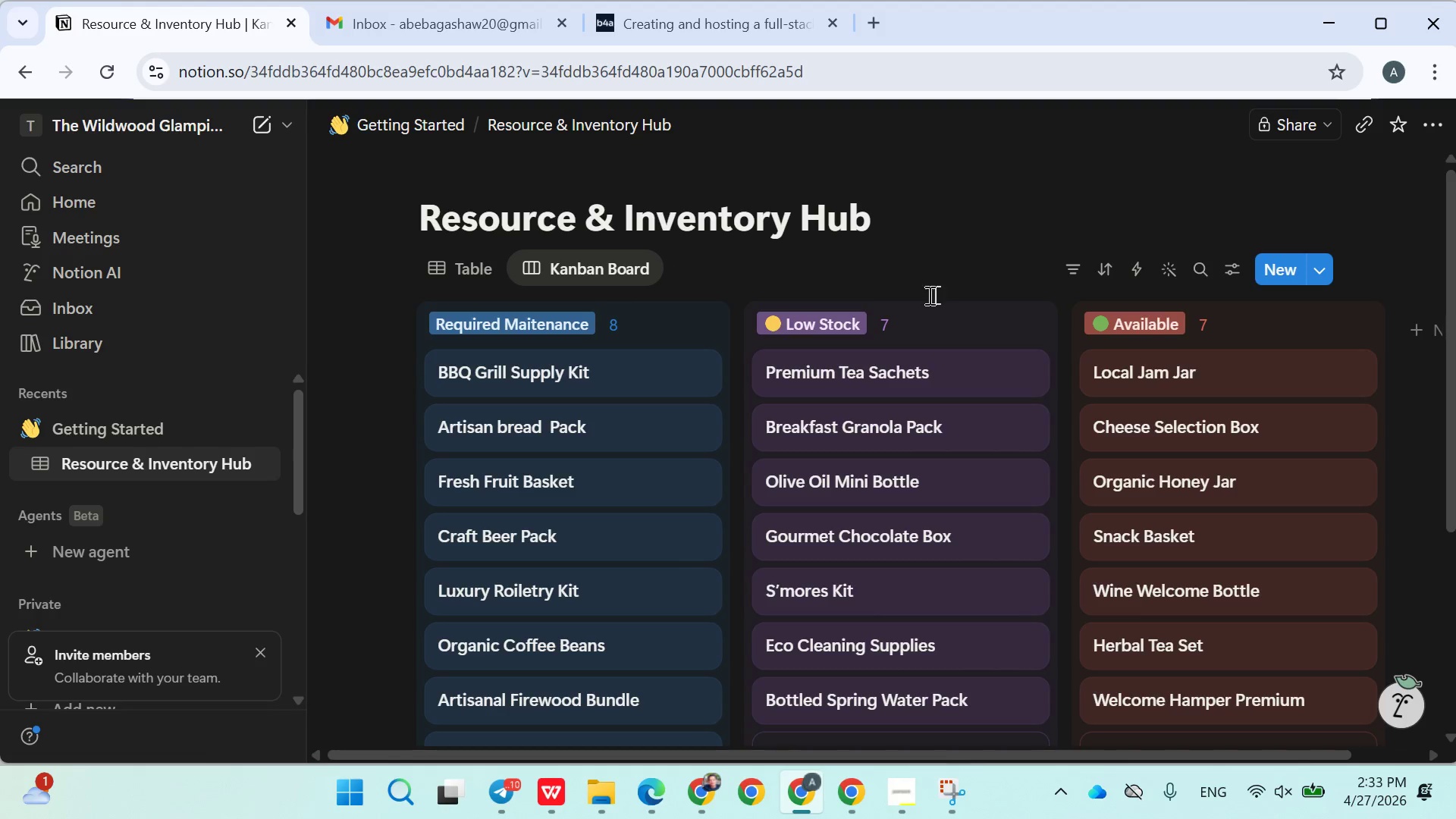 
left_click([482, 283])
 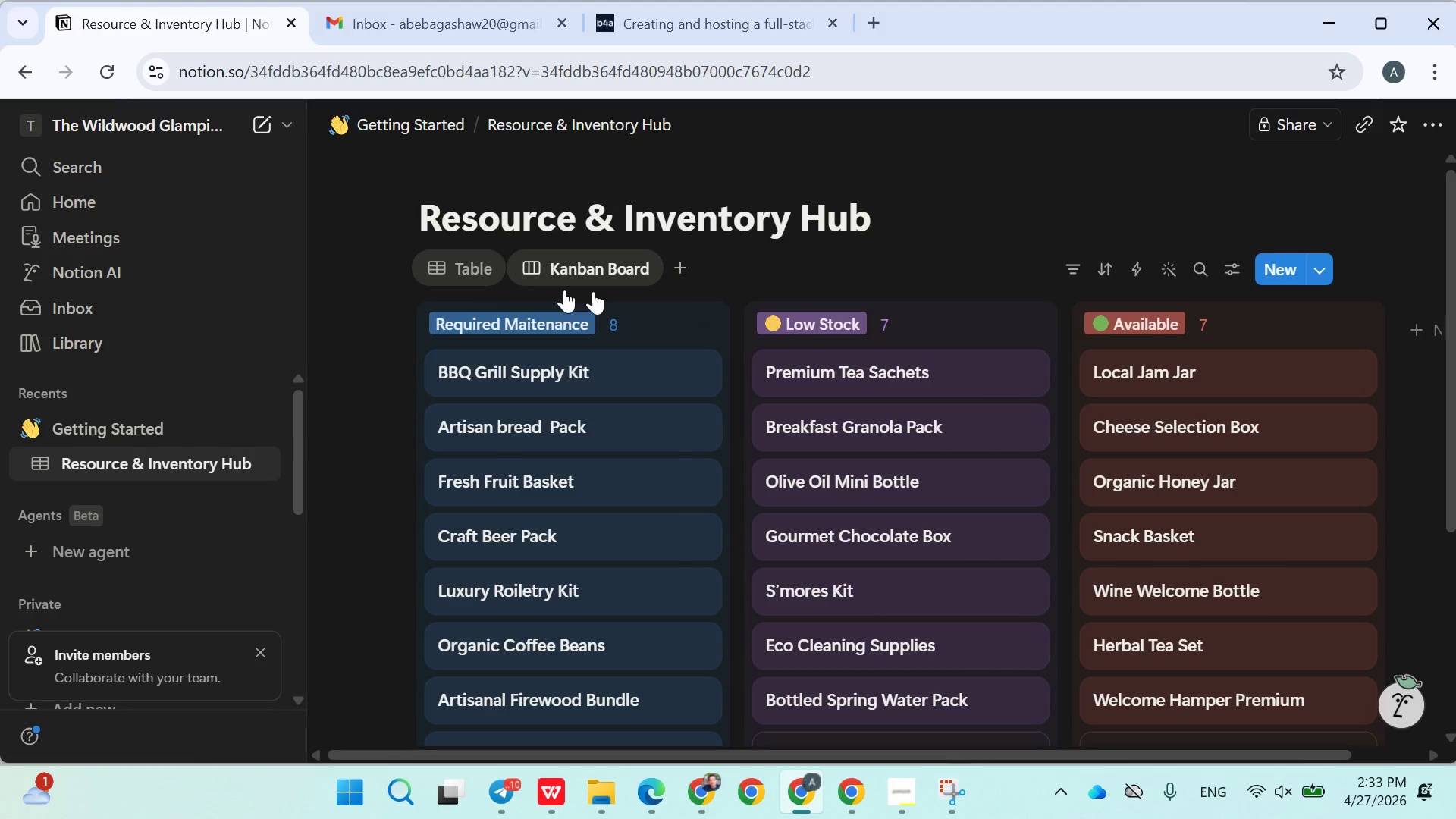 
mouse_move([670, 285])
 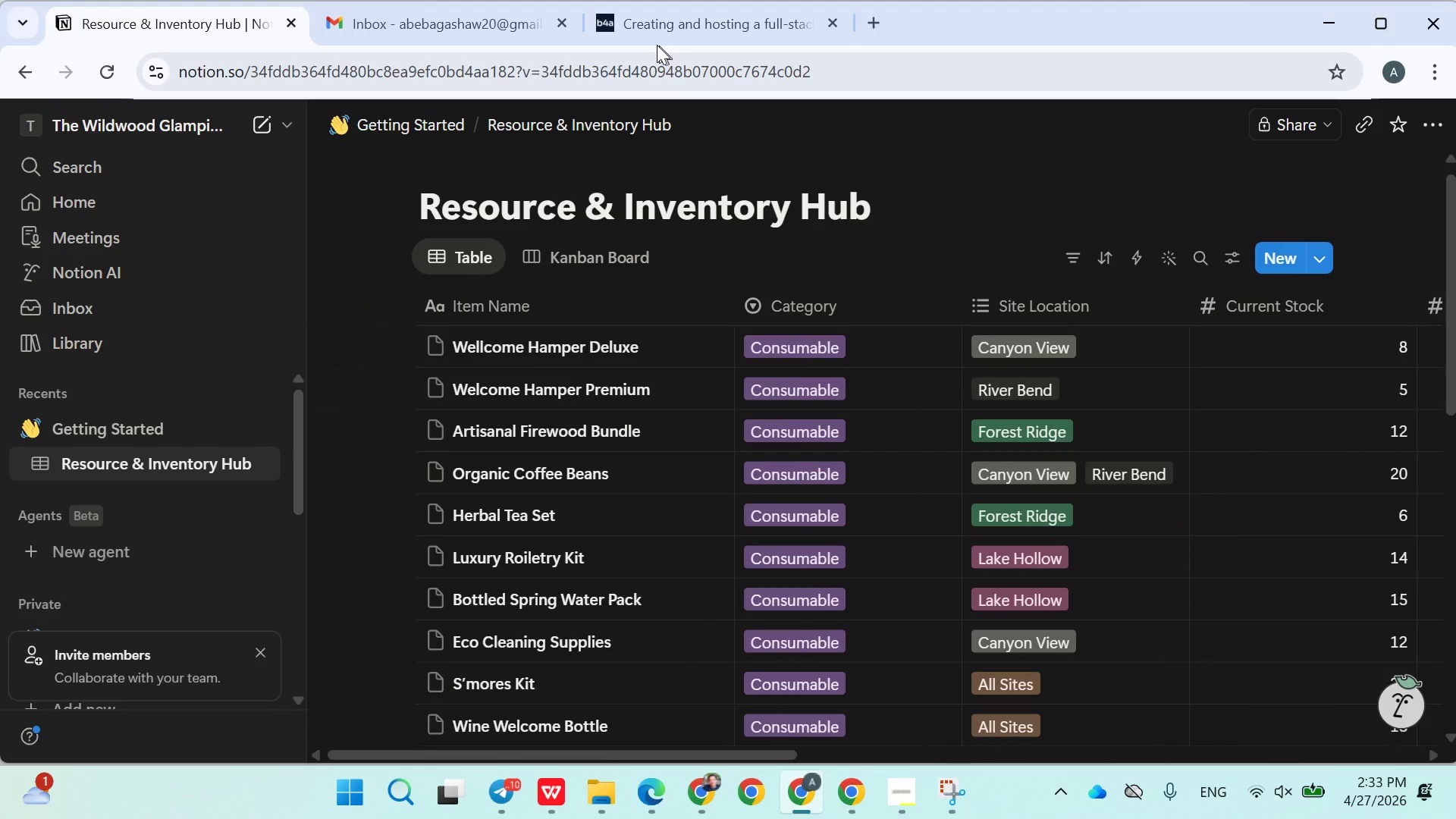 
left_click([650, 39])
 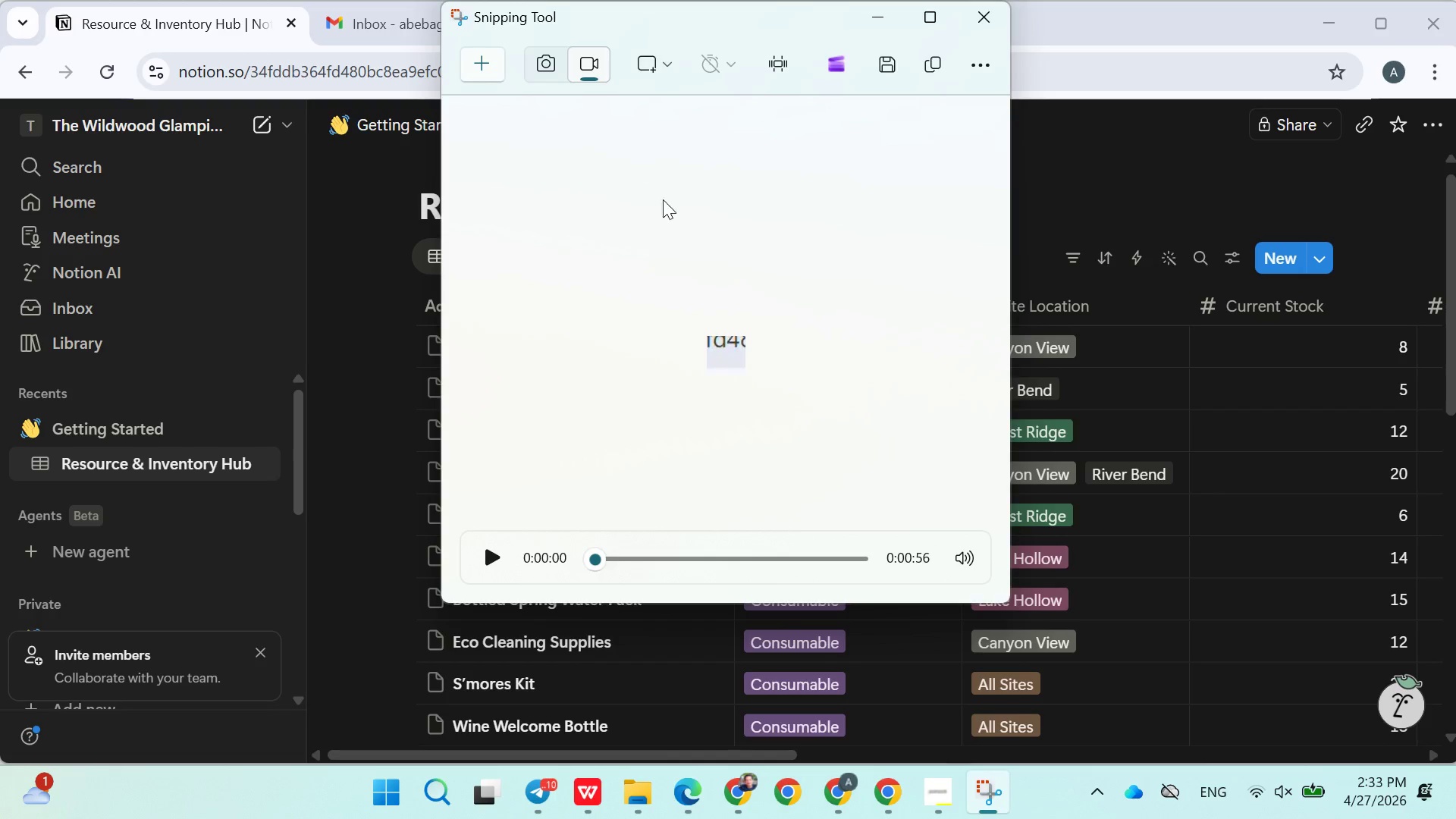 
wait(5.62)
 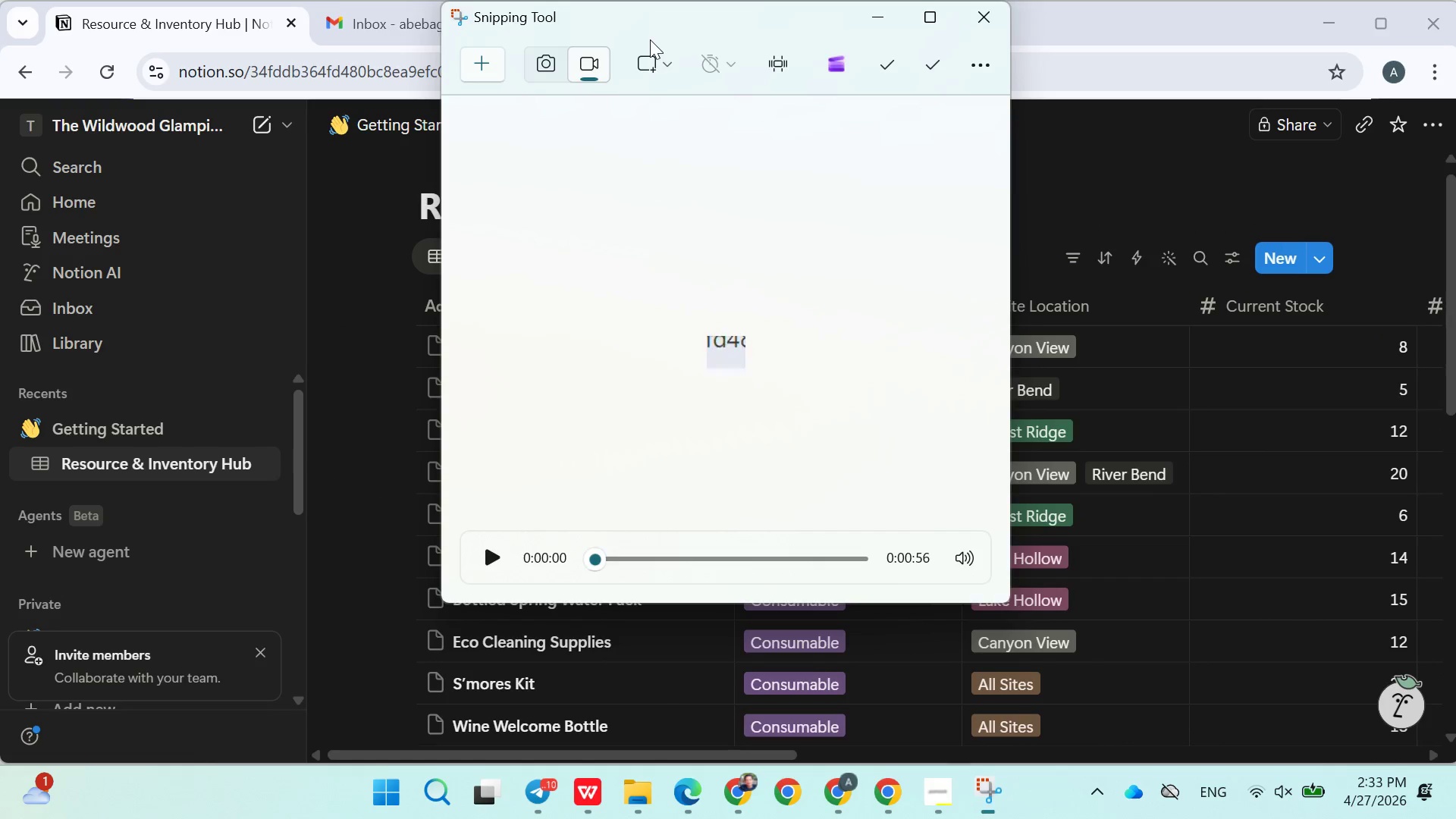 
left_click([475, 554])
 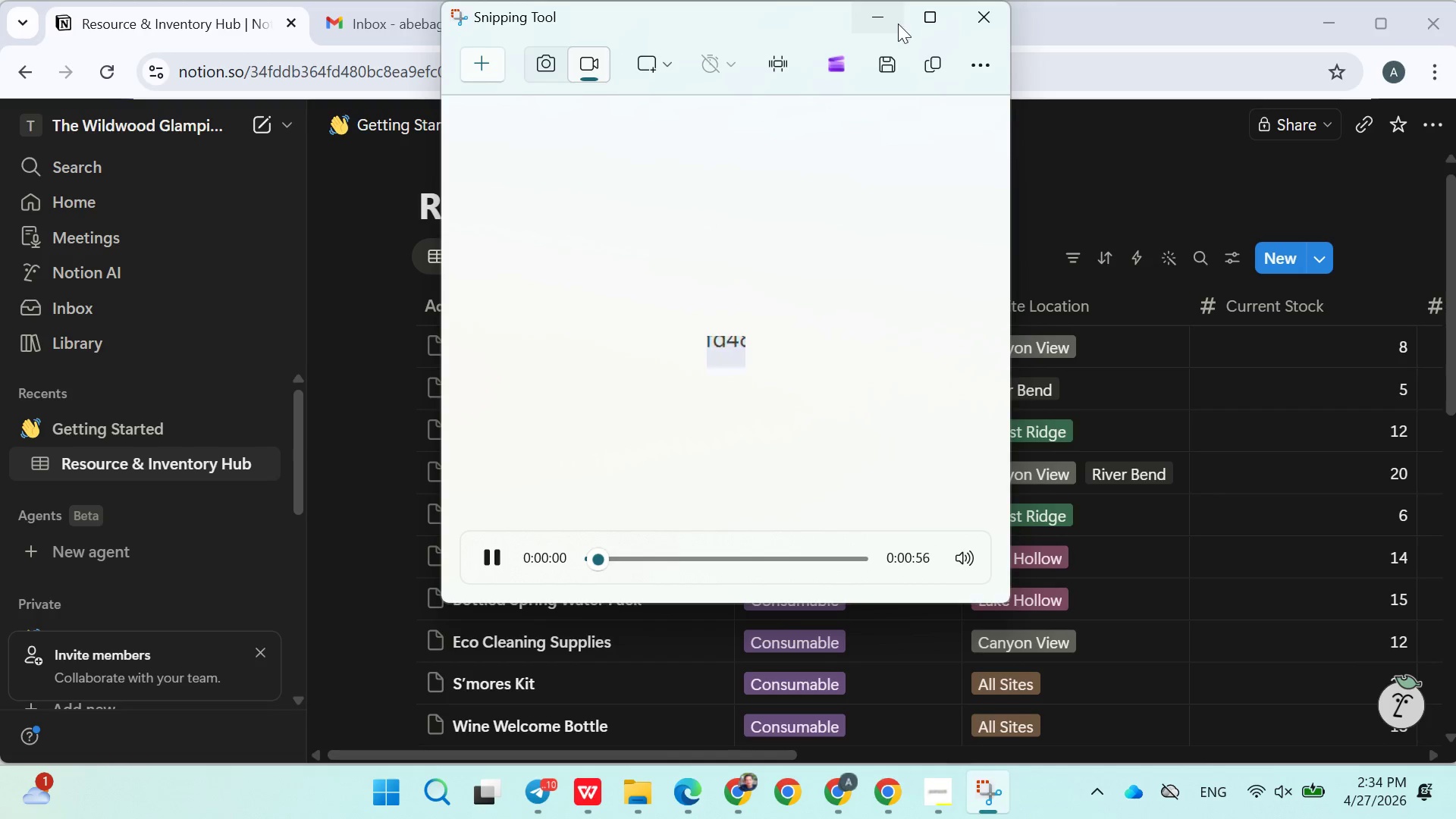 
left_click([921, 18])
 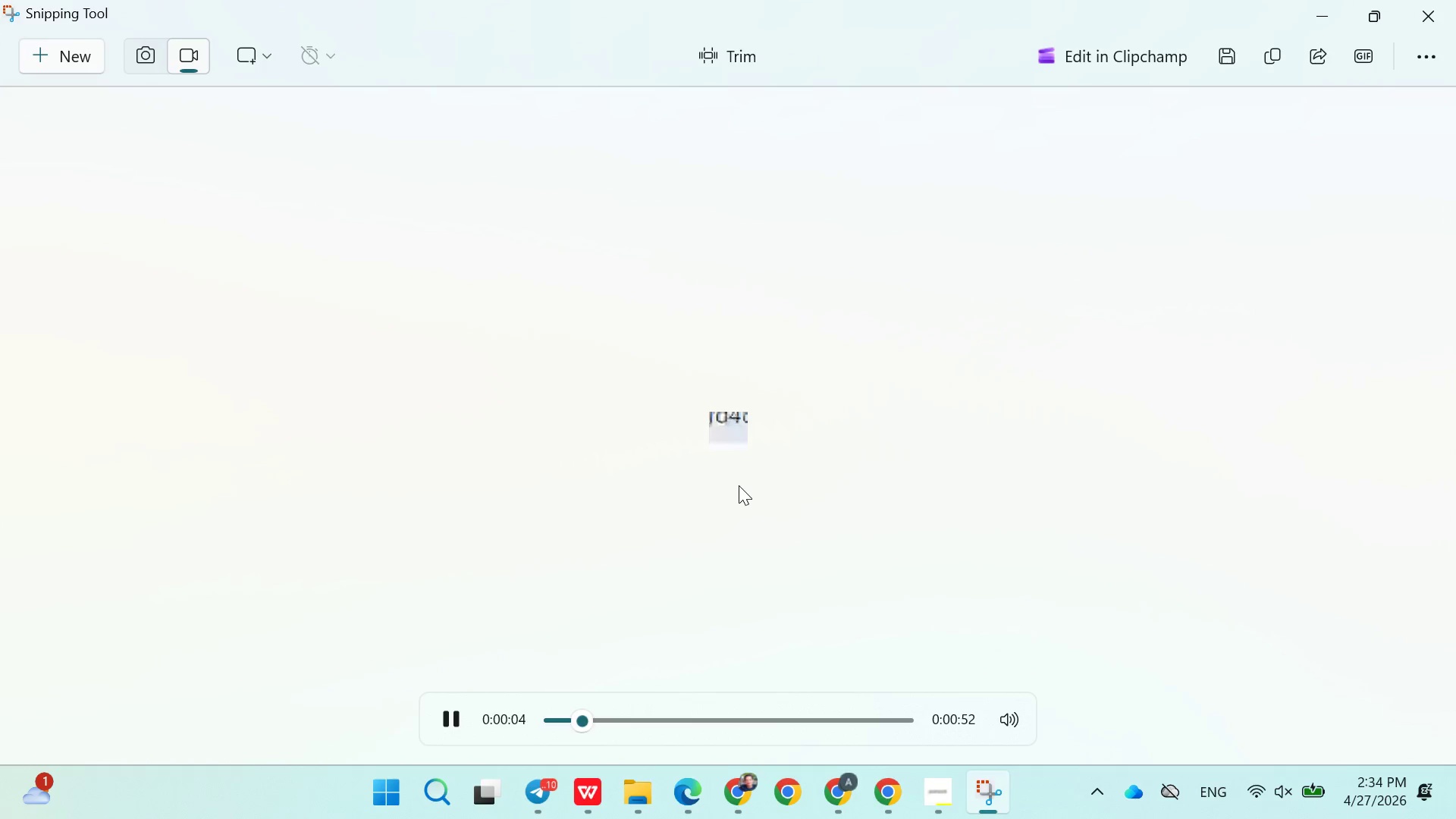 
left_click([725, 400])
 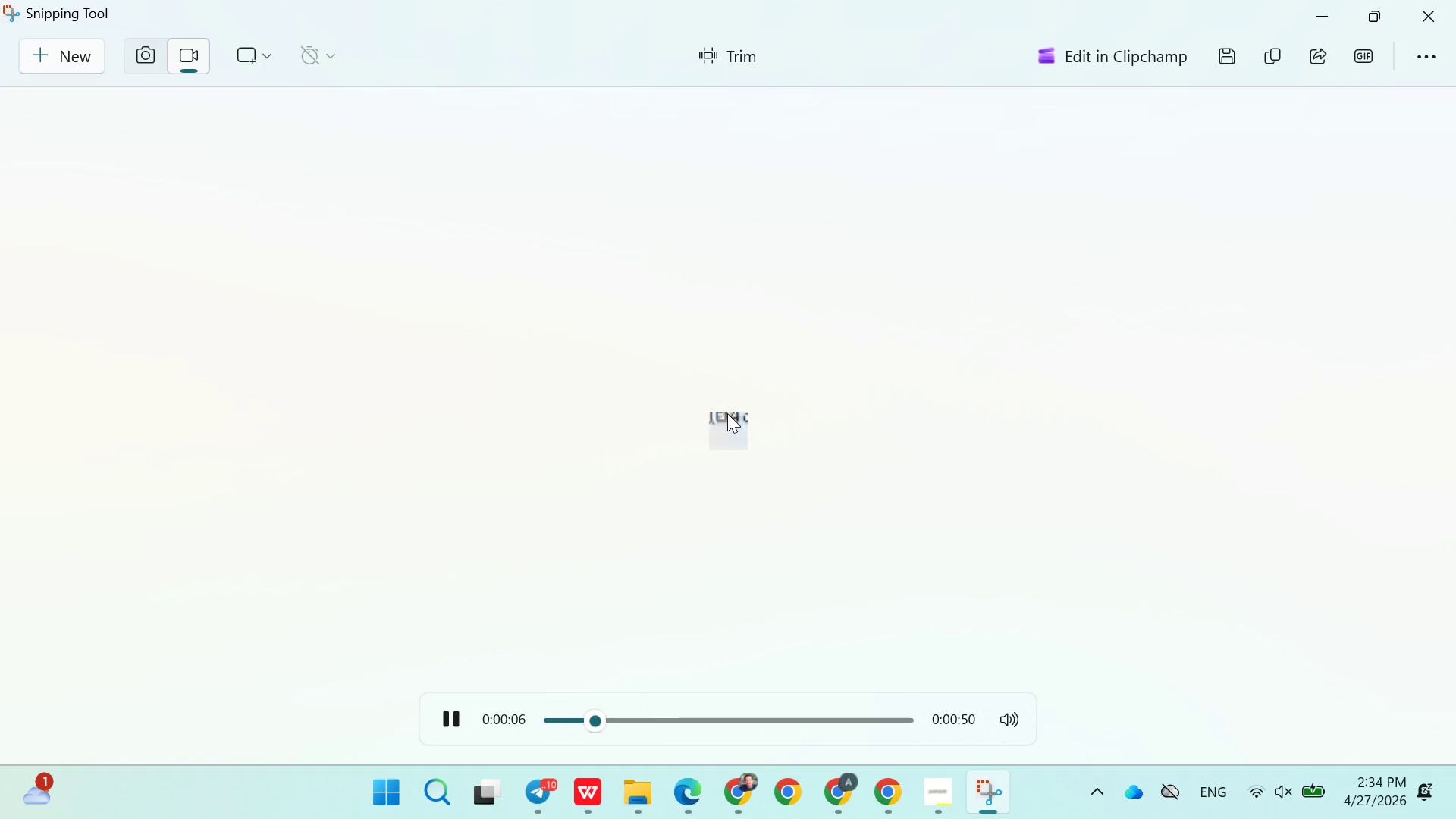 
double_click([727, 413])
 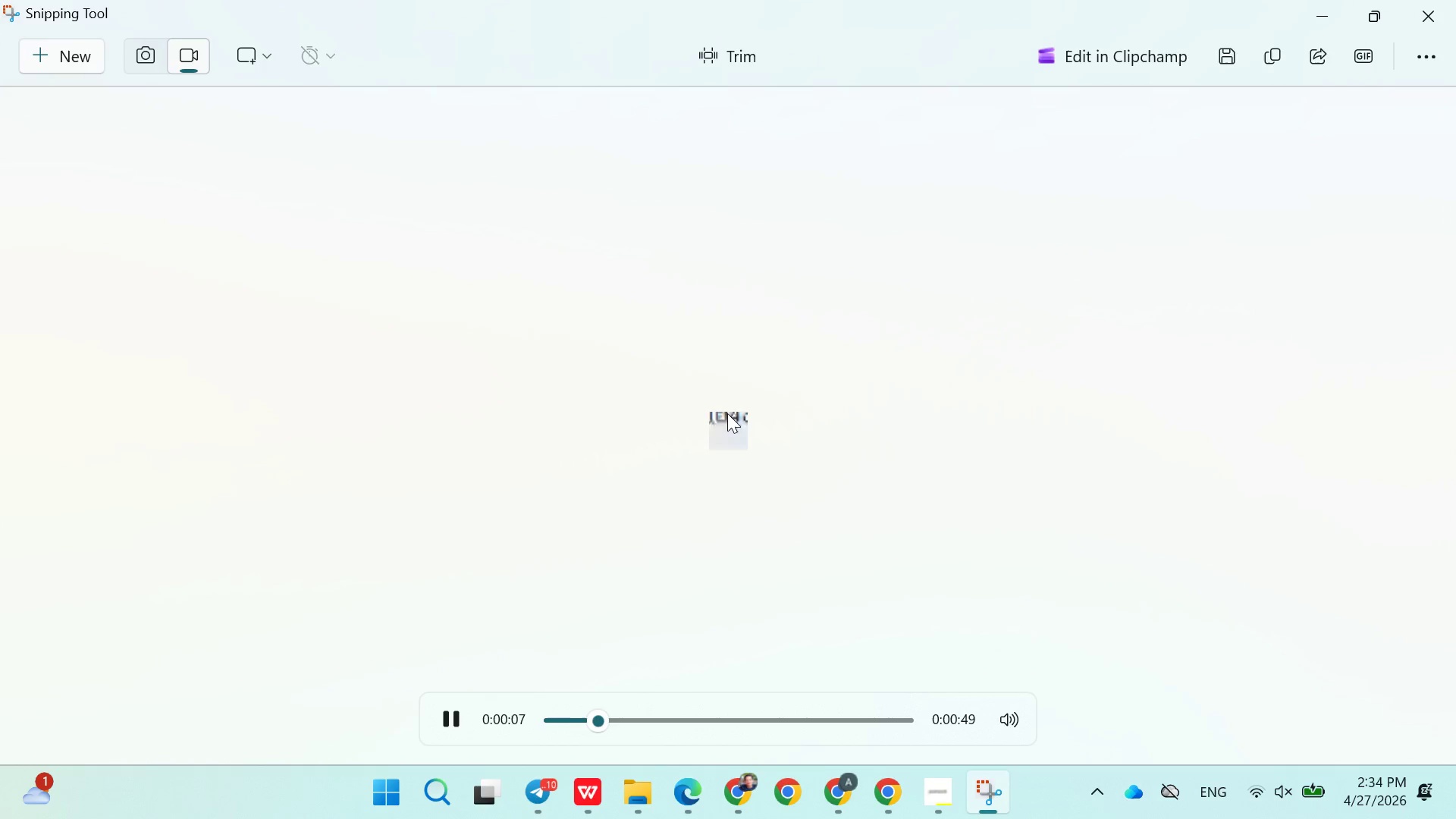 
left_click_drag(start_coordinate=[727, 413], to_coordinate=[682, 221])
 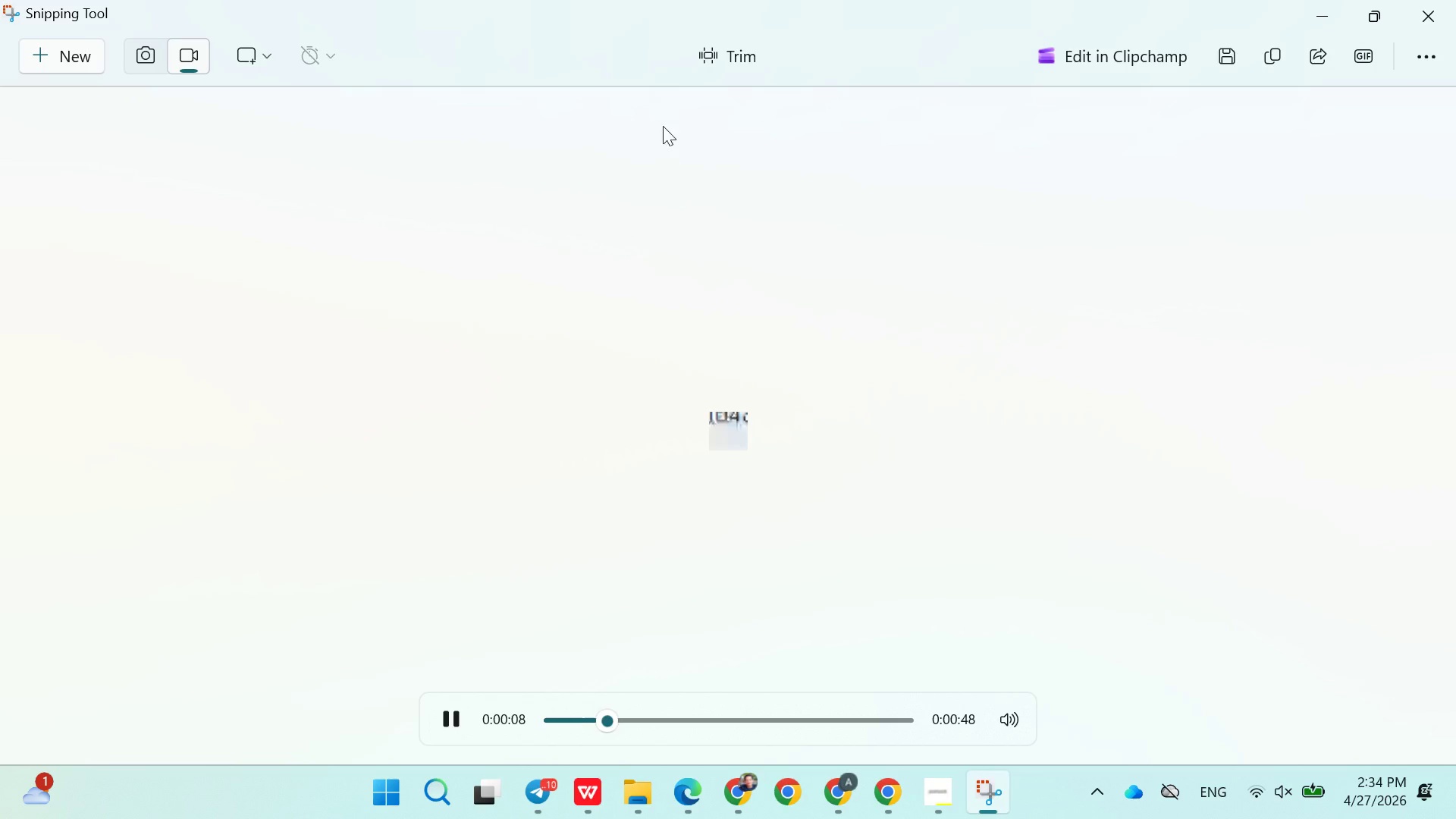 
left_click_drag(start_coordinate=[661, 116], to_coordinate=[739, 448])
 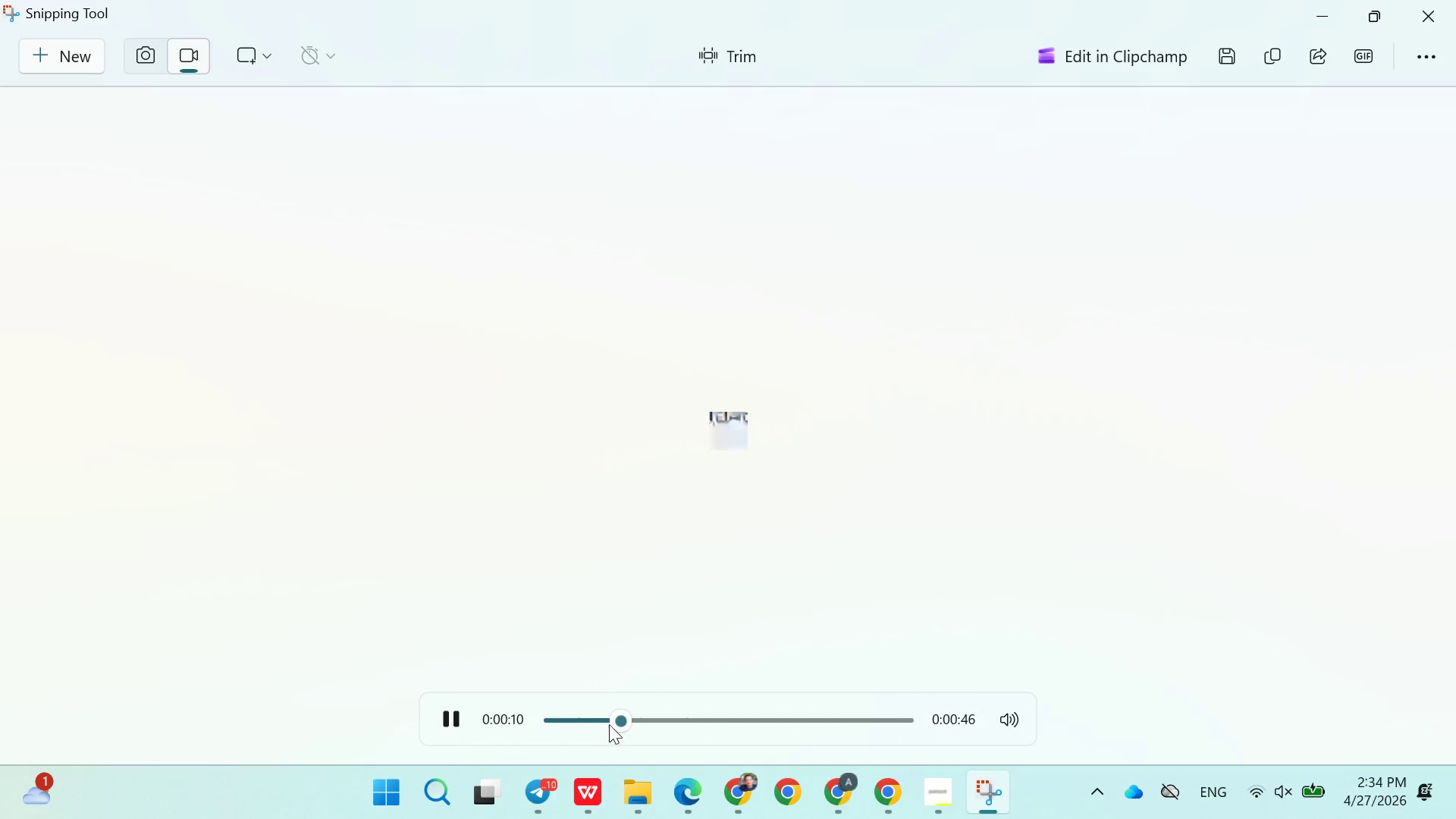 
left_click([583, 713])
 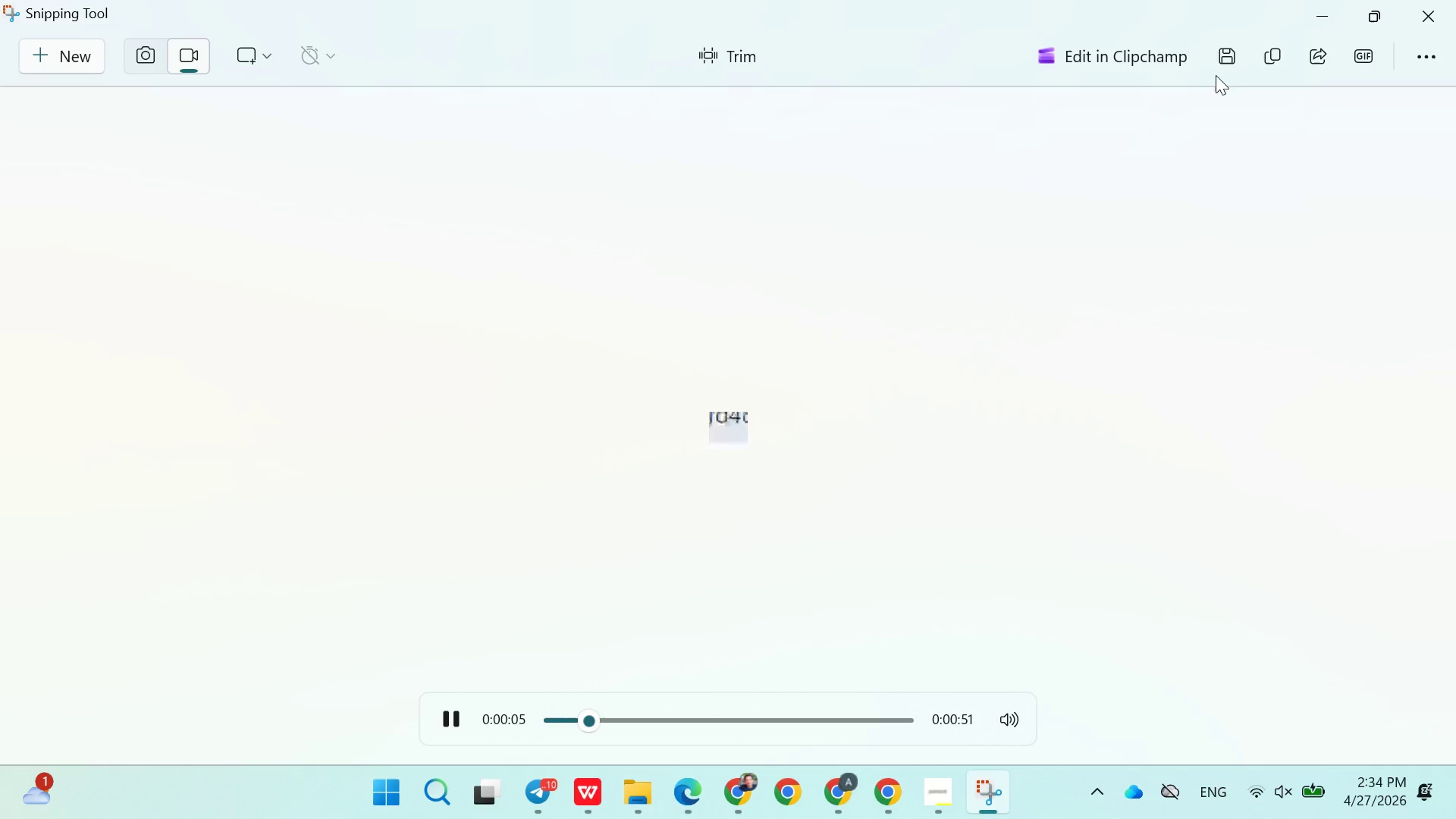 
left_click([1233, 61])
 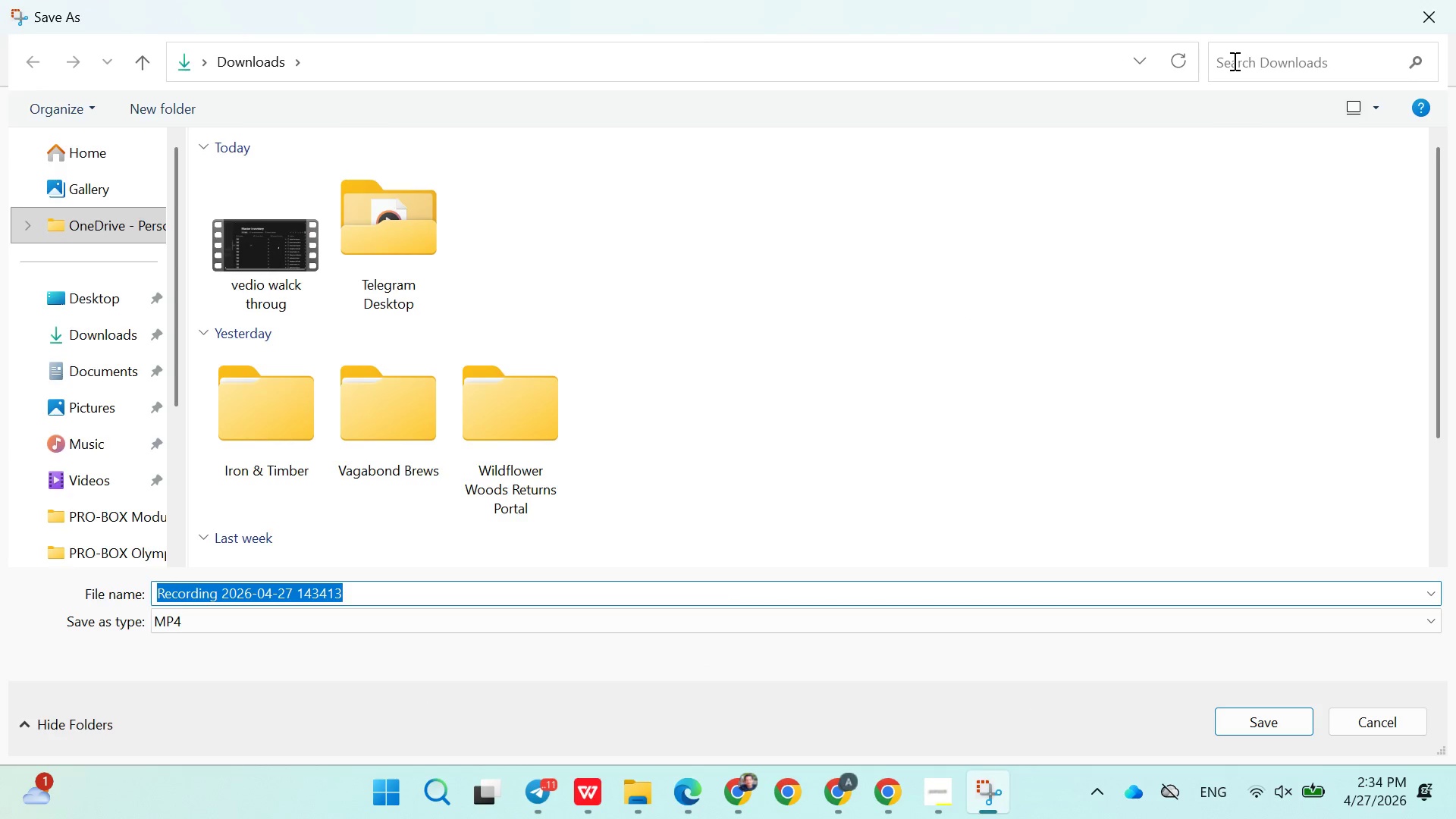 
key(Enter)
 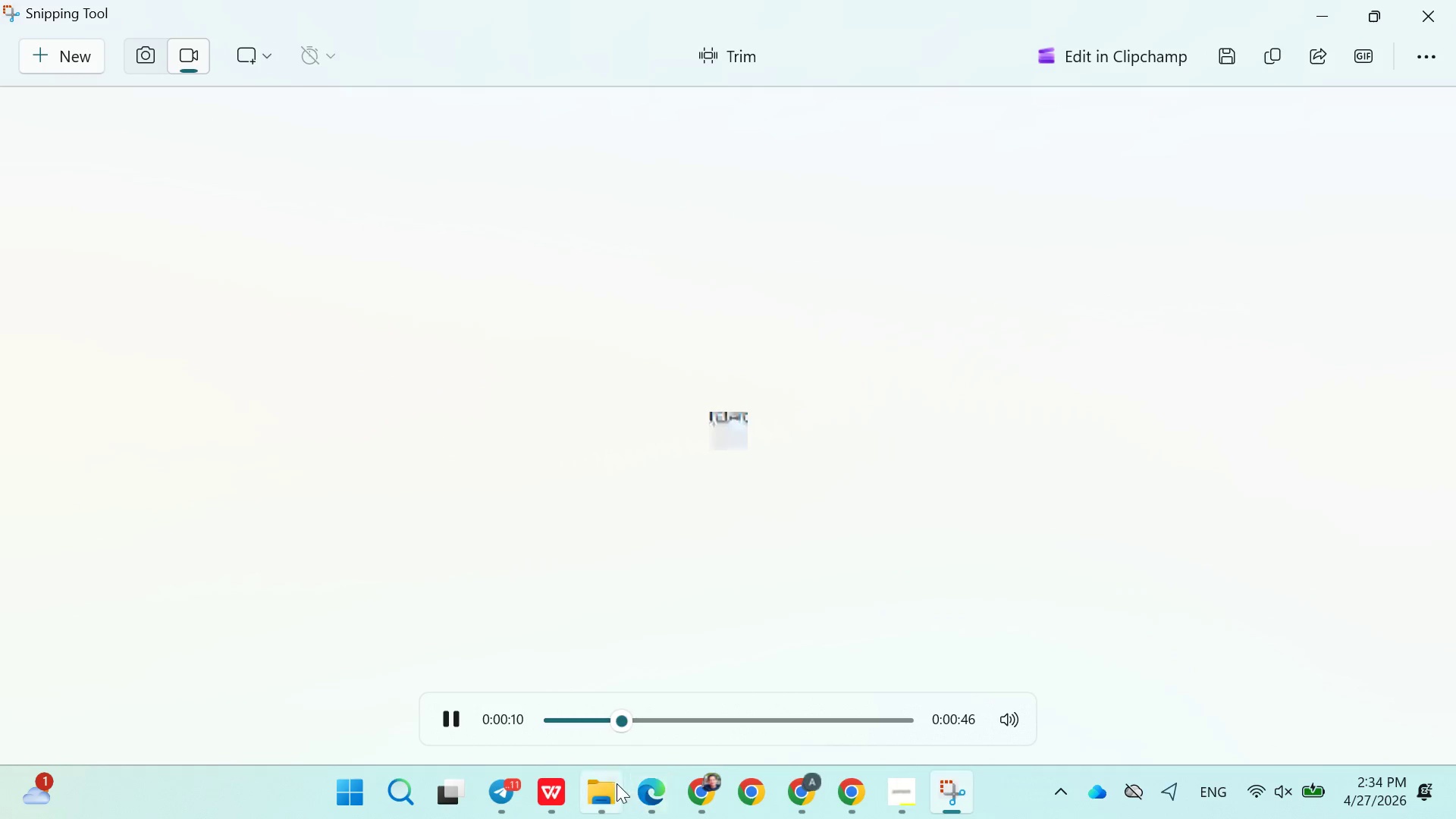 
left_click([614, 787])
 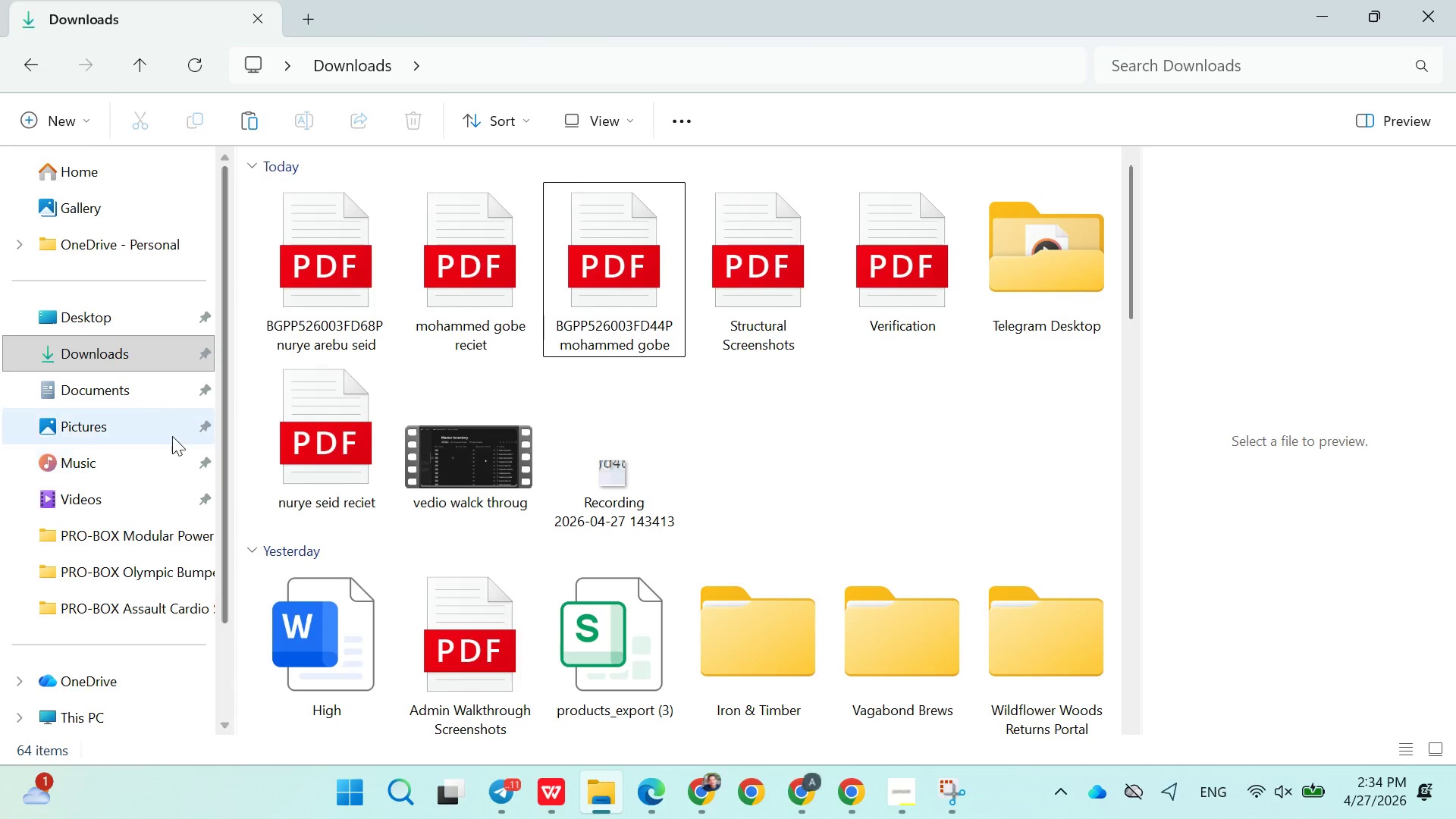 
left_click([133, 374])
 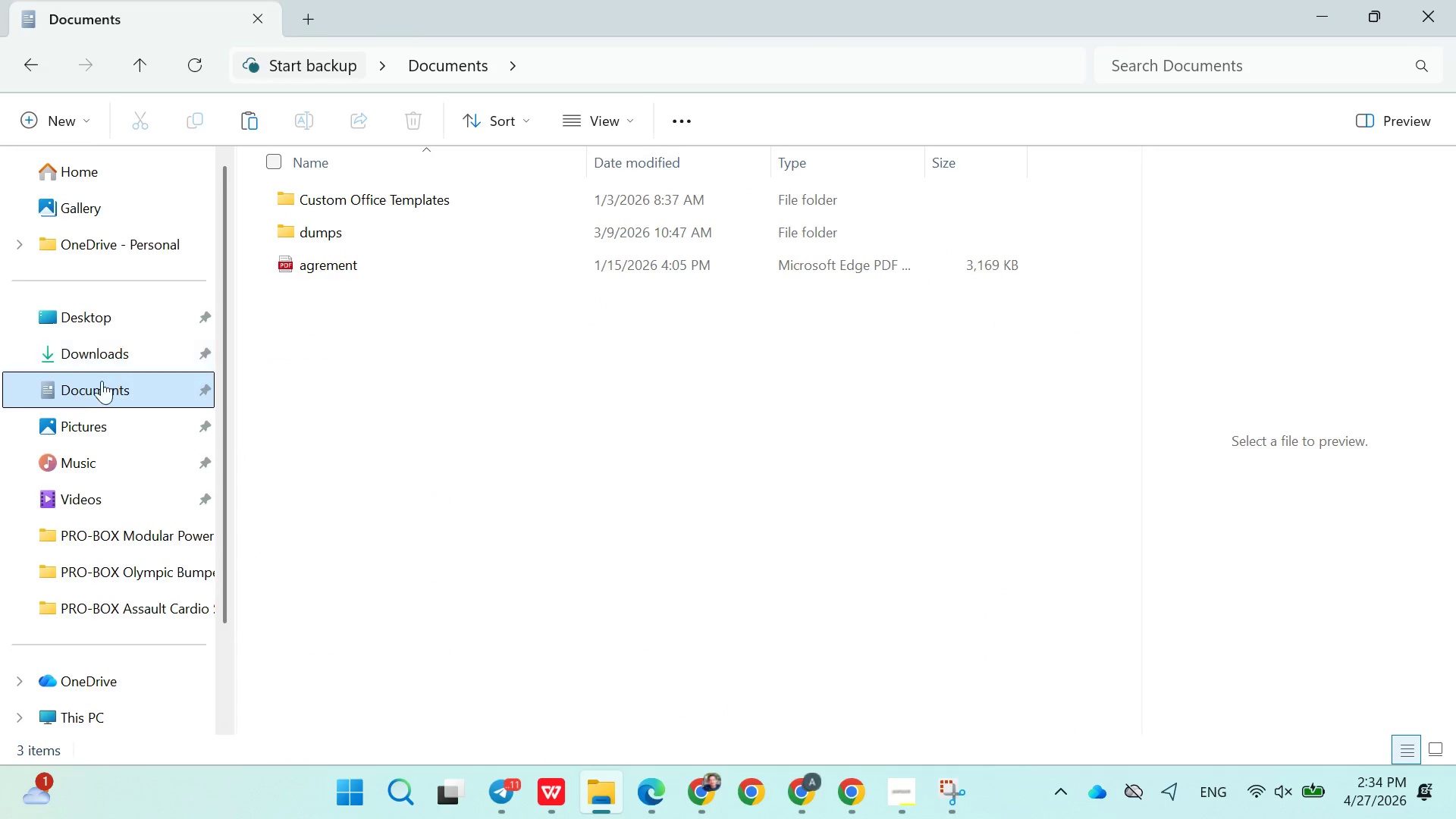 
left_click([96, 356])
 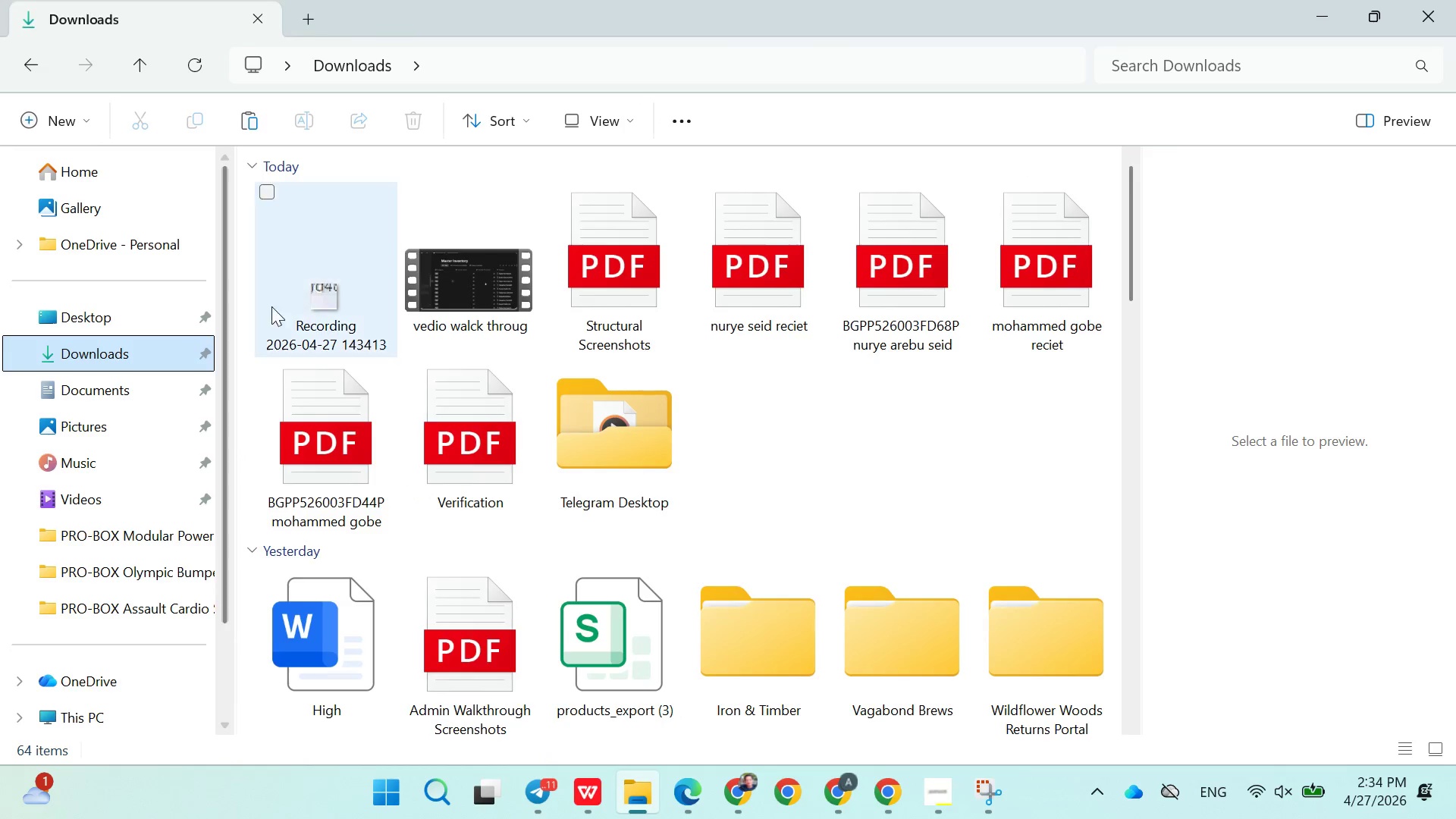 
left_click([322, 286])
 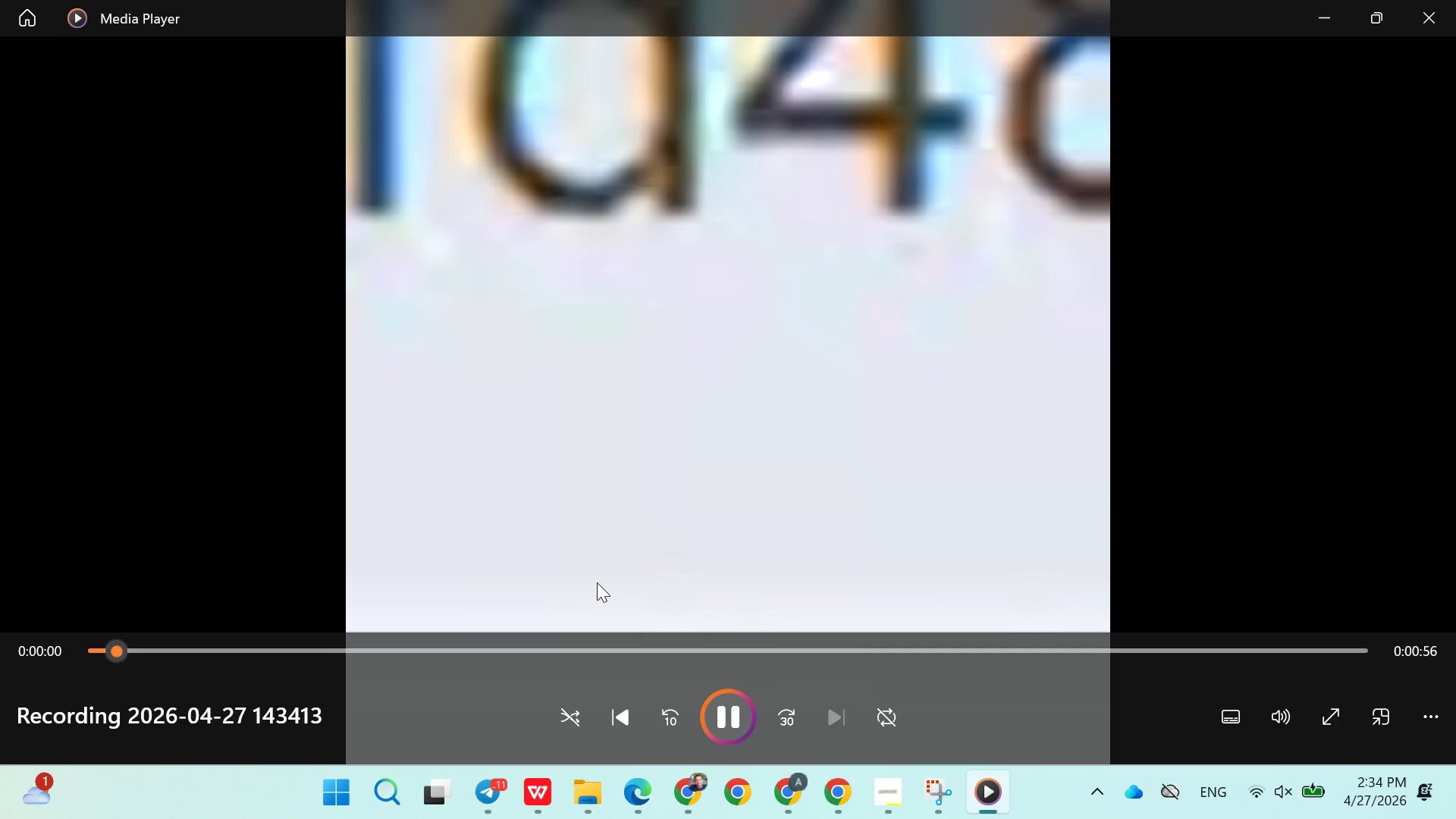 
wait(7.2)
 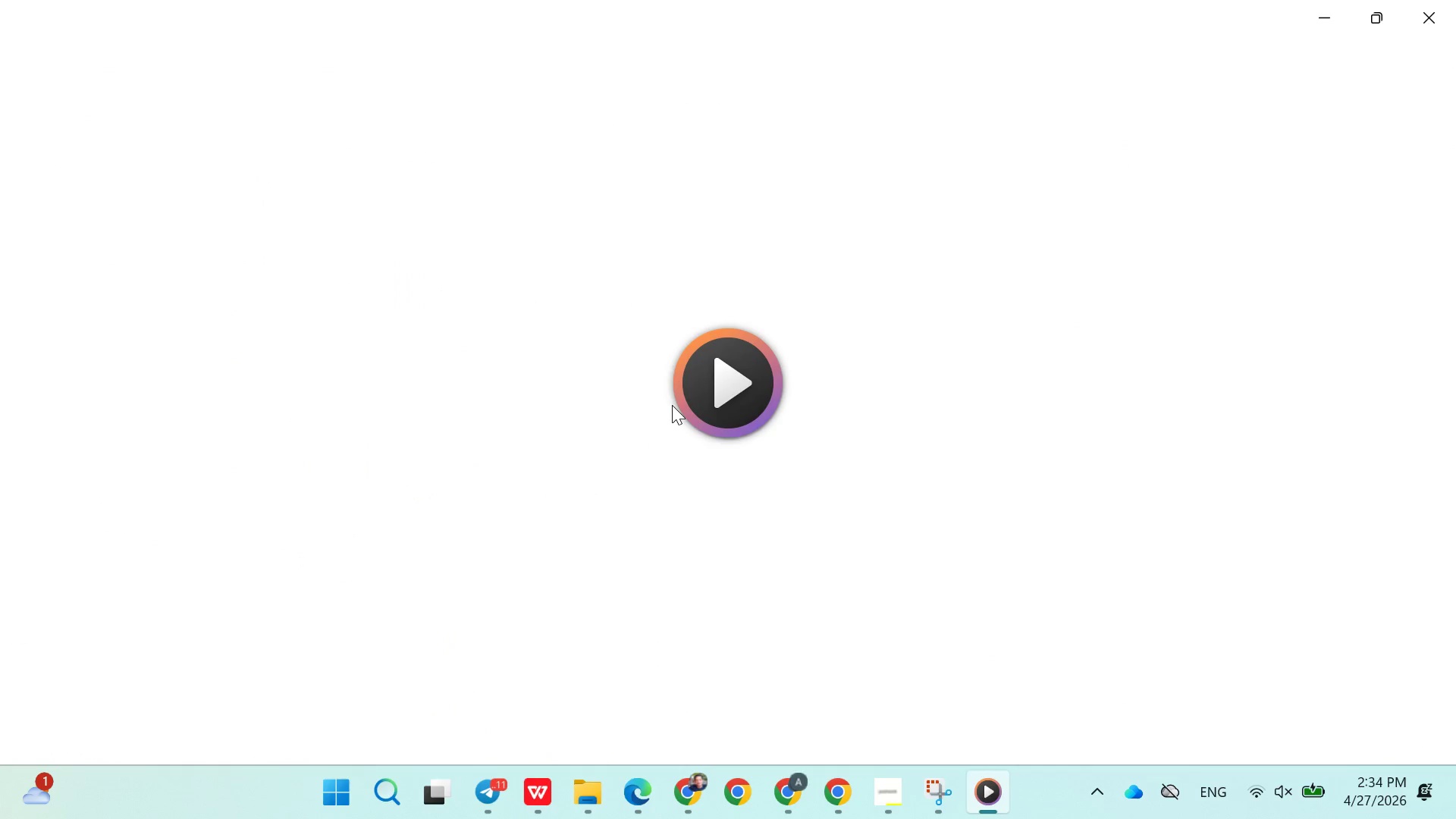 
left_click([522, 644])
 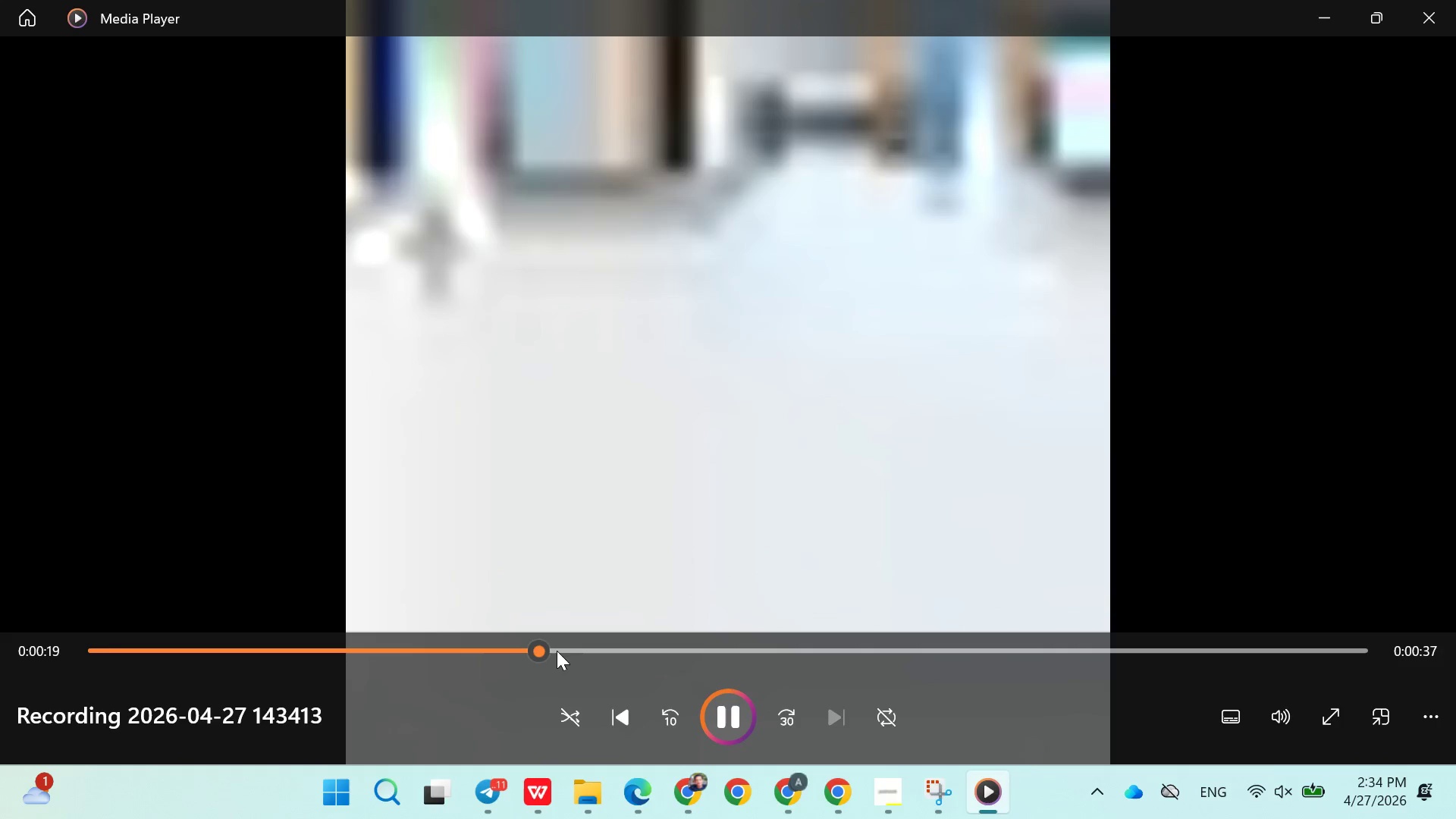 
left_click([566, 655])
 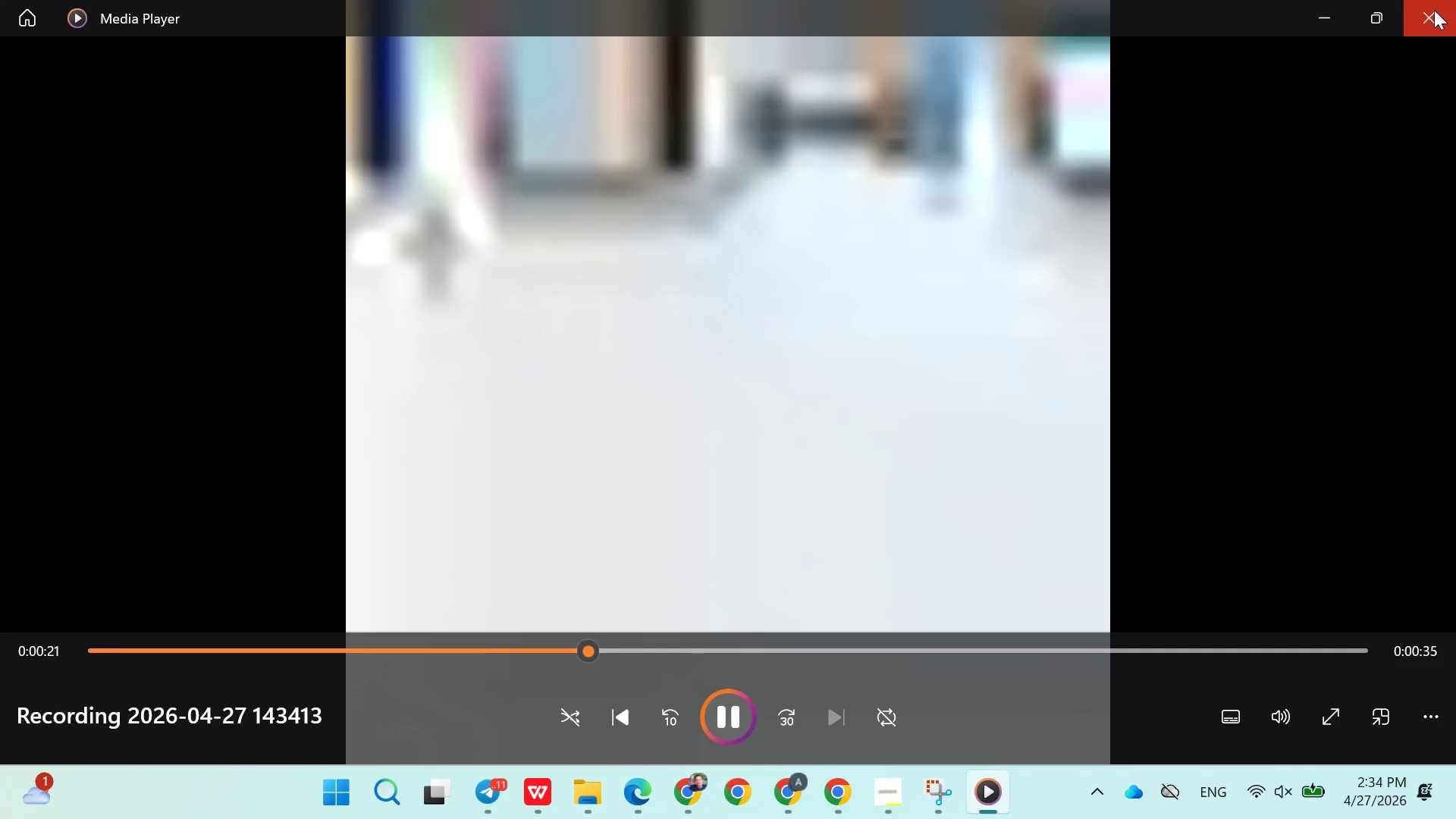 
left_click([1434, 10])
 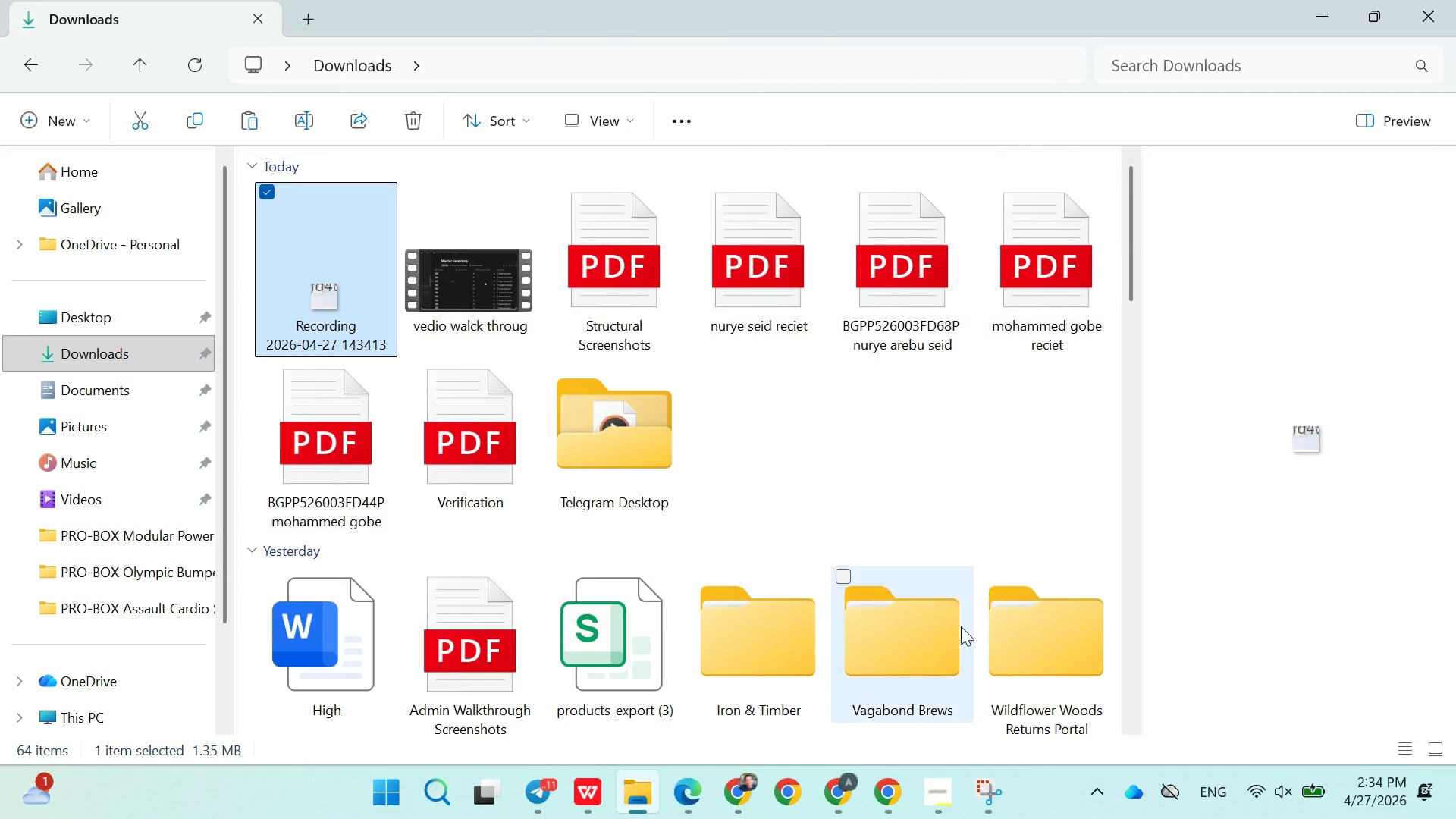 
mouse_move([833, 783])
 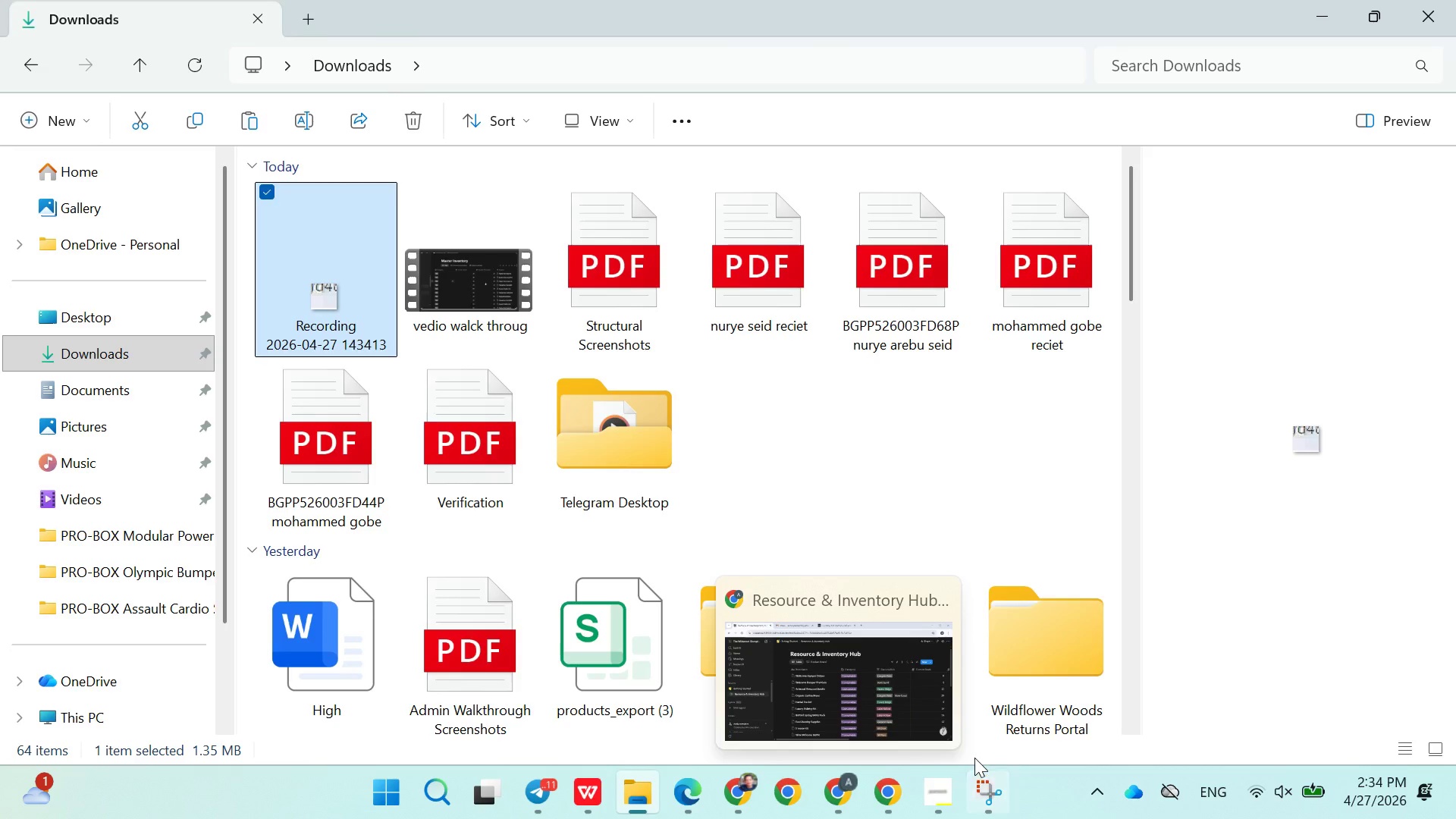 
left_click([983, 777])
 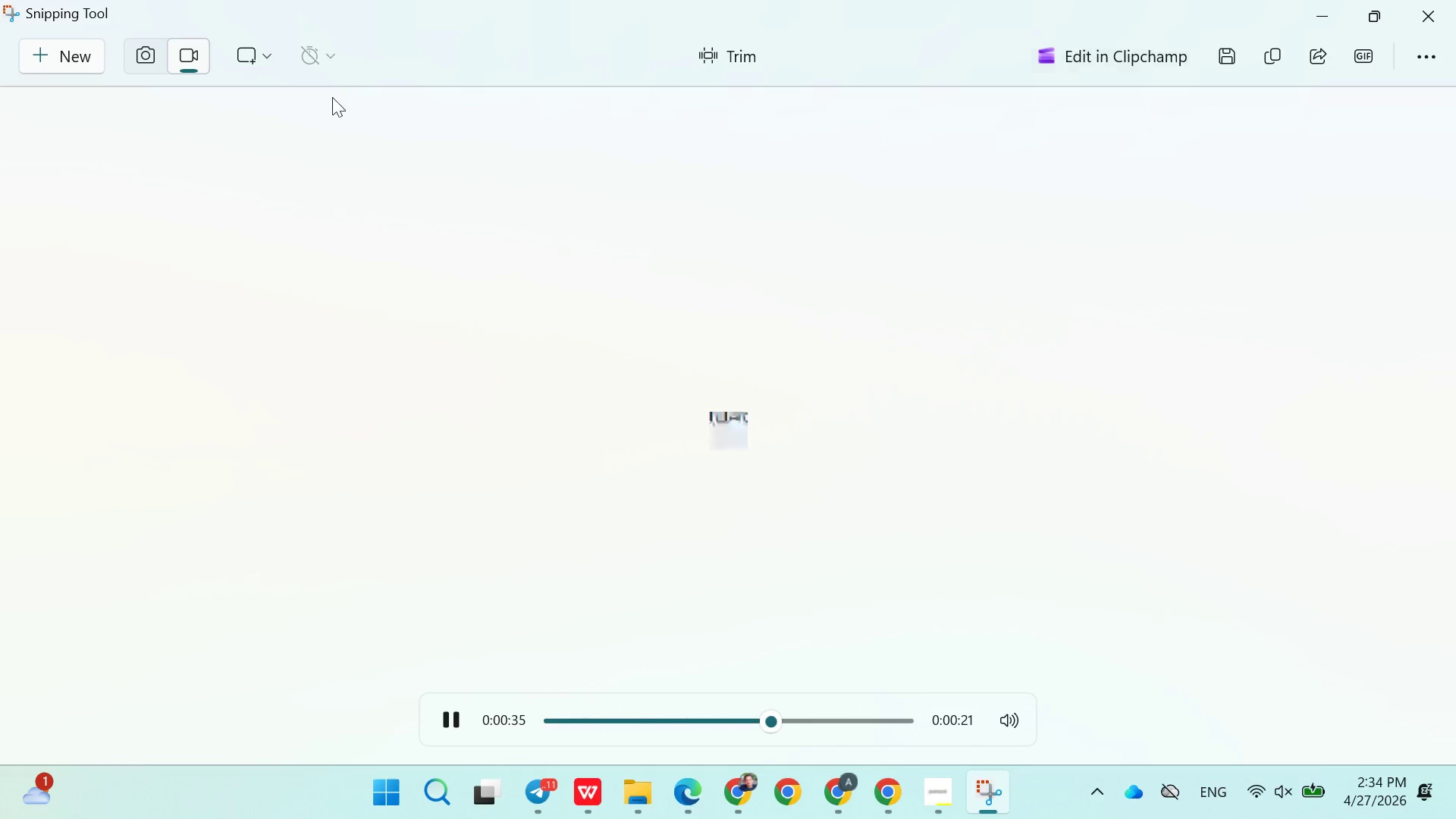 
left_click([93, 60])
 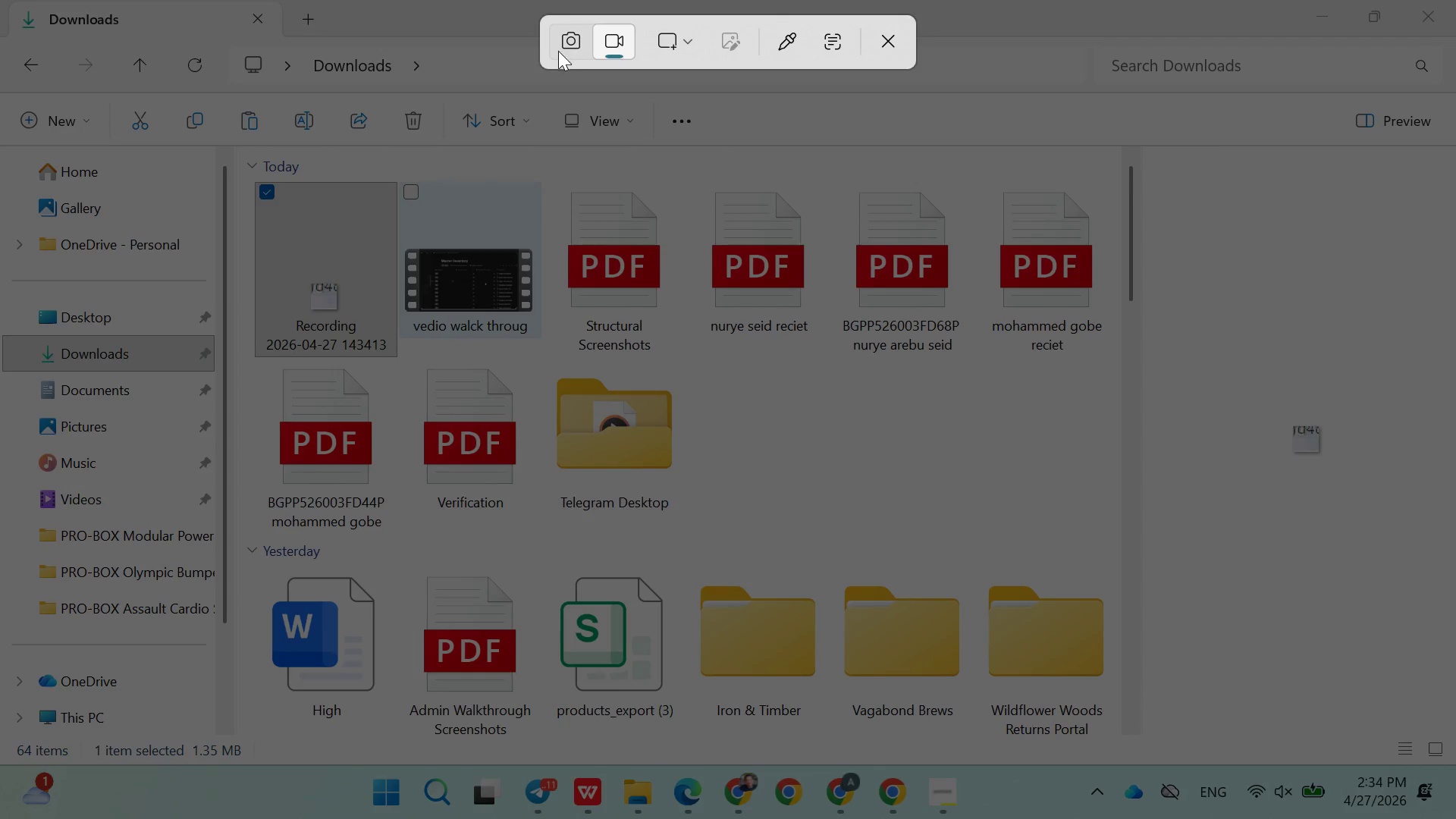 
left_click_drag(start_coordinate=[4, 6], to_coordinate=[1455, 782])
 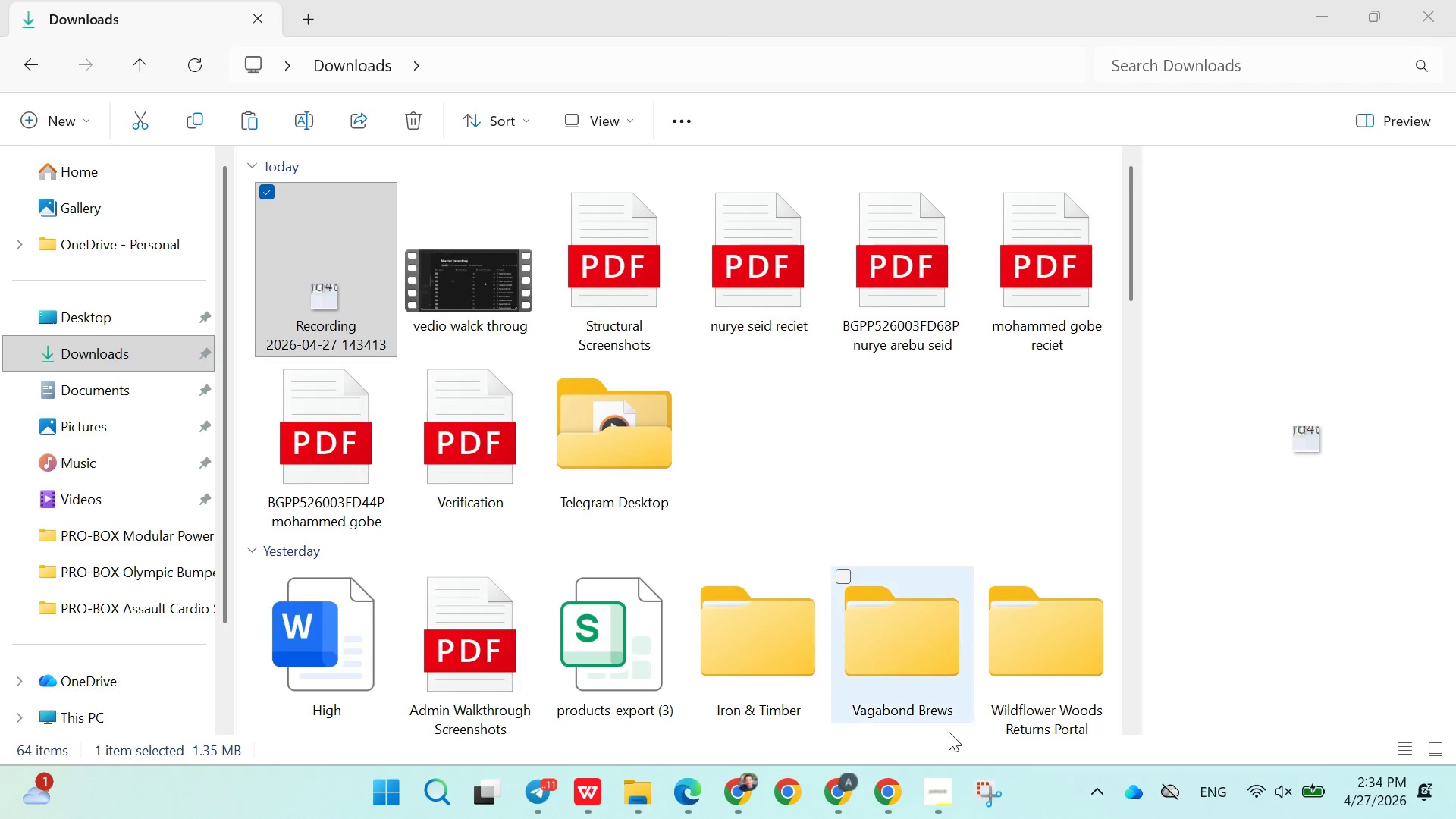 
left_click([835, 783])
 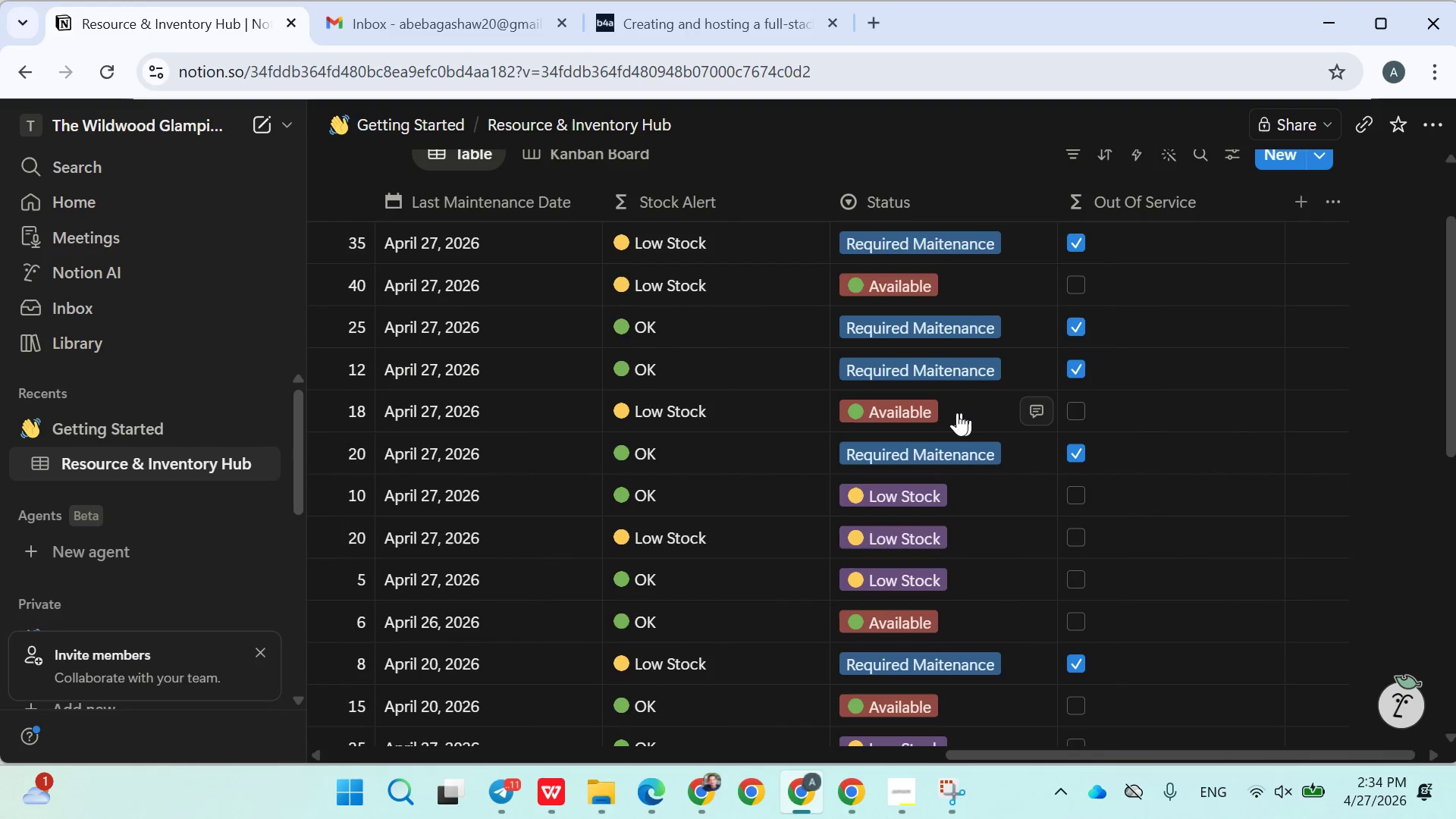 
wait(7.38)
 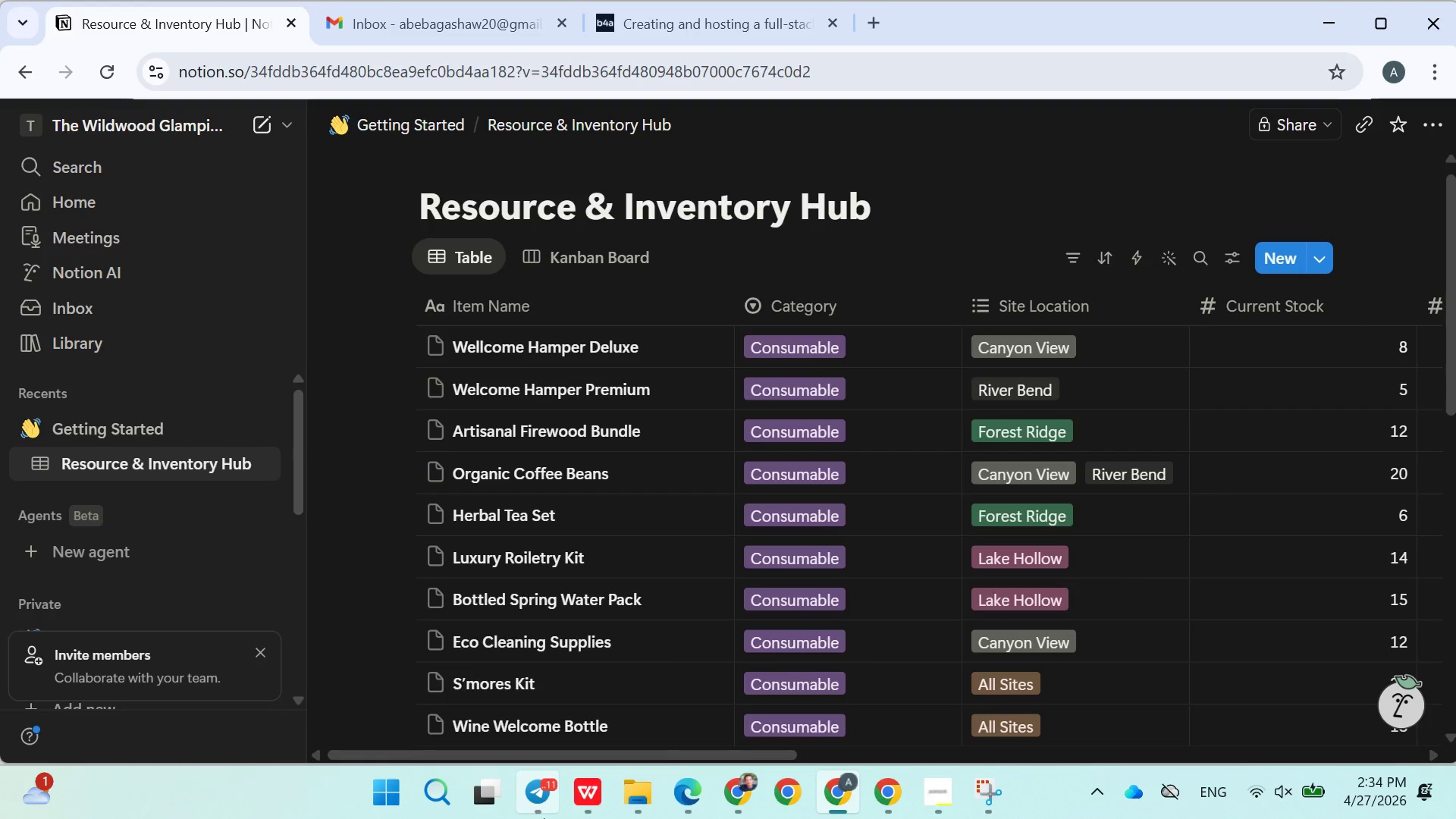 
left_click([922, 551])
 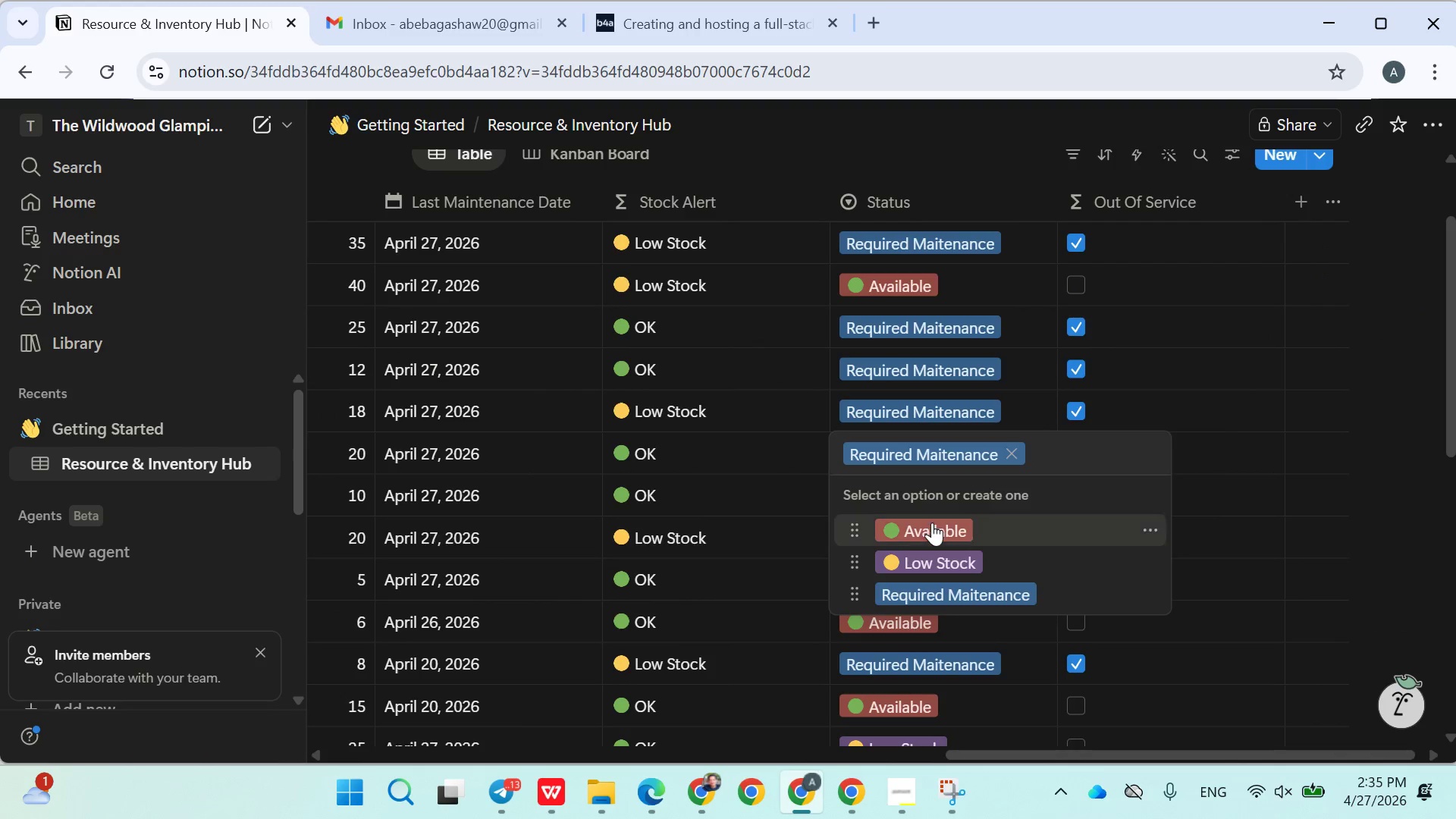 
wait(5.67)
 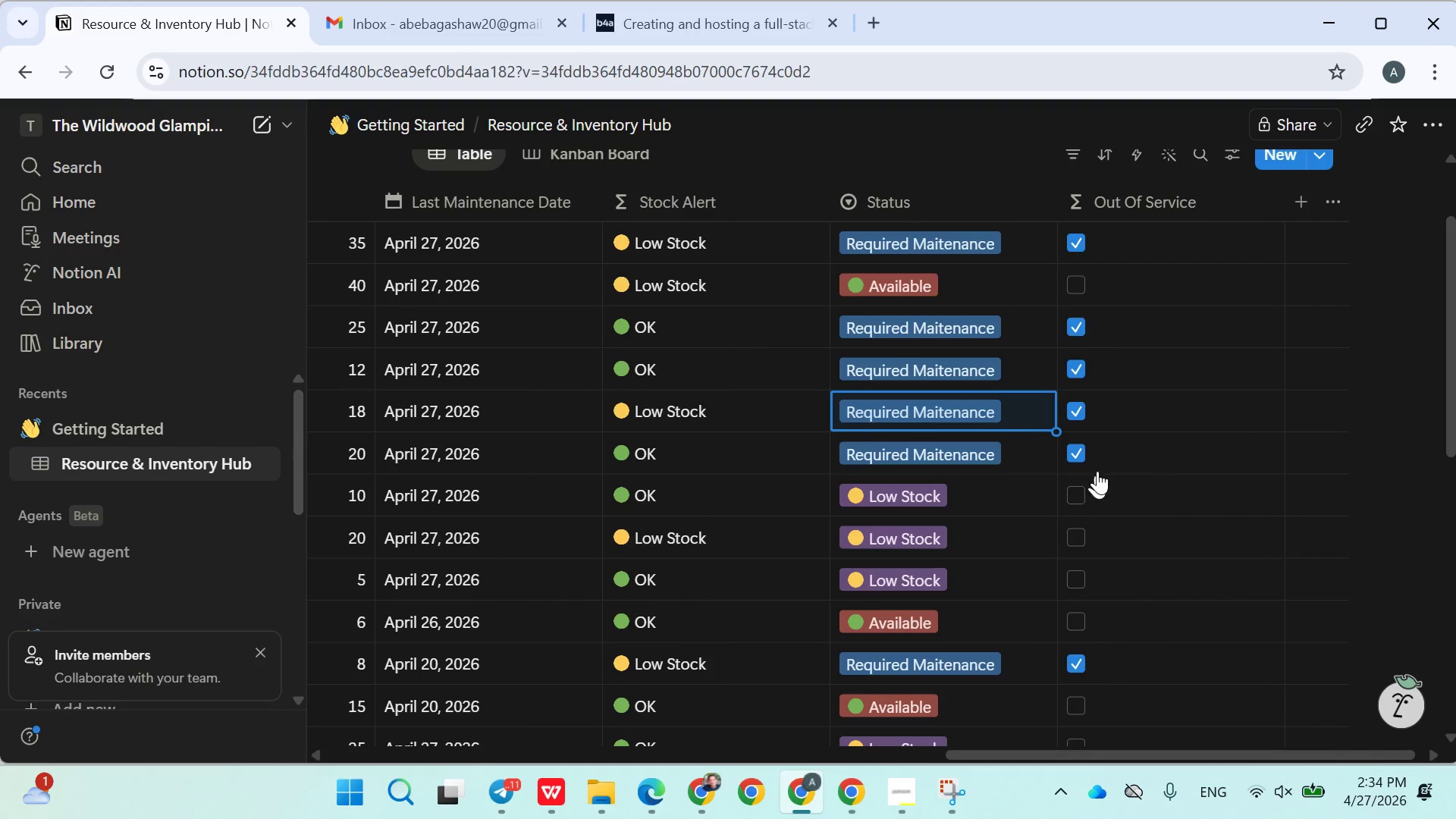 
scroll: coordinate [809, 549], scroll_direction: up, amount: 6.0
 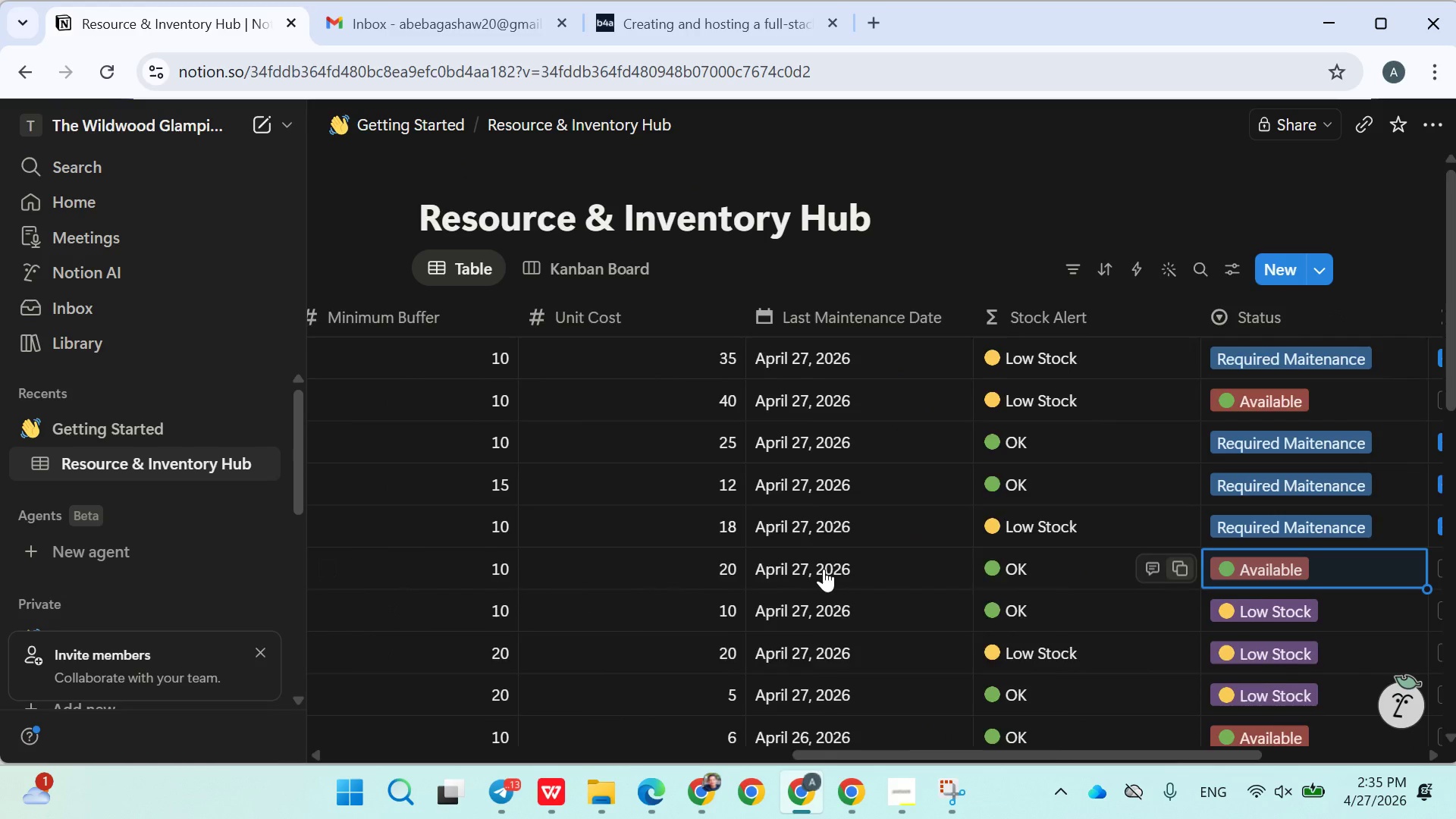 
mouse_move([805, 577])
 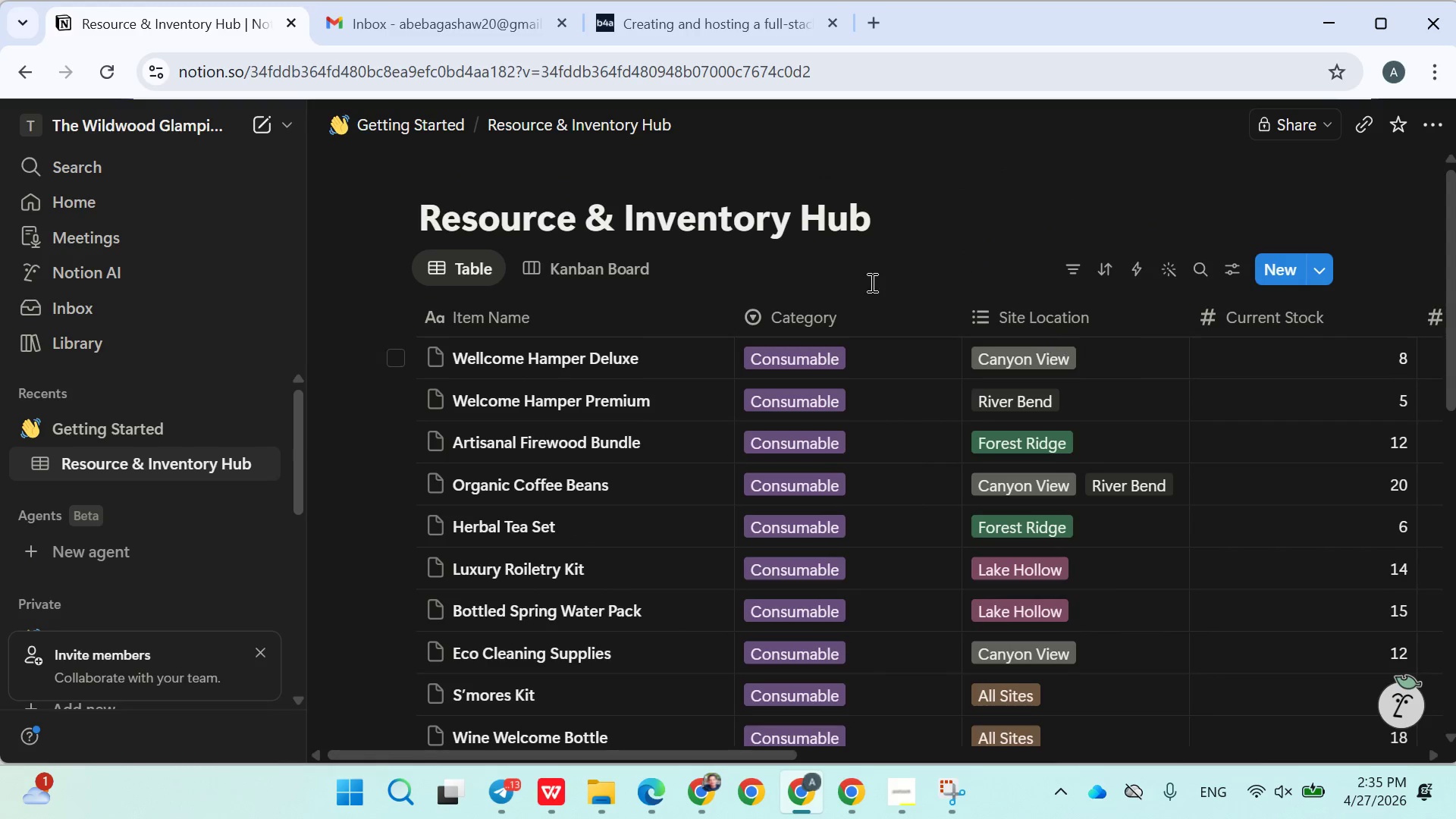 
wait(6.27)
 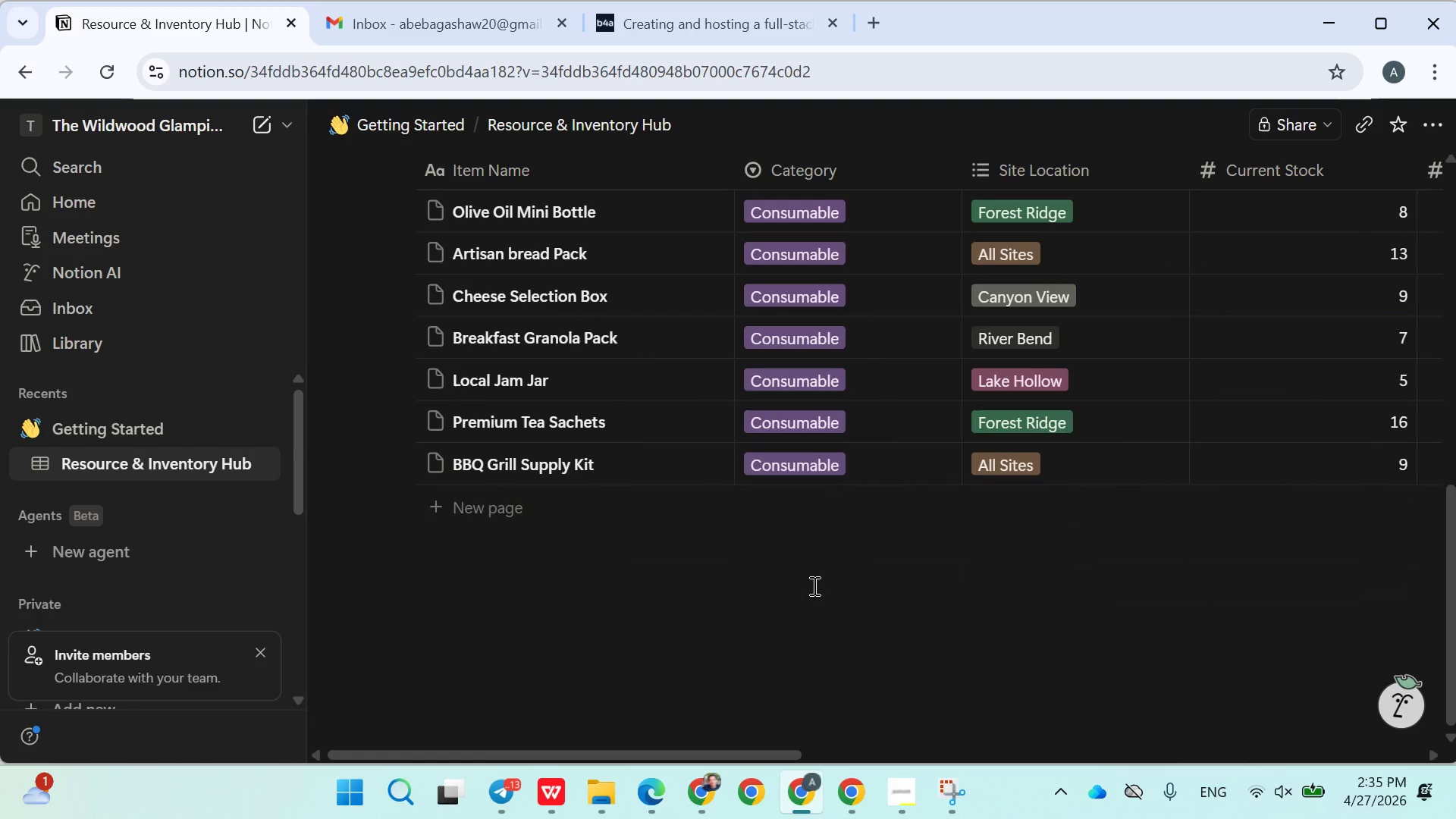 
mouse_move([877, 612])
 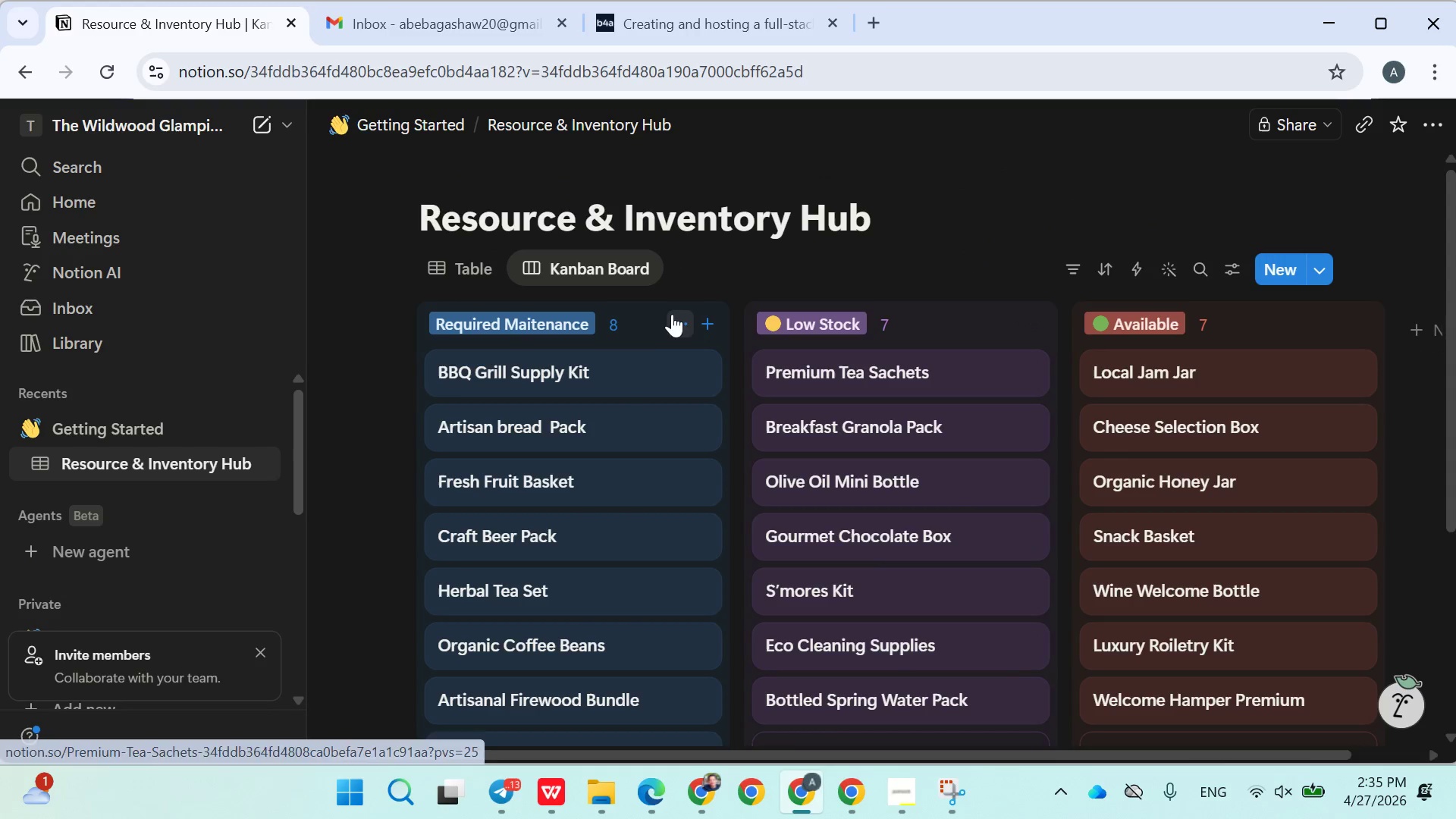 
mouse_move([606, 275])
 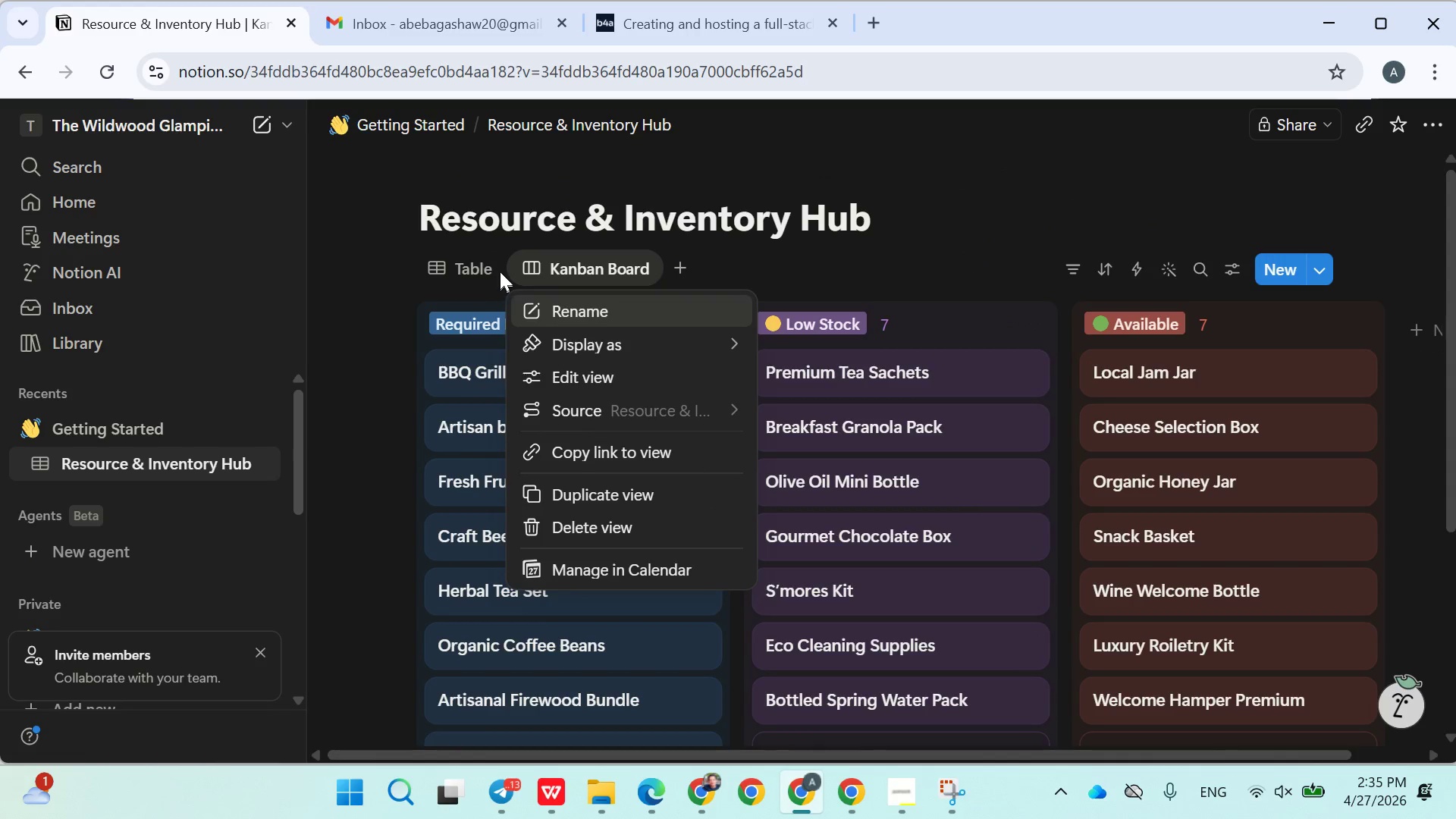 
left_click([500, 267])
 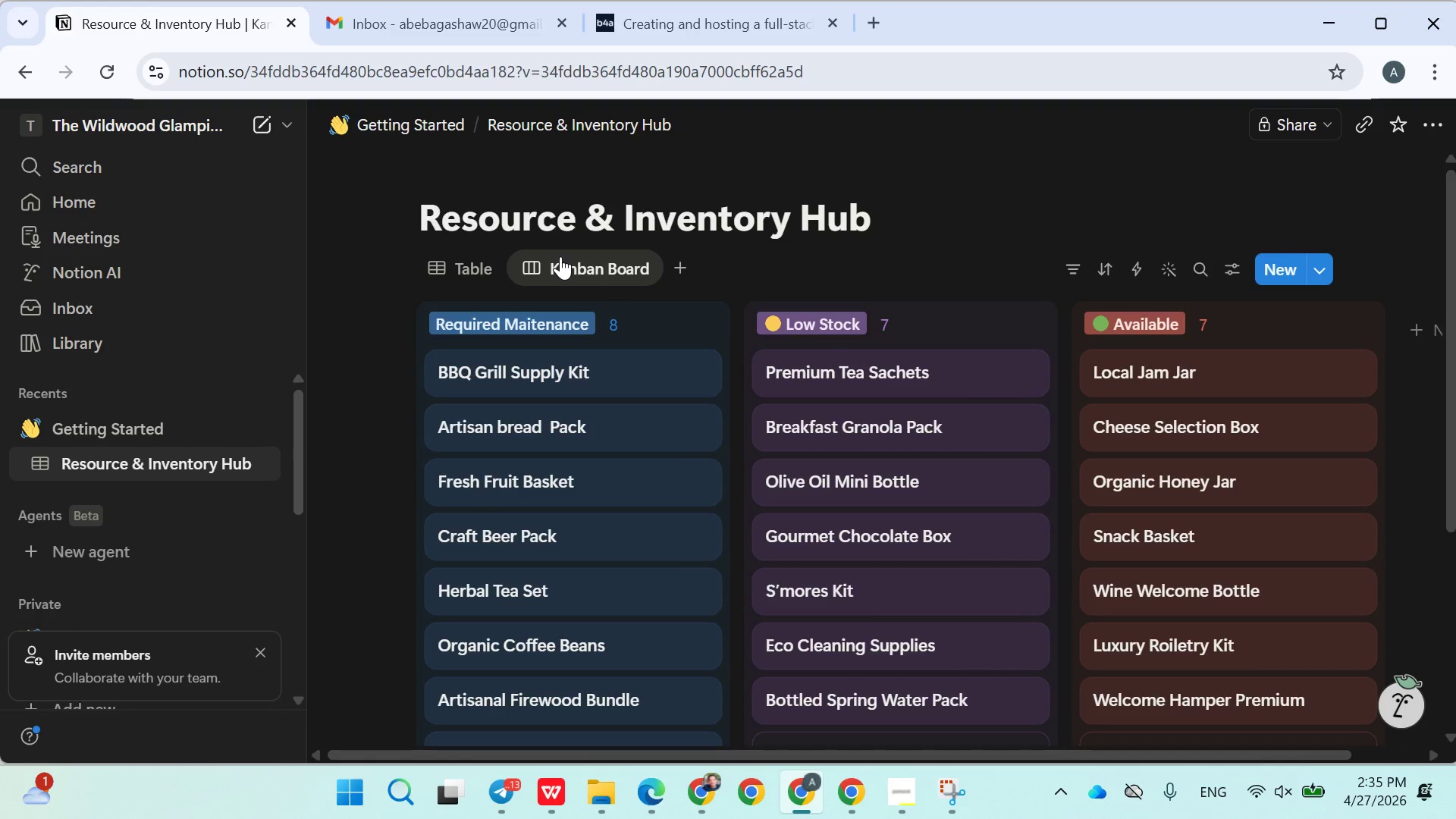 
left_click([561, 267])
 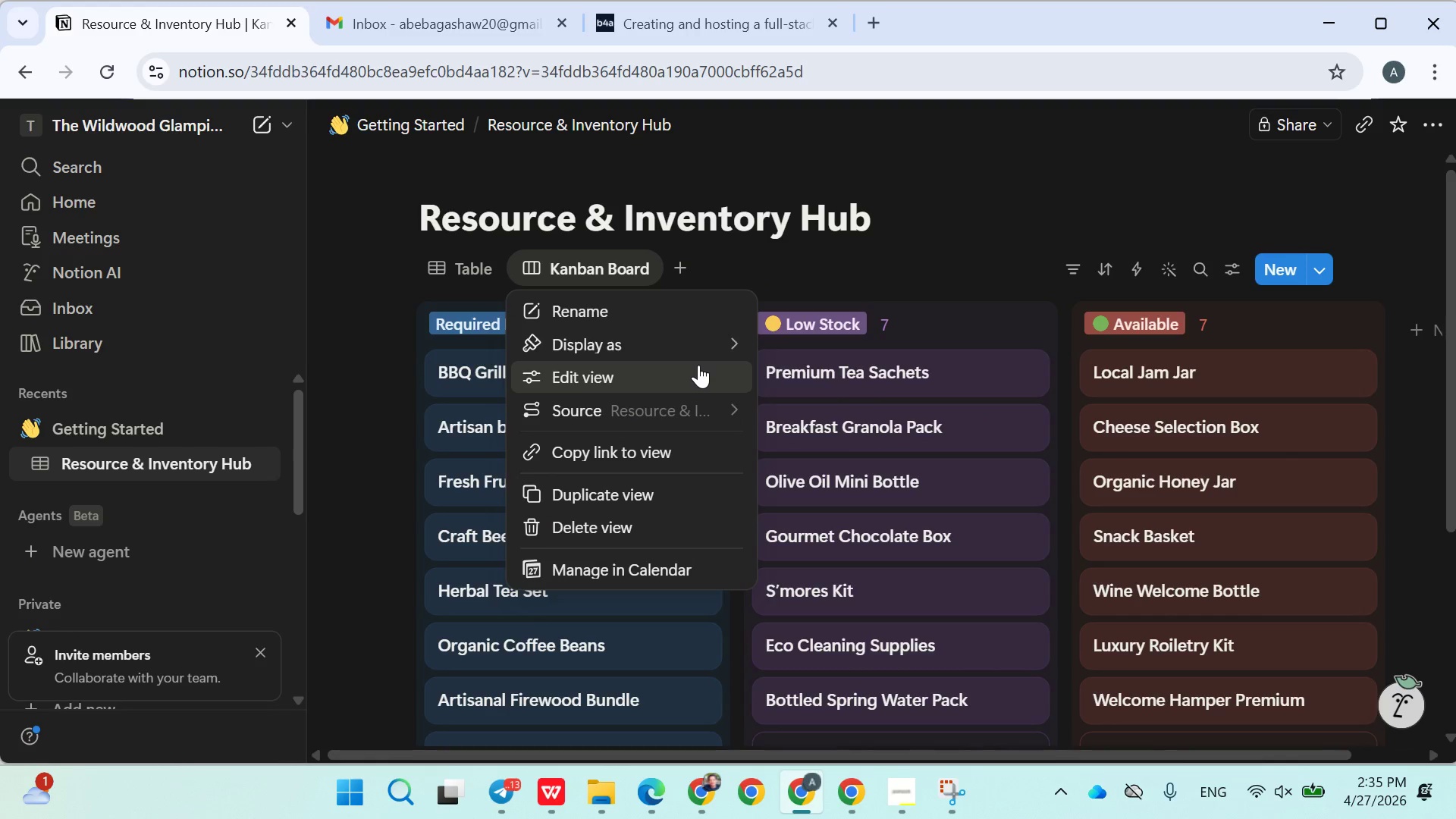 
wait(6.86)
 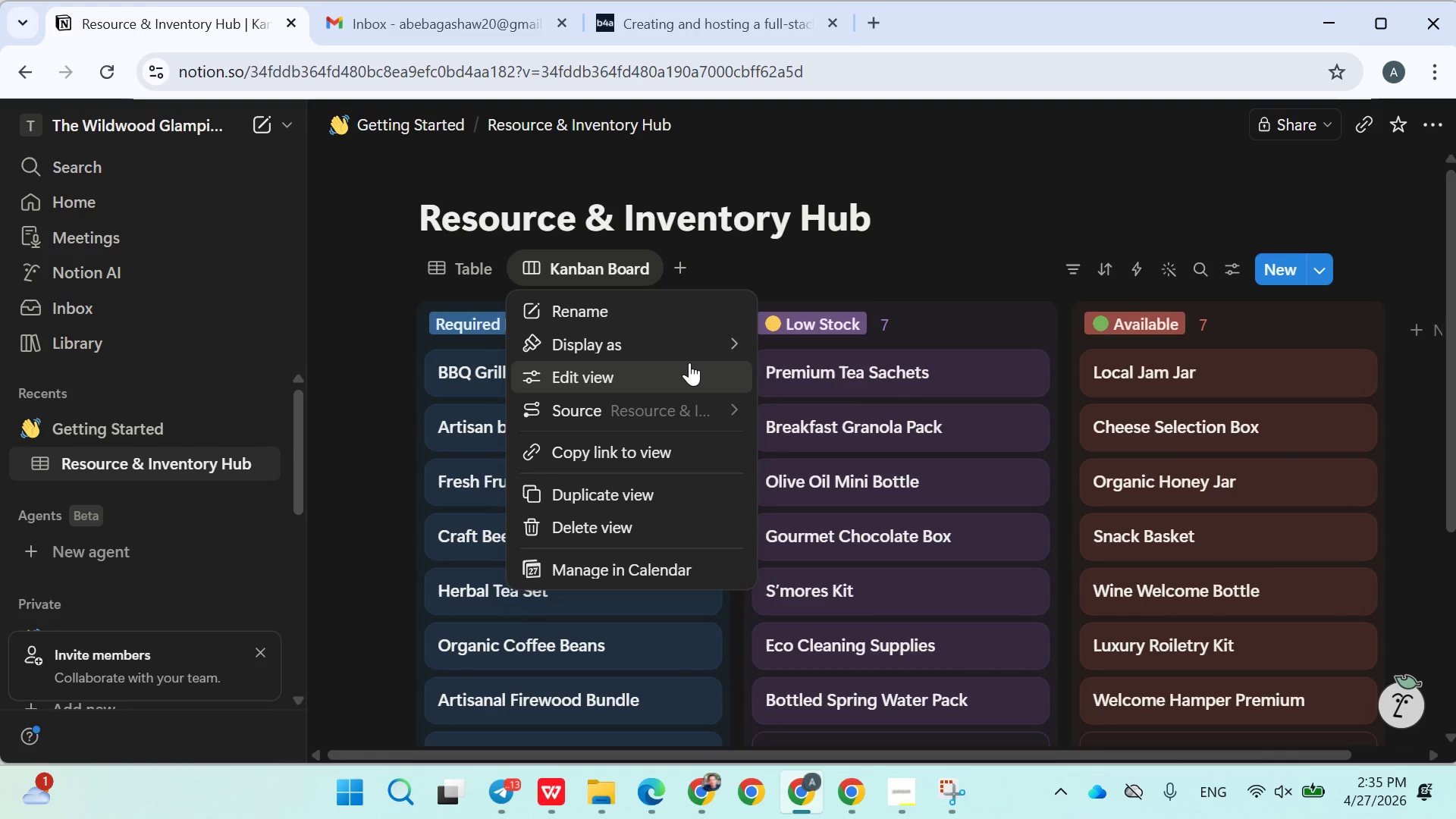 
scroll: coordinate [935, 425], scroll_direction: down, amount: 5.0
 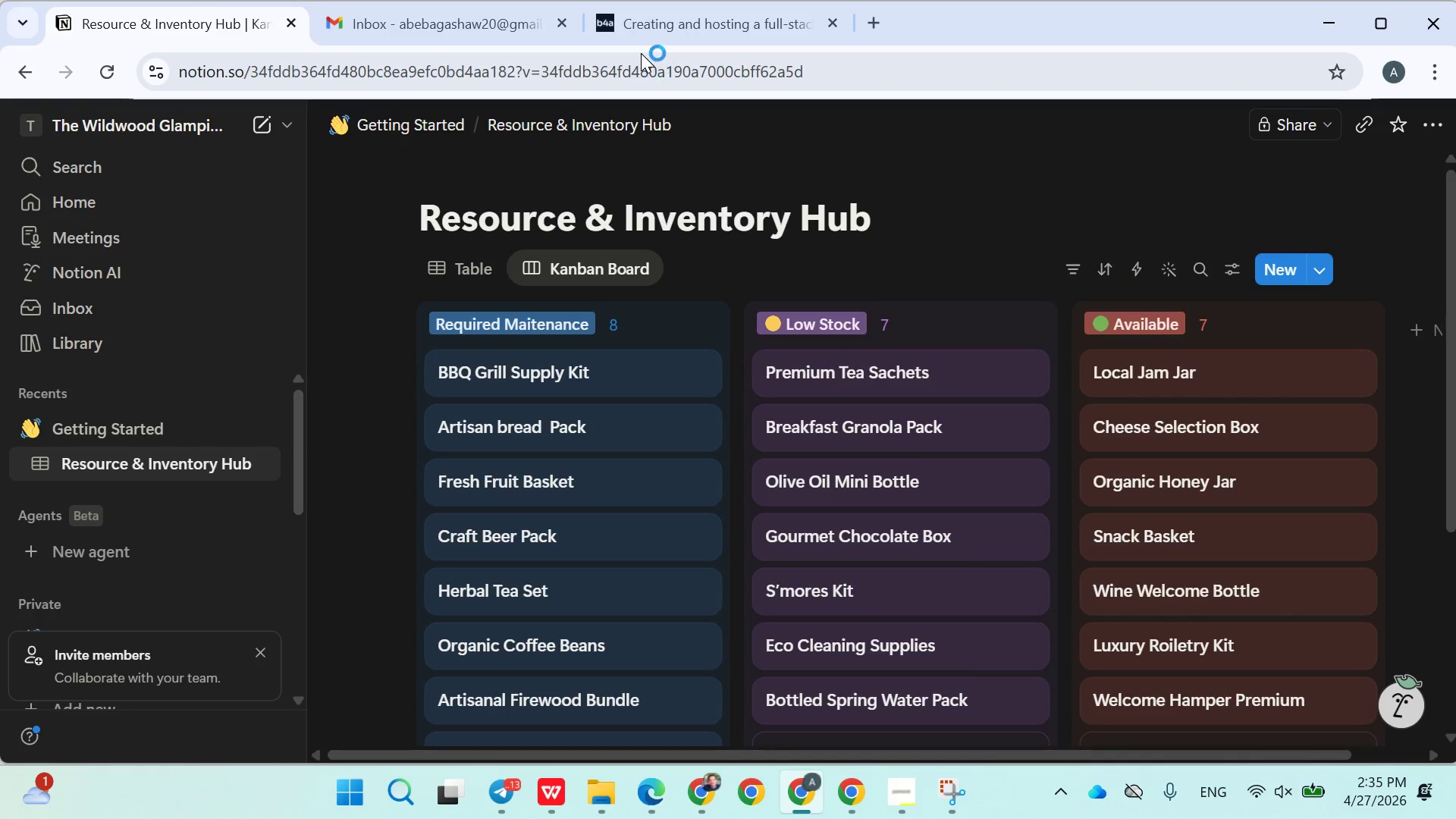 
left_click([646, 48])
 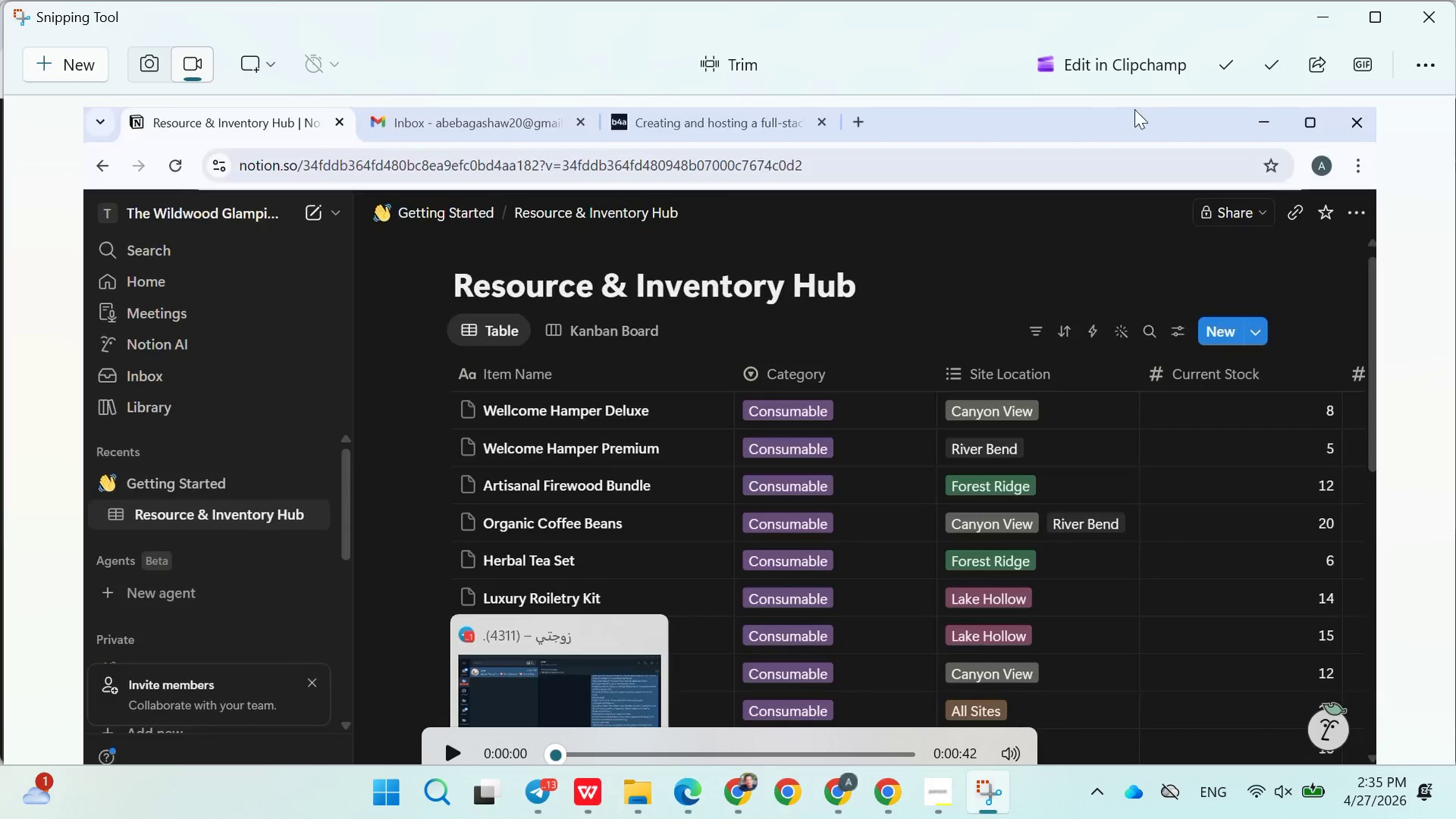 
scroll: coordinate [1135, 446], scroll_direction: down, amount: 3.0
 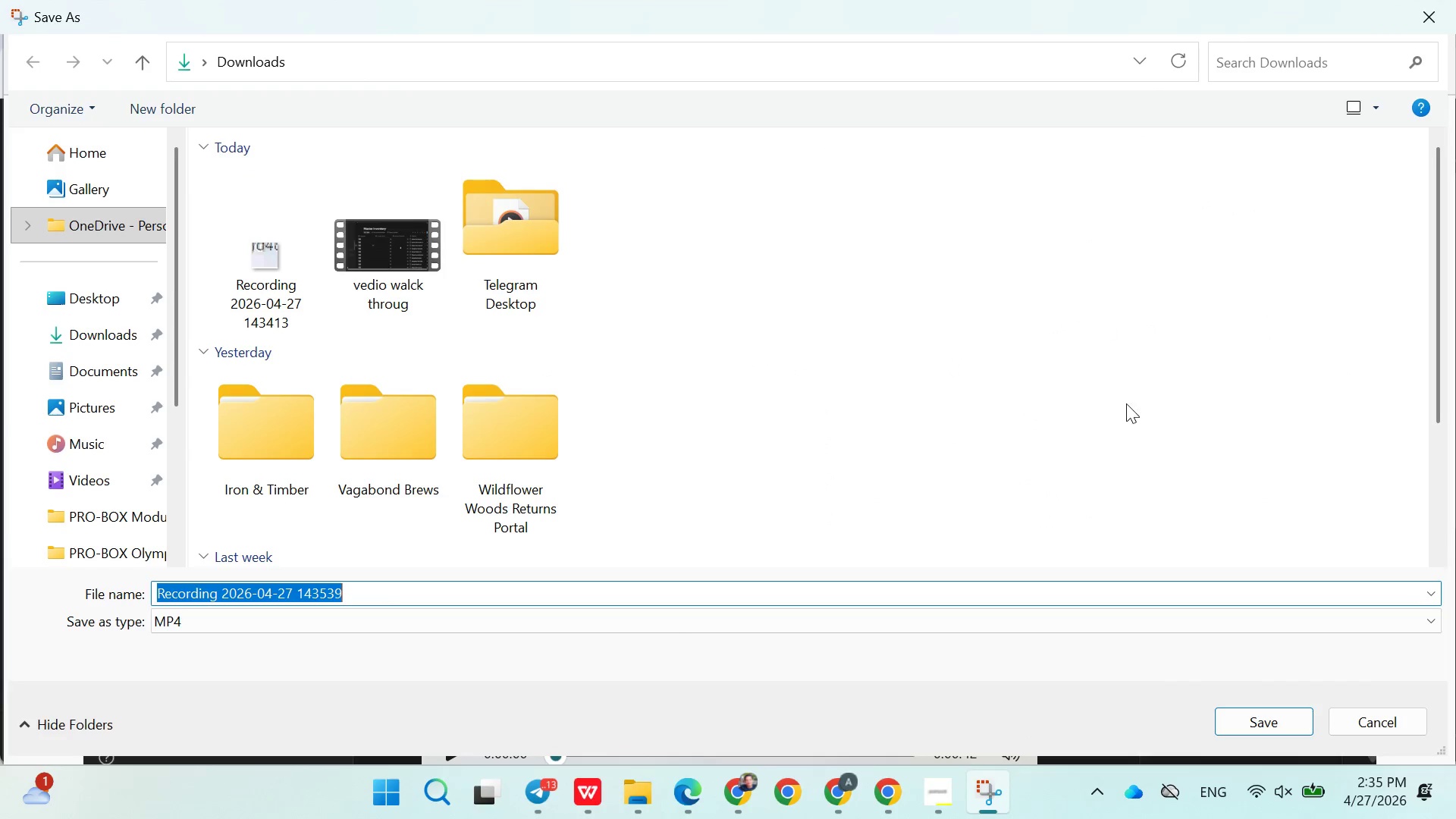 
left_click([1259, 722])
 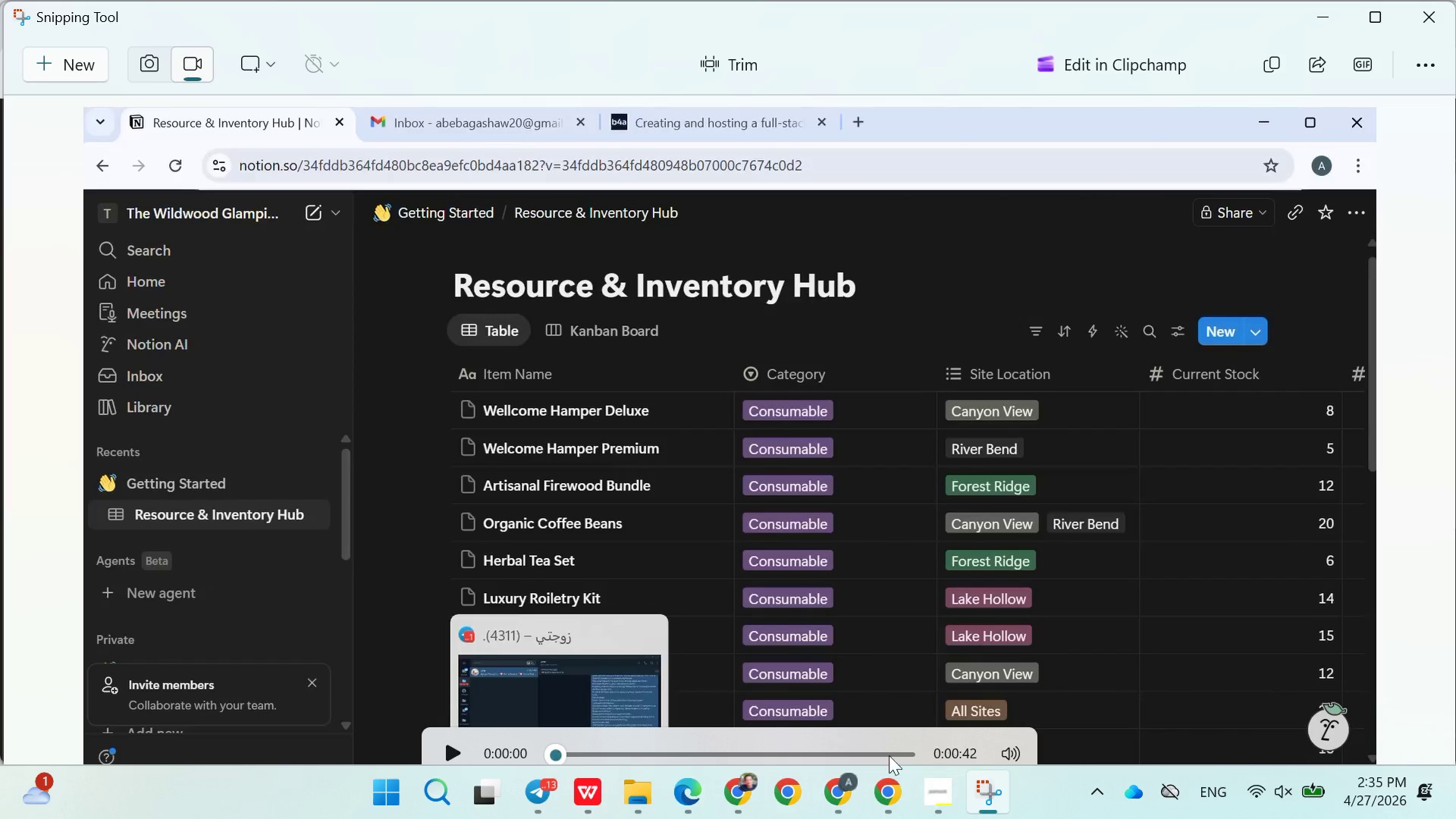 
left_click([829, 791])
 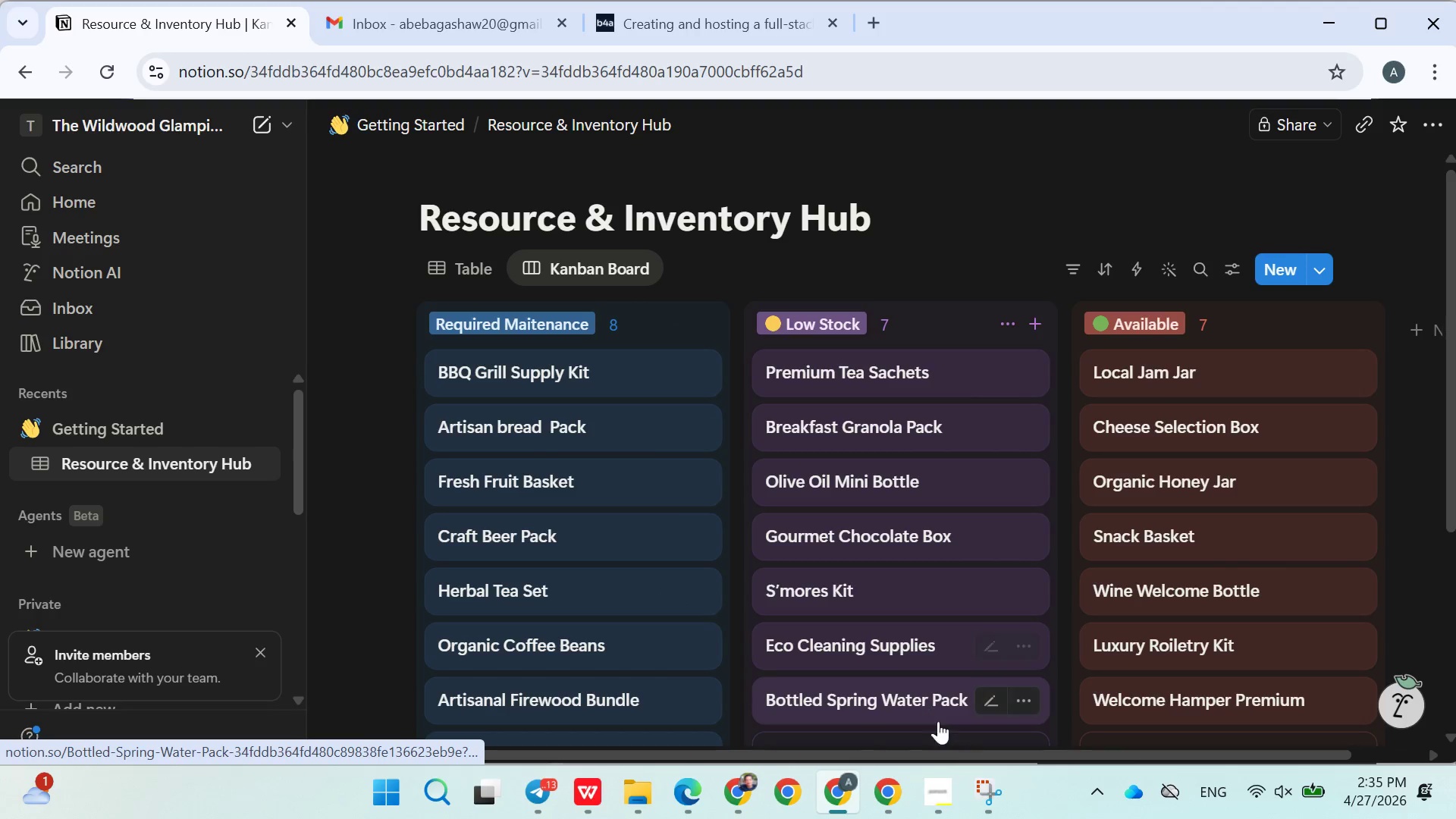 
left_click([987, 787])
 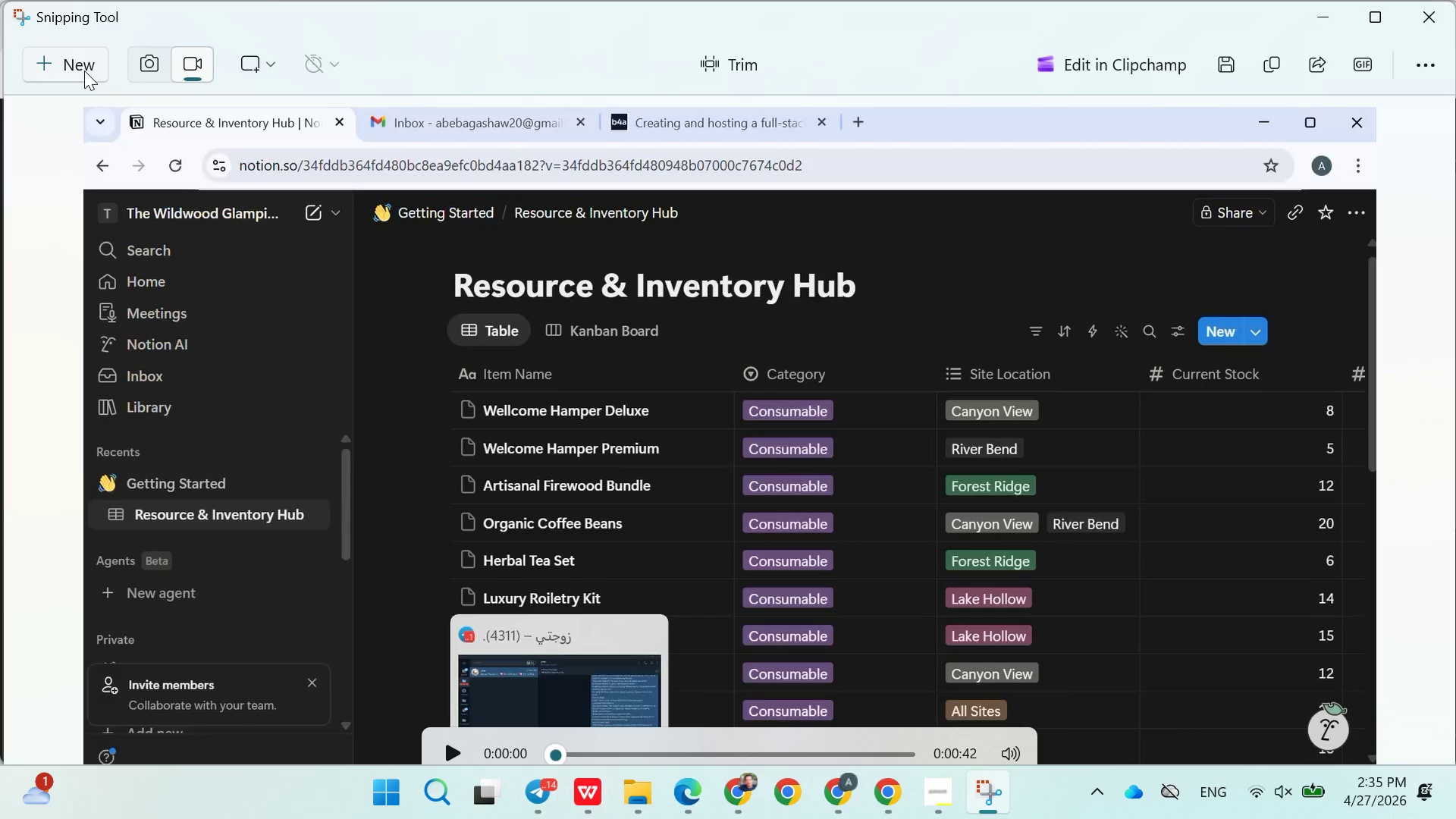 
left_click([129, 69])
 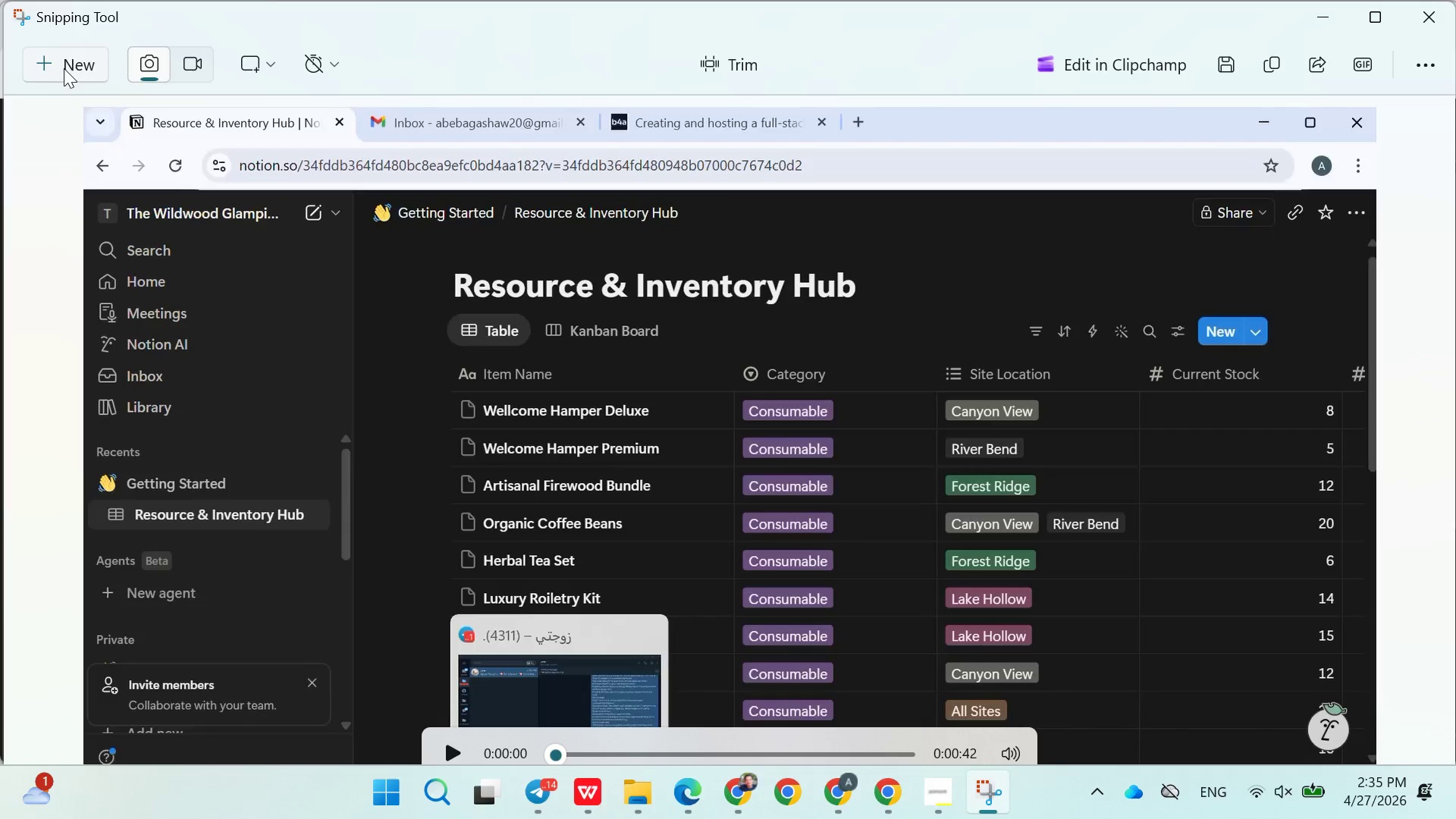 
left_click([64, 68])
 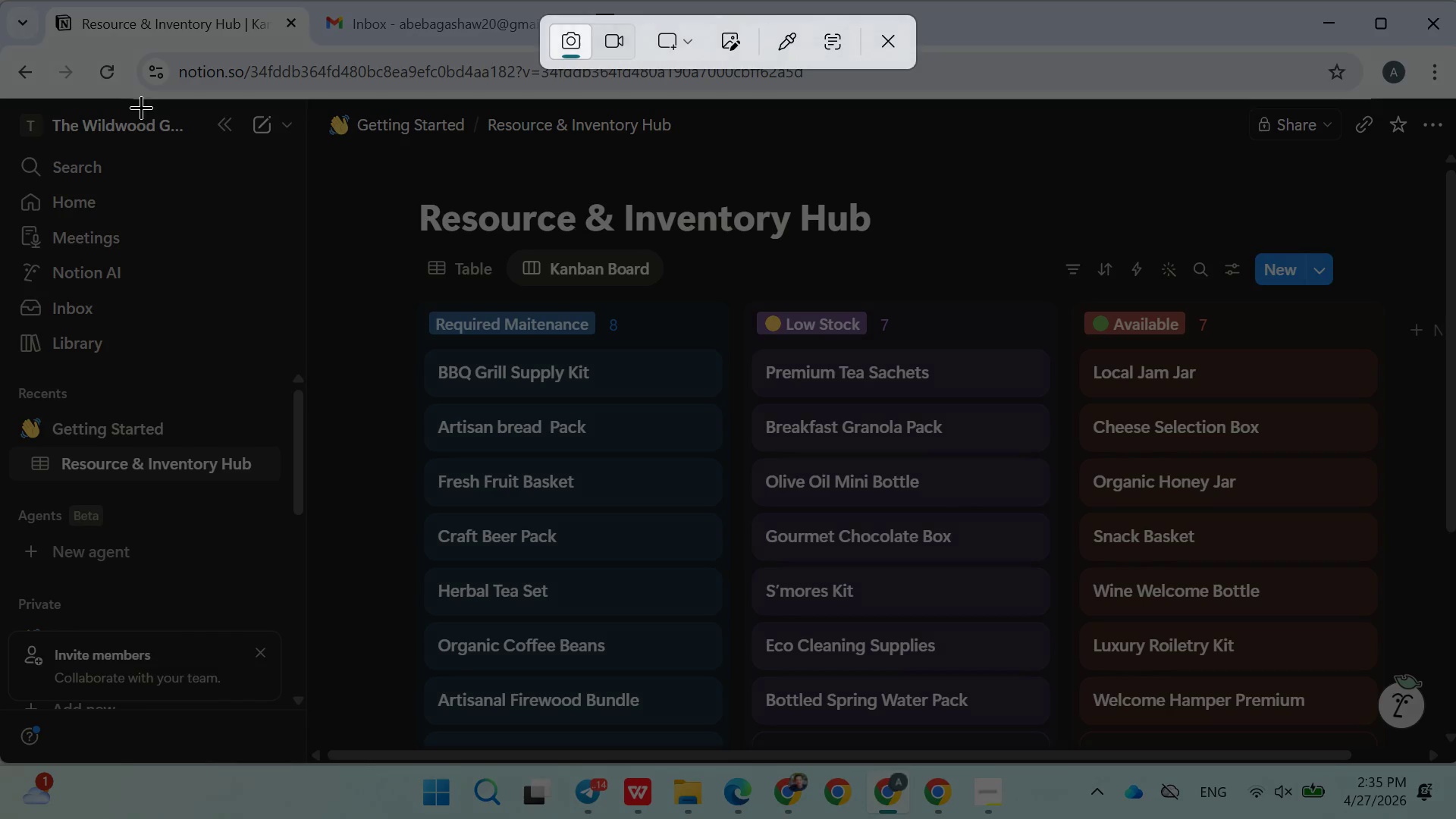 
wait(5.41)
 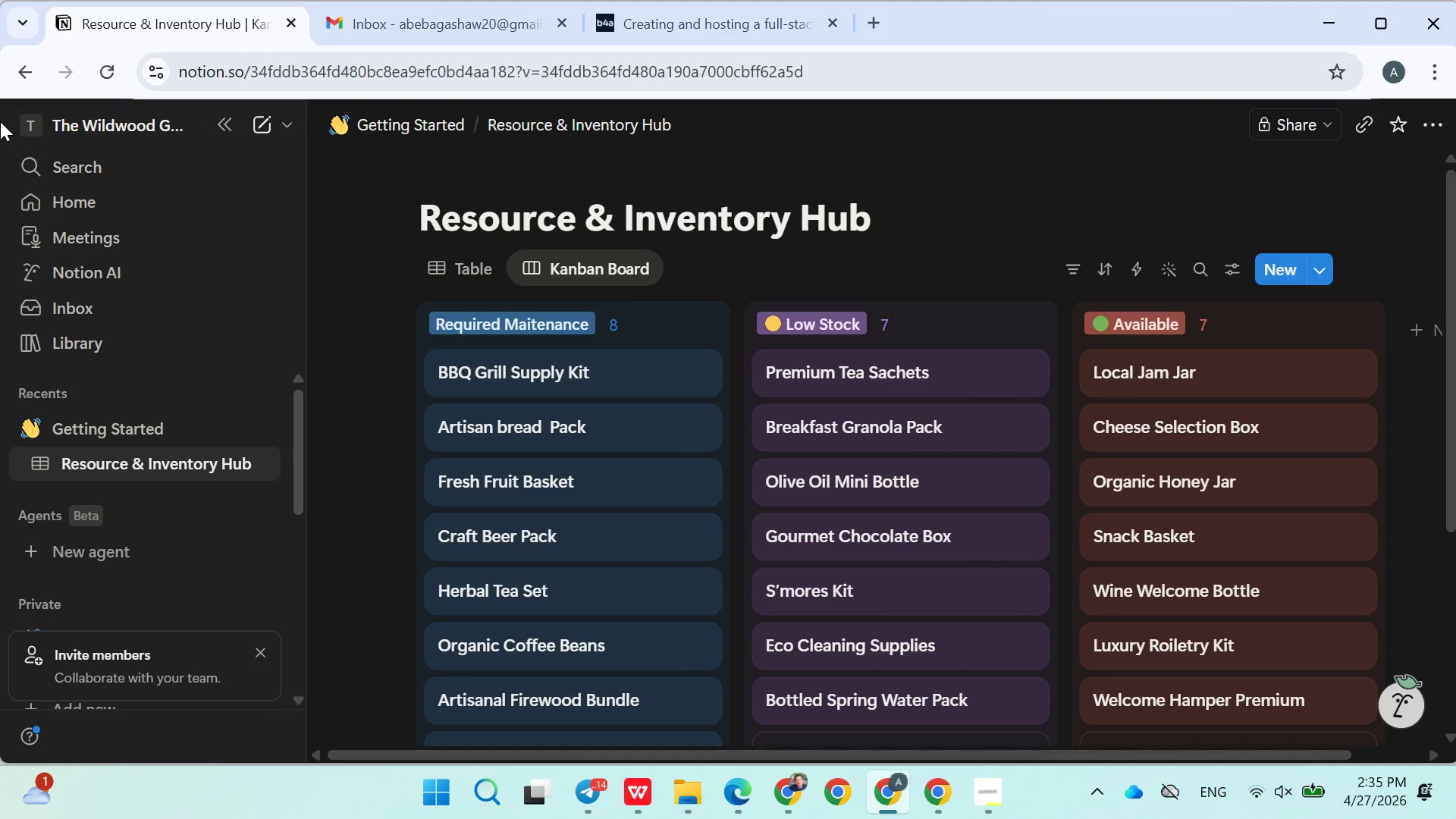 
left_click_drag(start_coordinate=[754, 252], to_coordinate=[822, 300])
 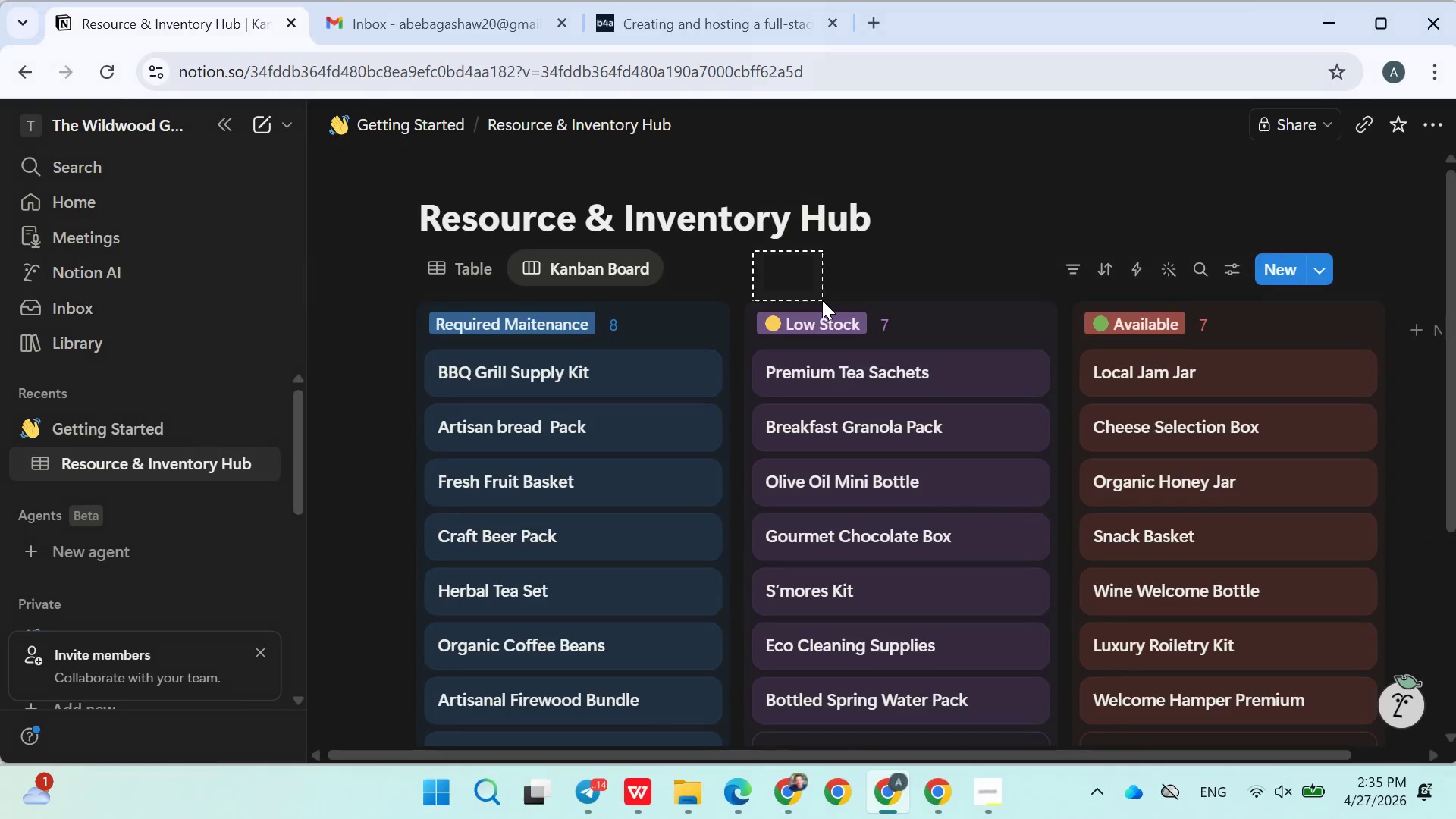 
double_click([822, 300])
 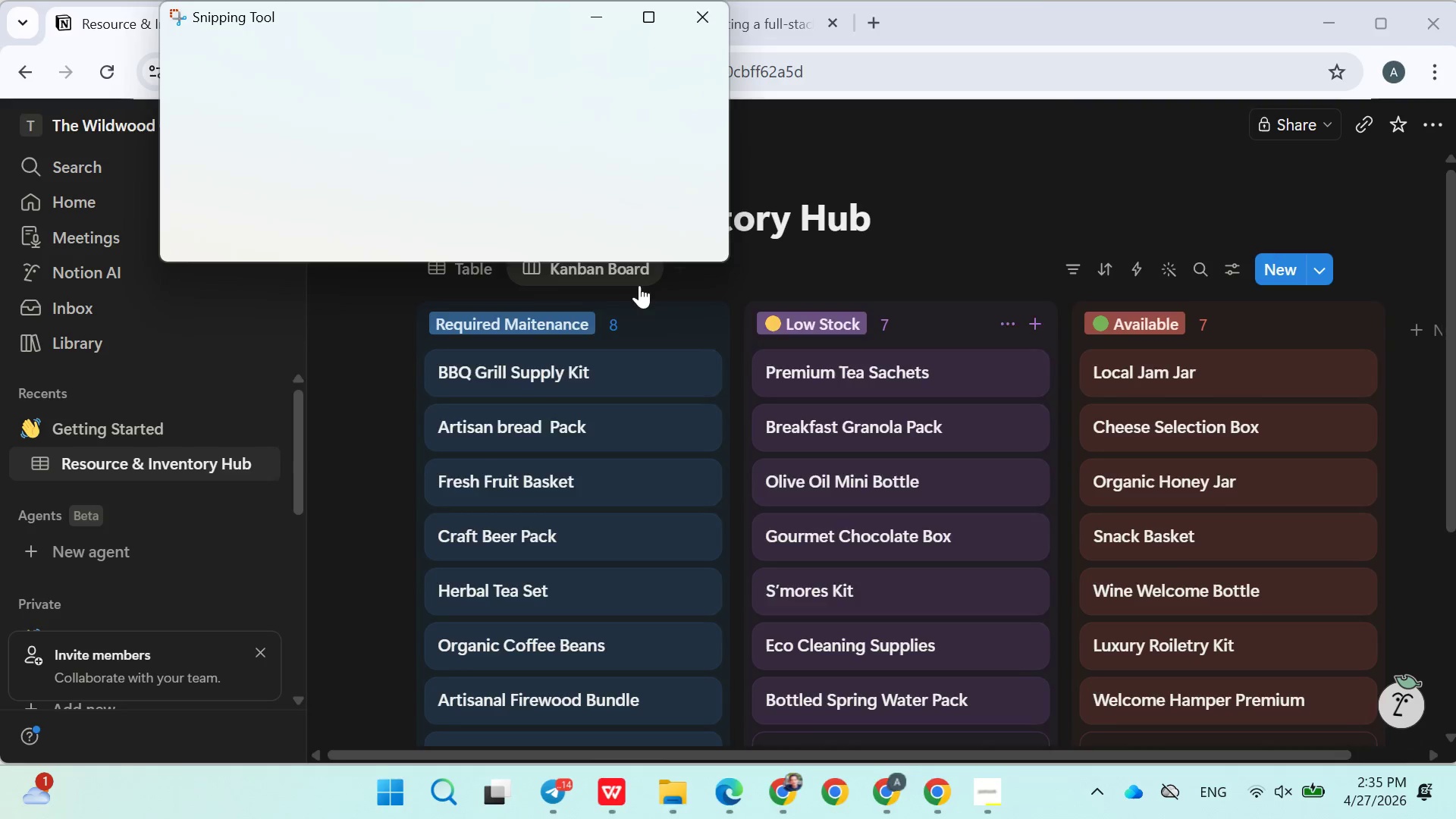 
mouse_move([632, 269])
 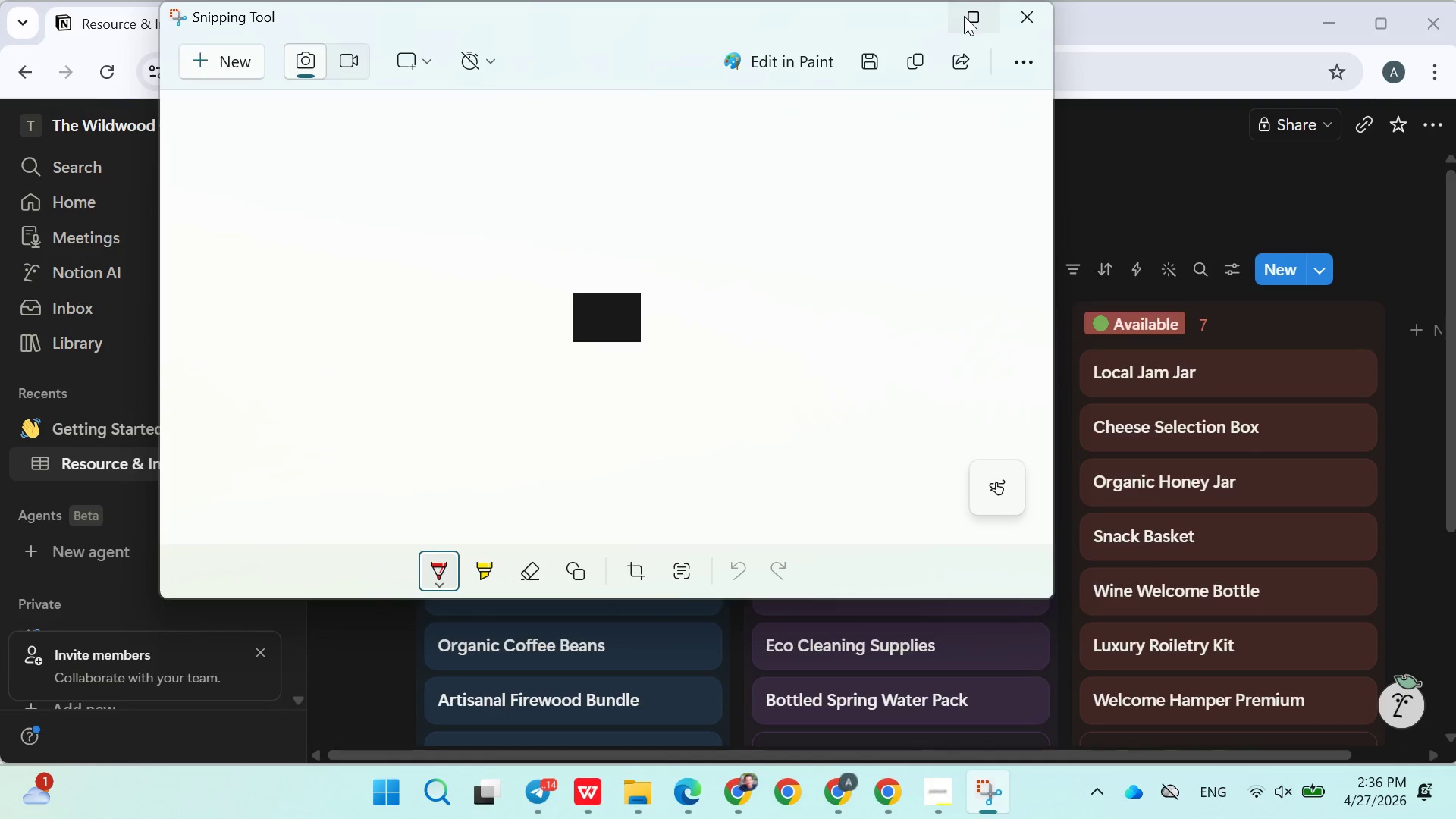 
left_click([964, 16])
 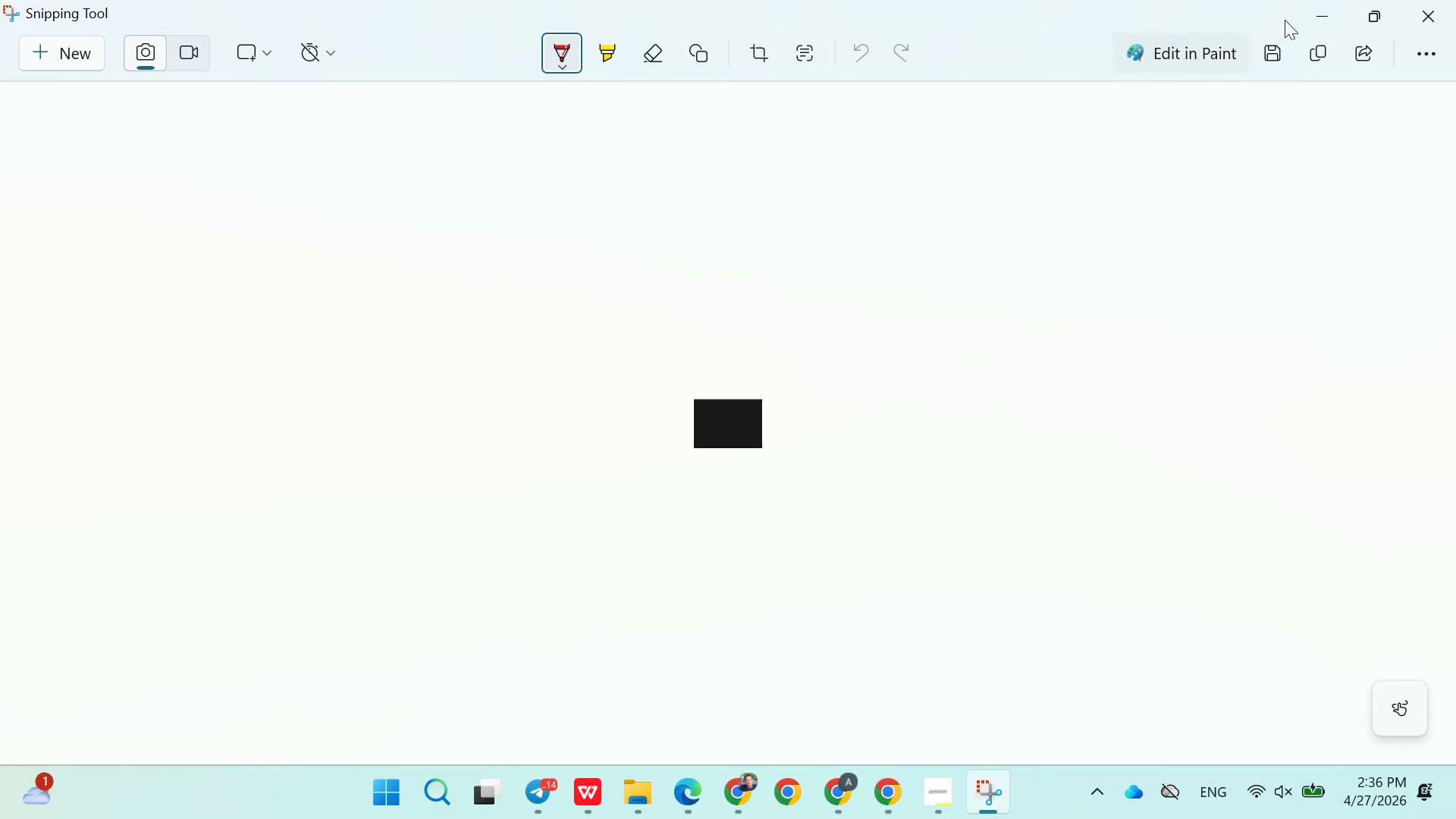 
left_click([1360, 6])
 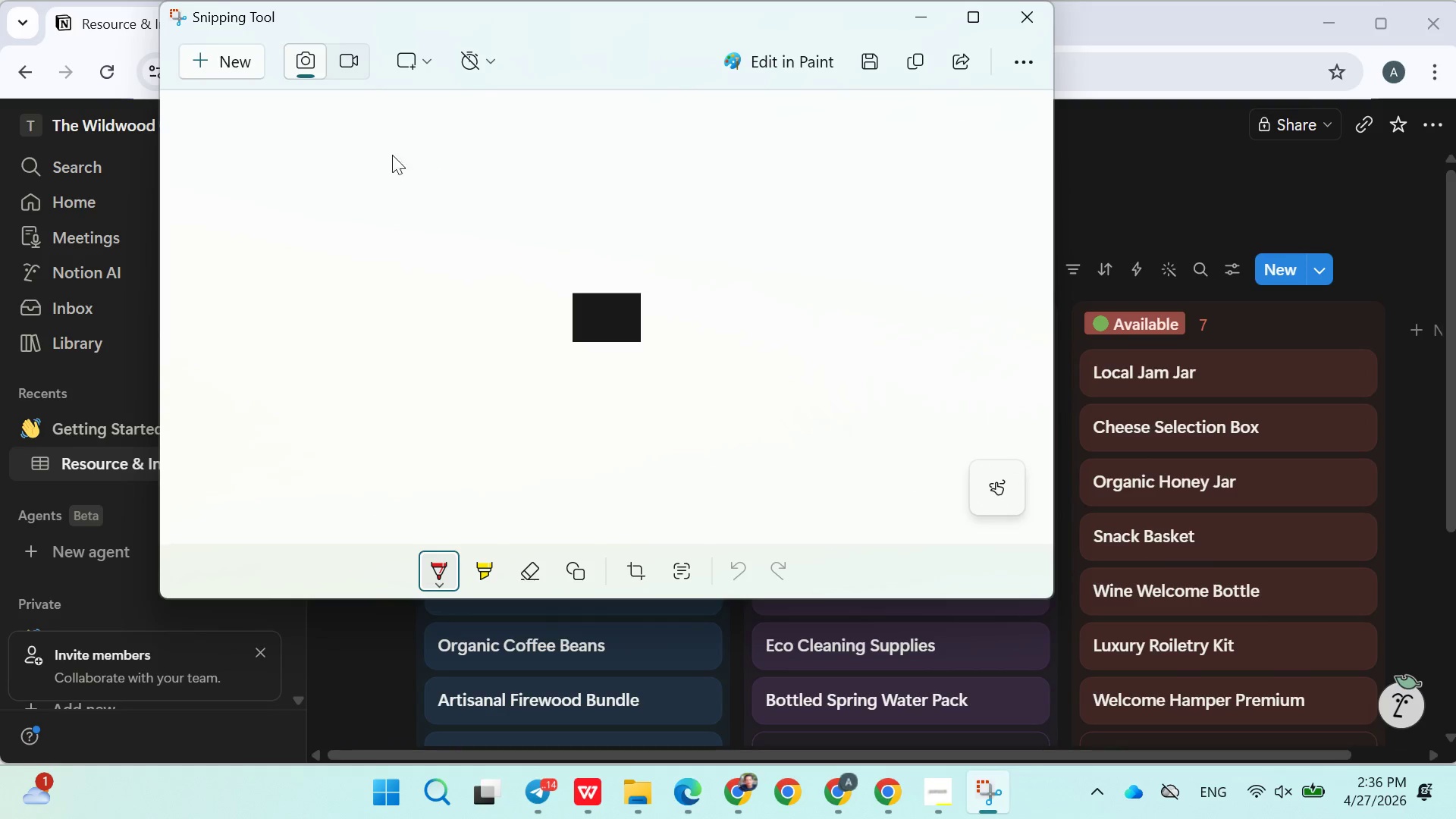 
left_click([243, 68])
 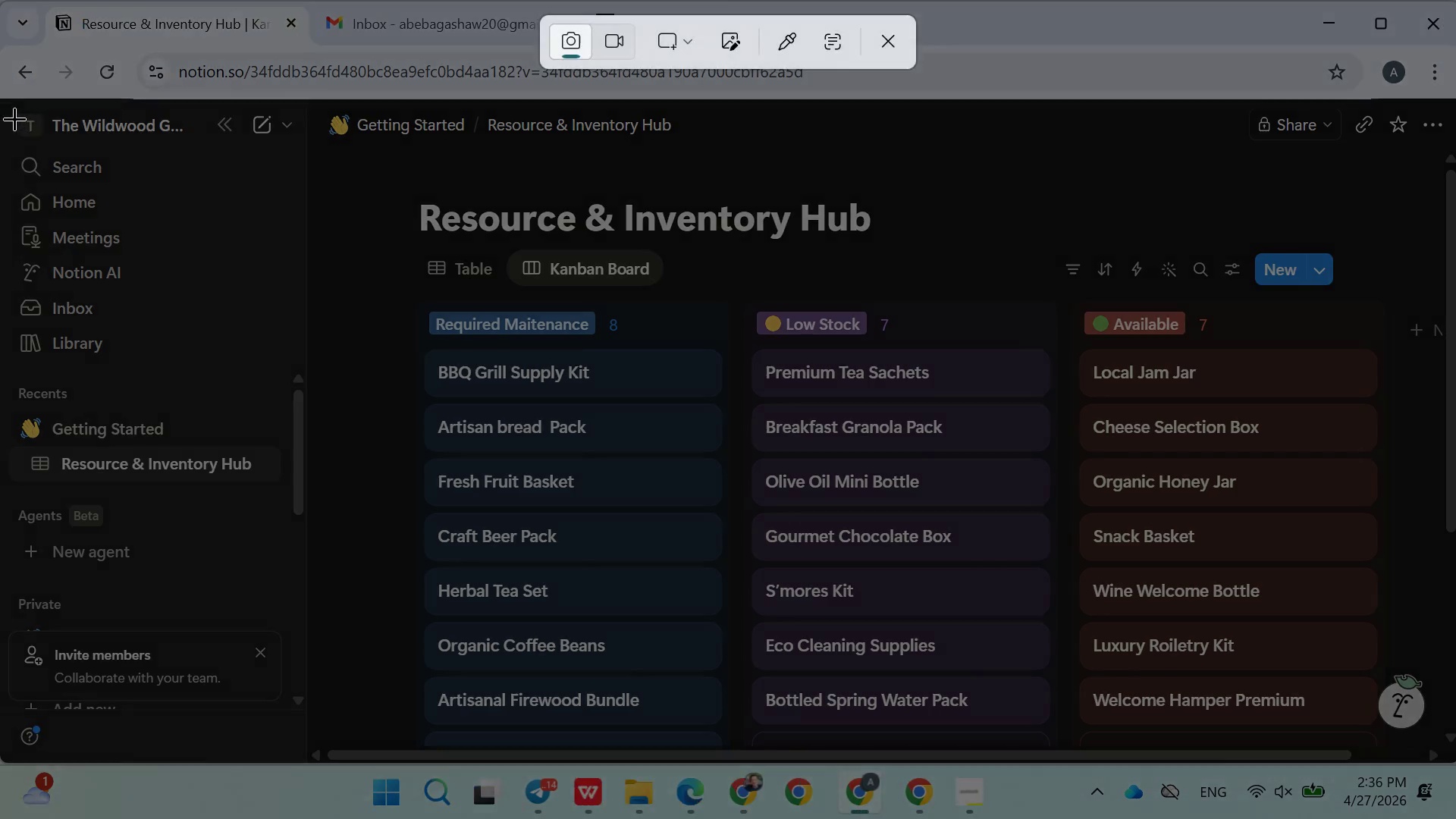 
left_click_drag(start_coordinate=[8, 103], to_coordinate=[1455, 752])
 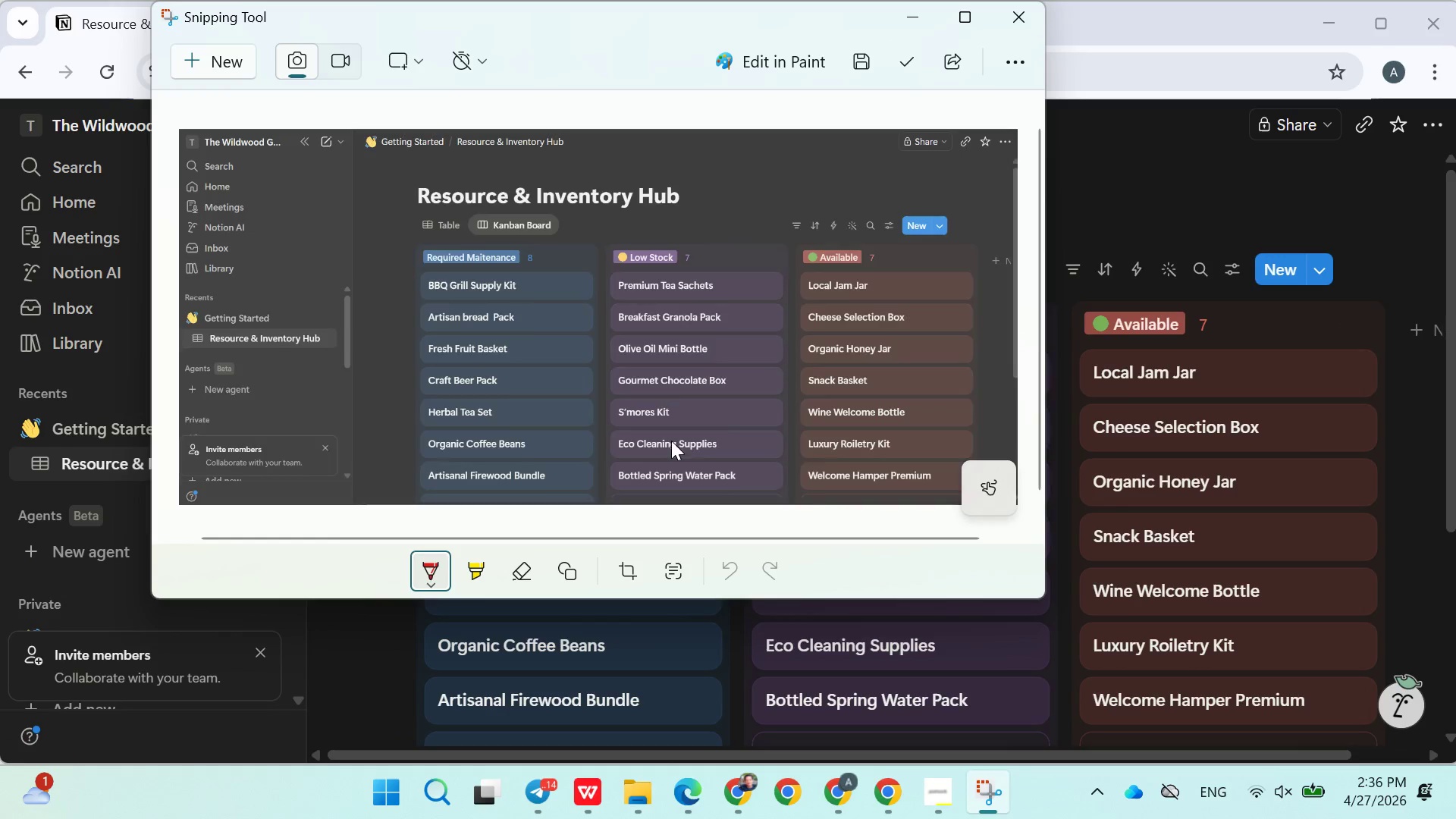 
left_click([595, 790])
 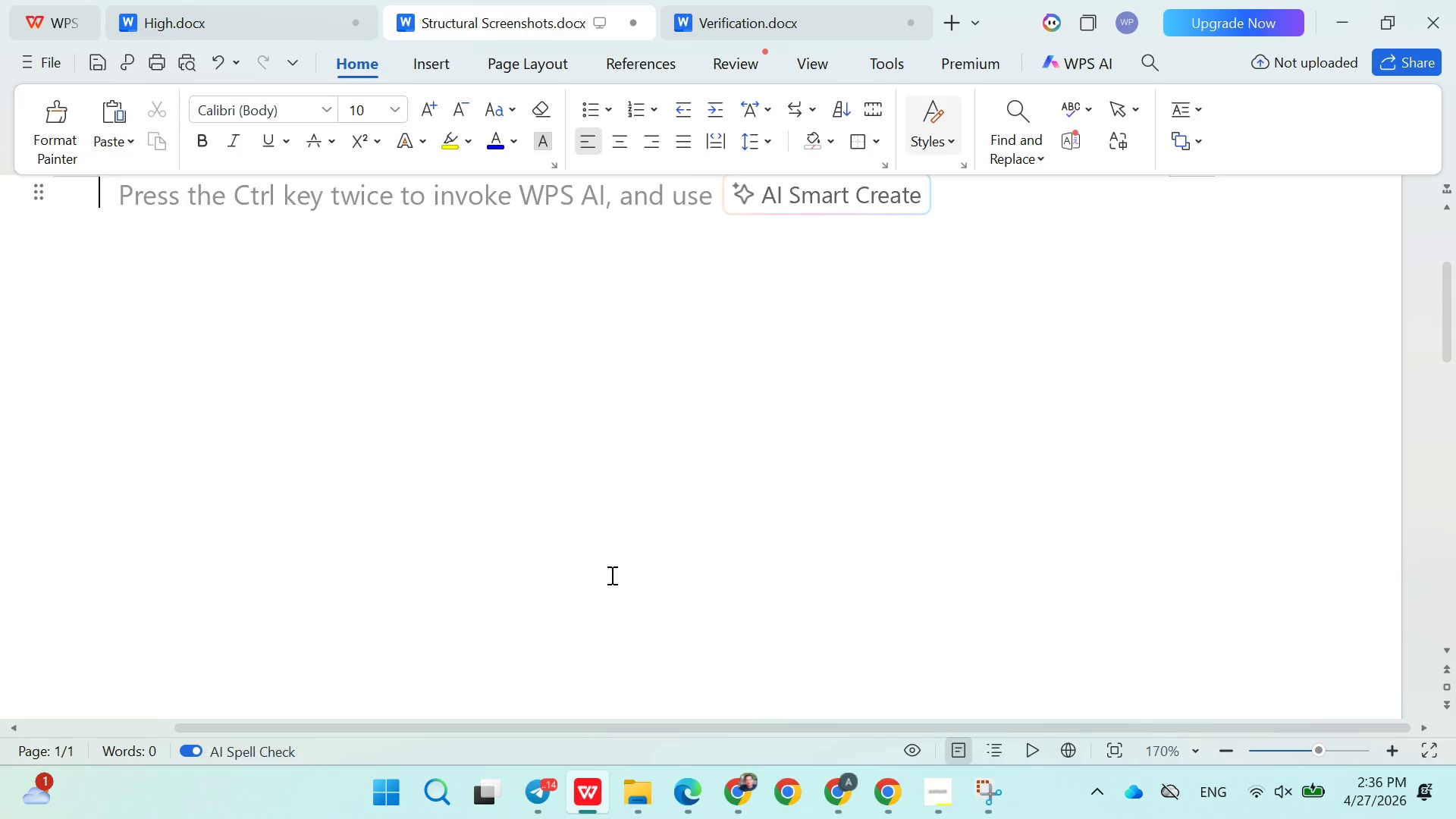 
left_click([610, 565])
 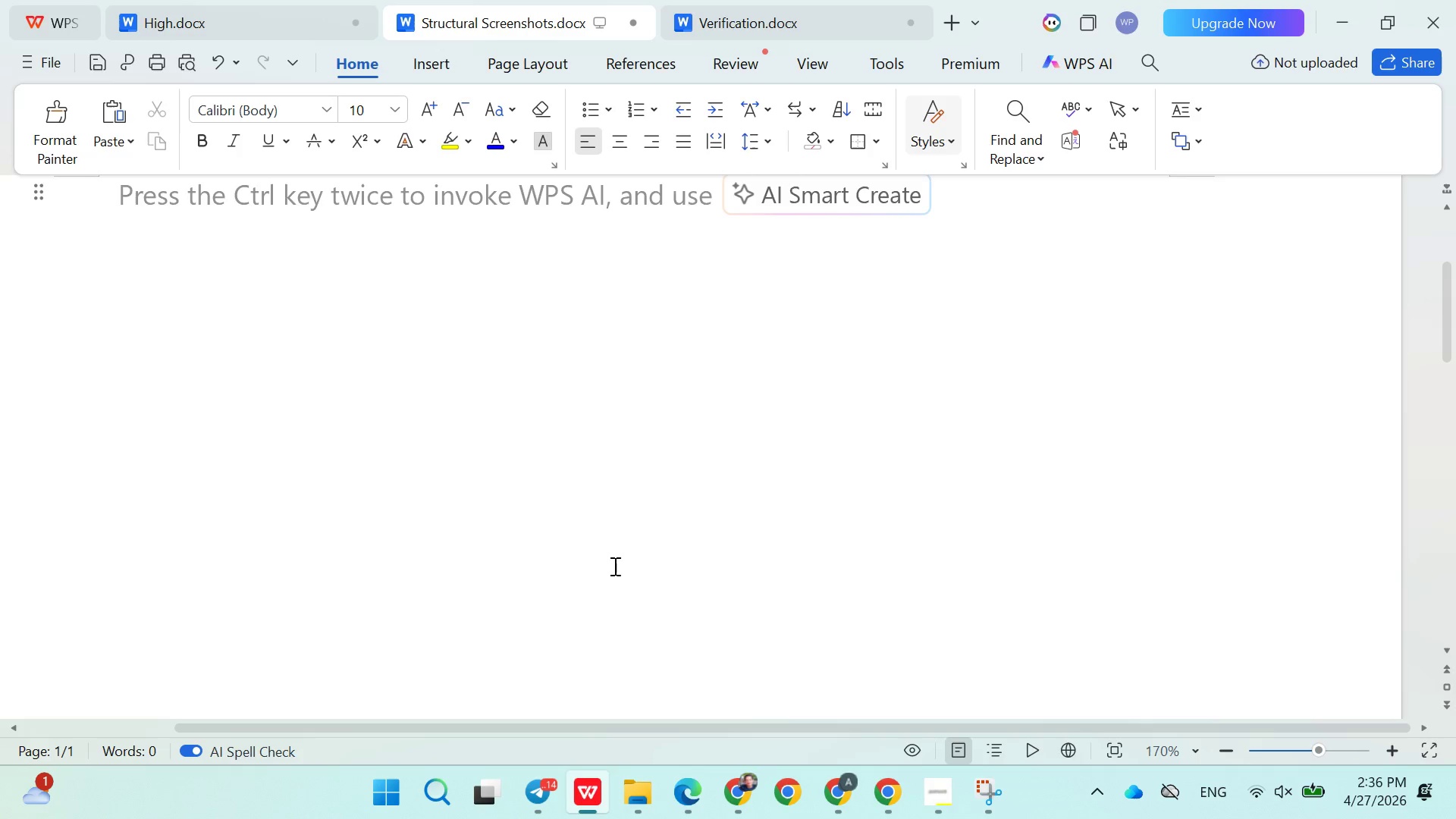 
key(Control+V)
 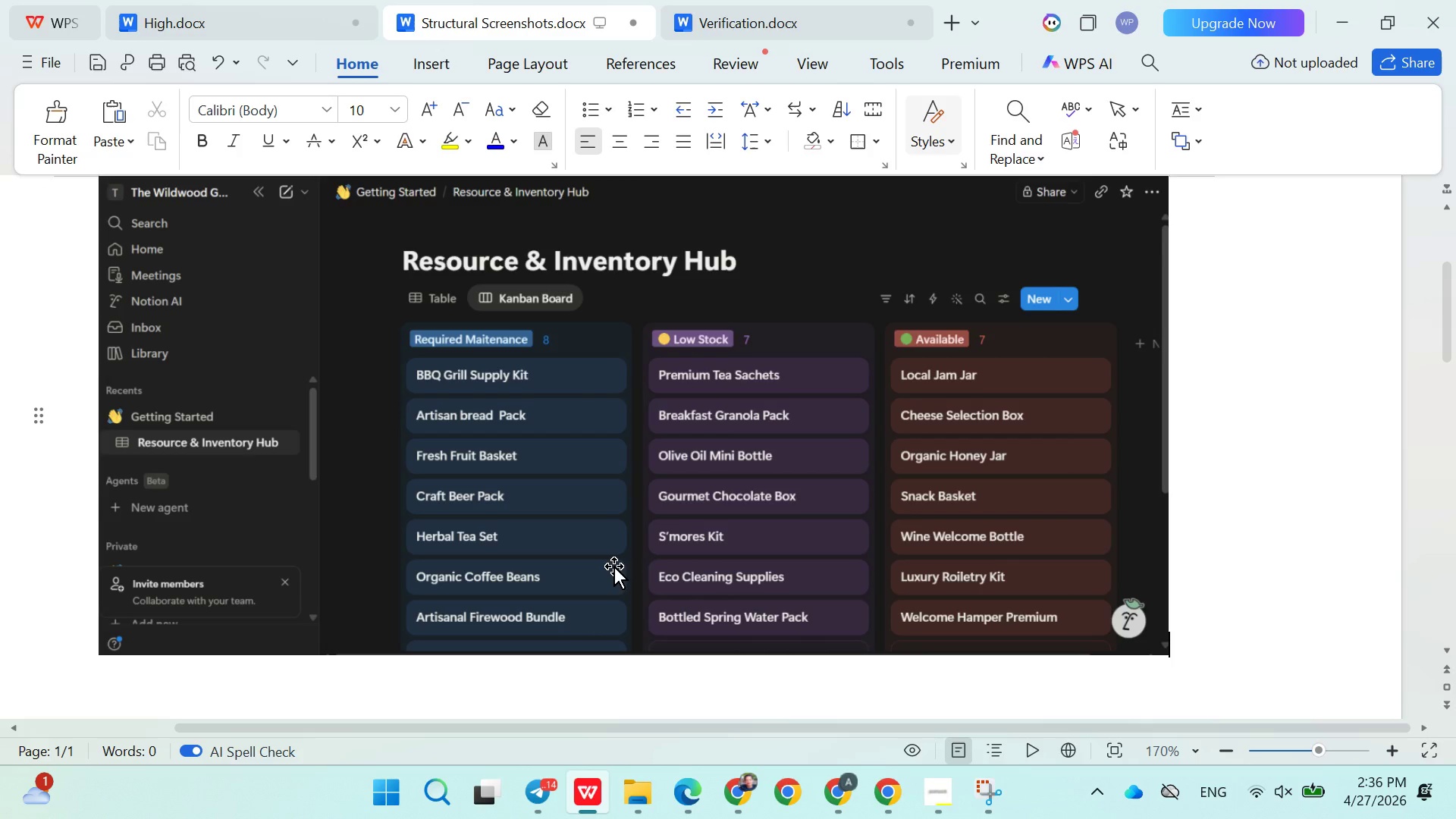 
key(Enter)
 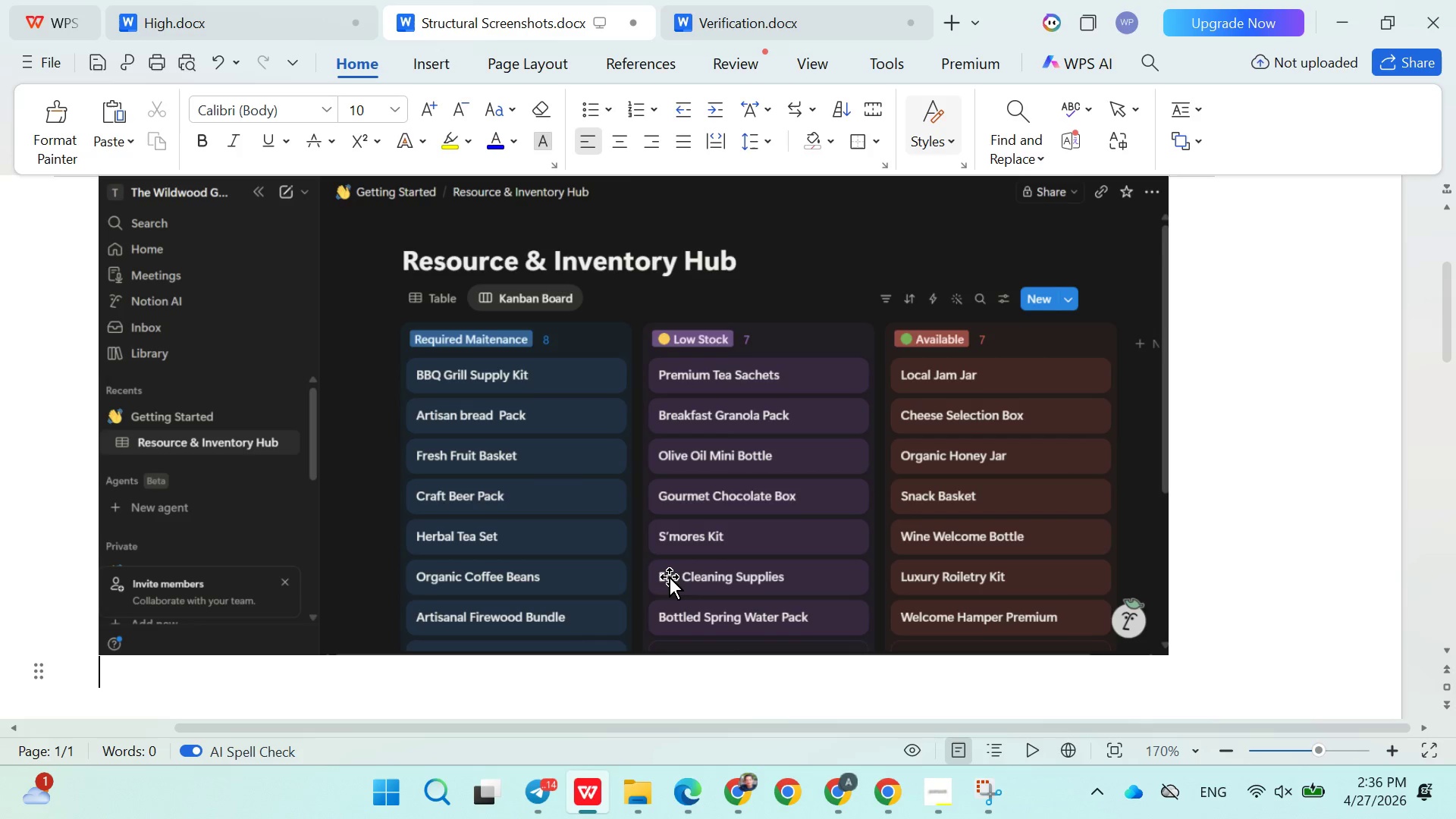 
left_click_drag(start_coordinate=[669, 576], to_coordinate=[668, 656])
 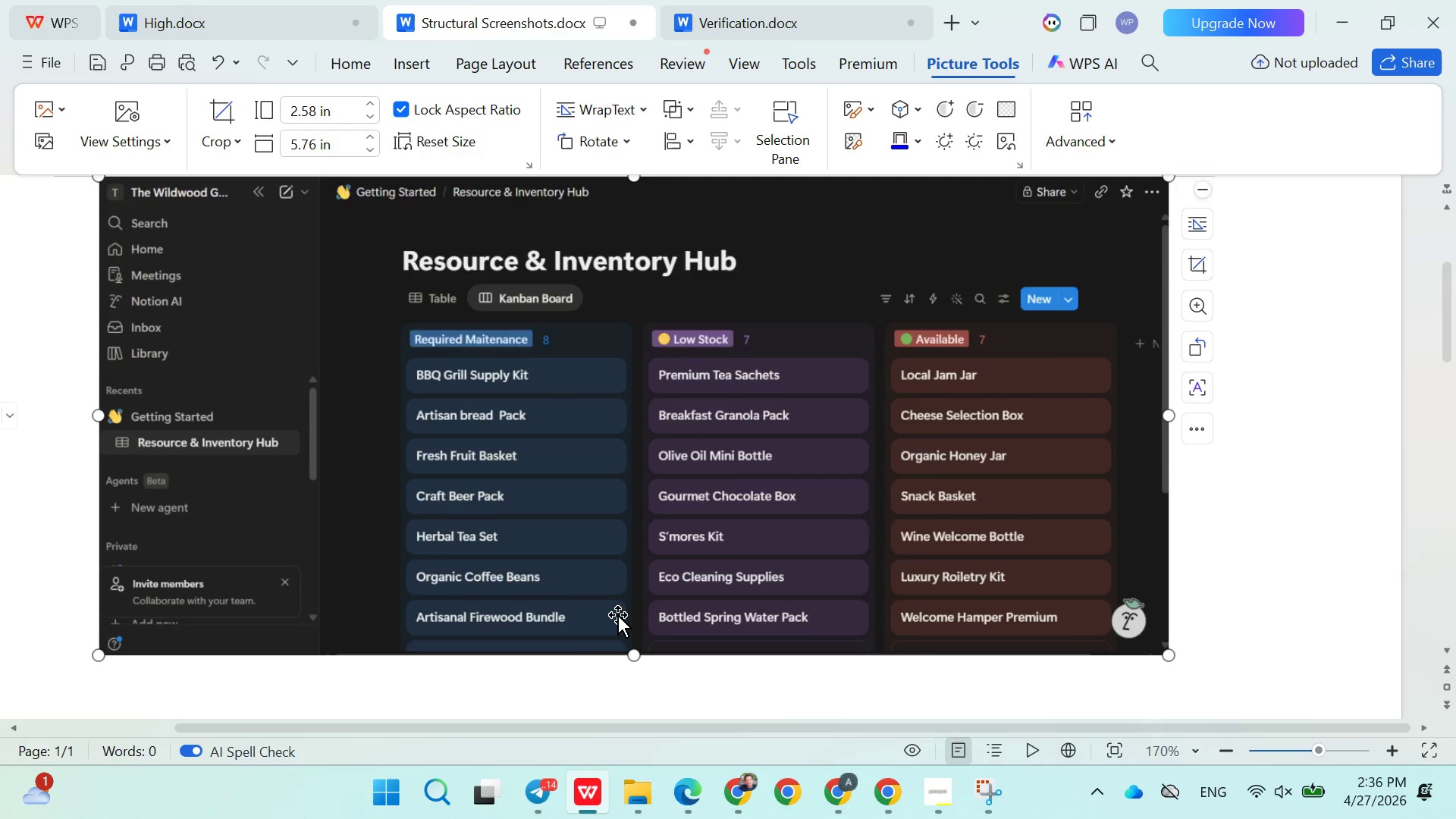 
scroll: coordinate [617, 614], scroll_direction: up, amount: 5.0
 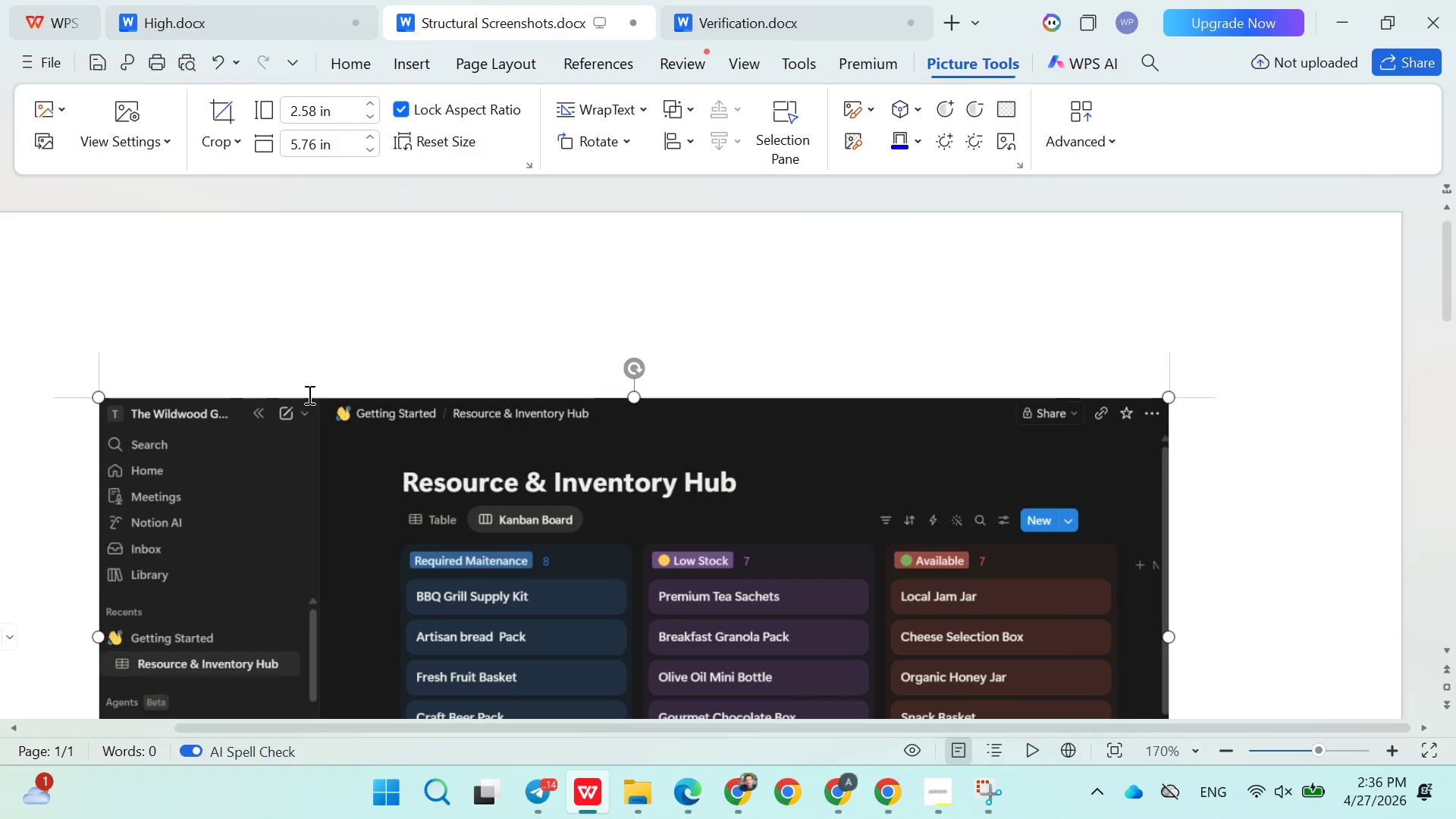 
left_click([304, 366])
 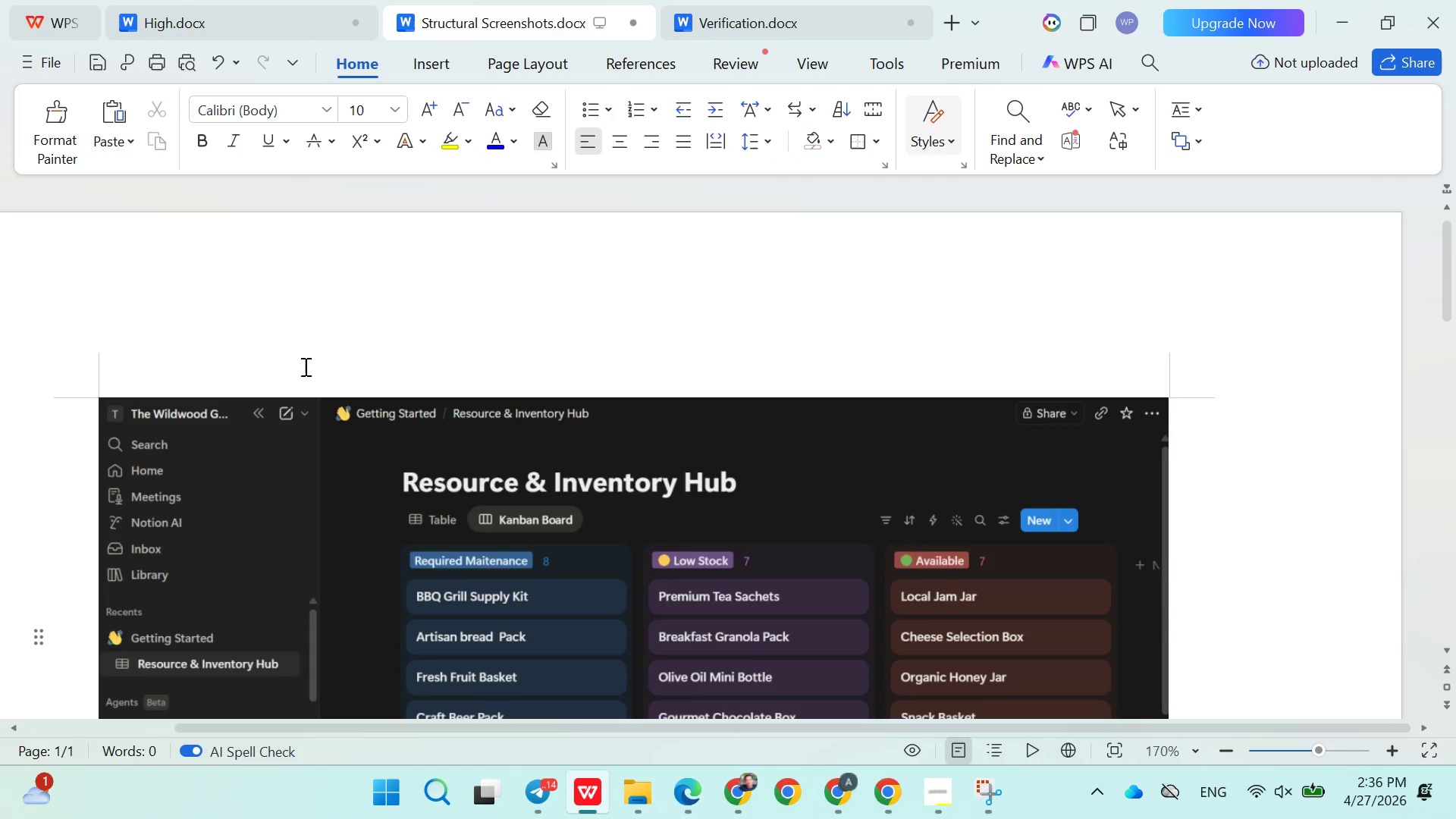 
key(Enter)
 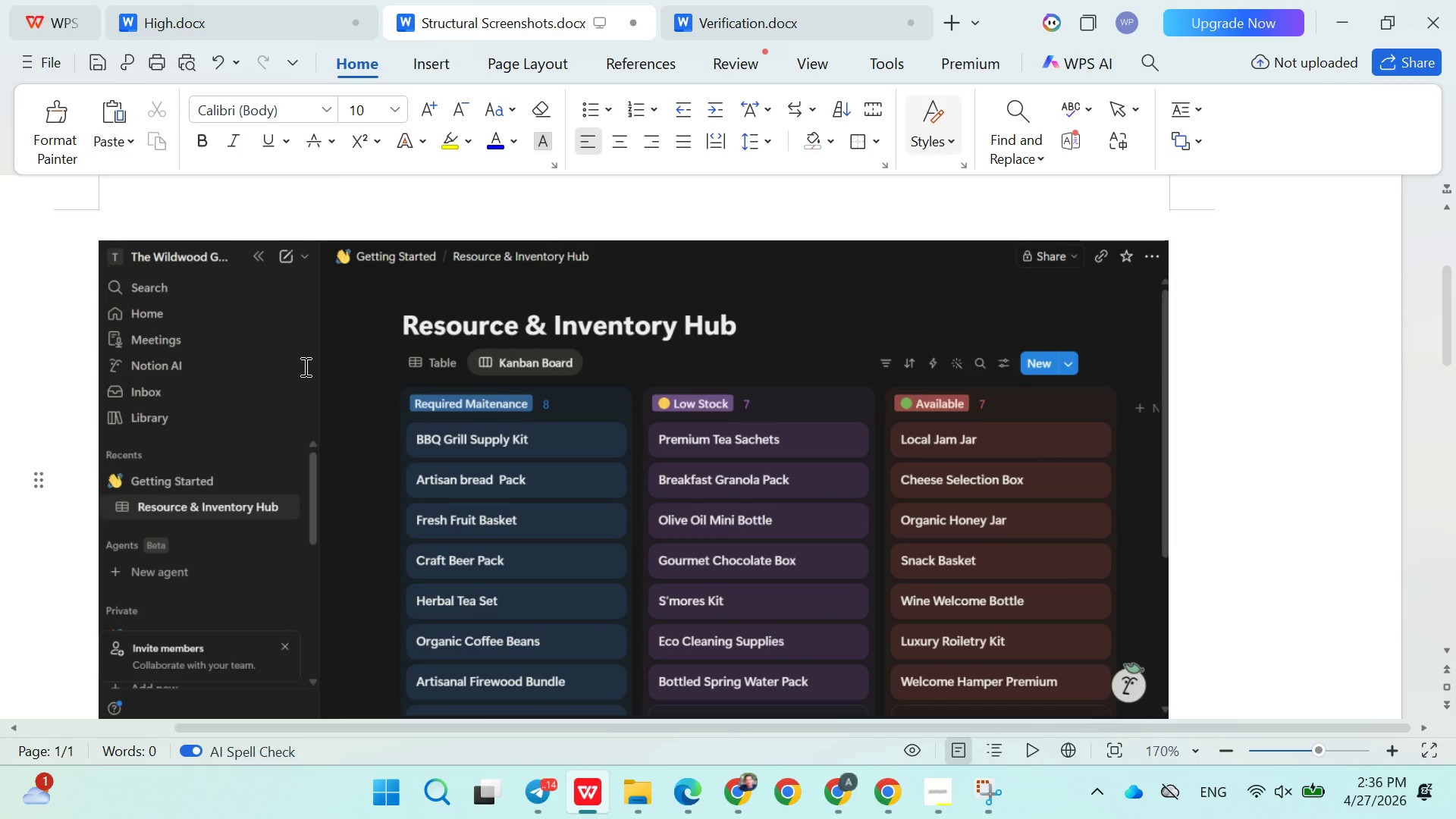 
key(Enter)
 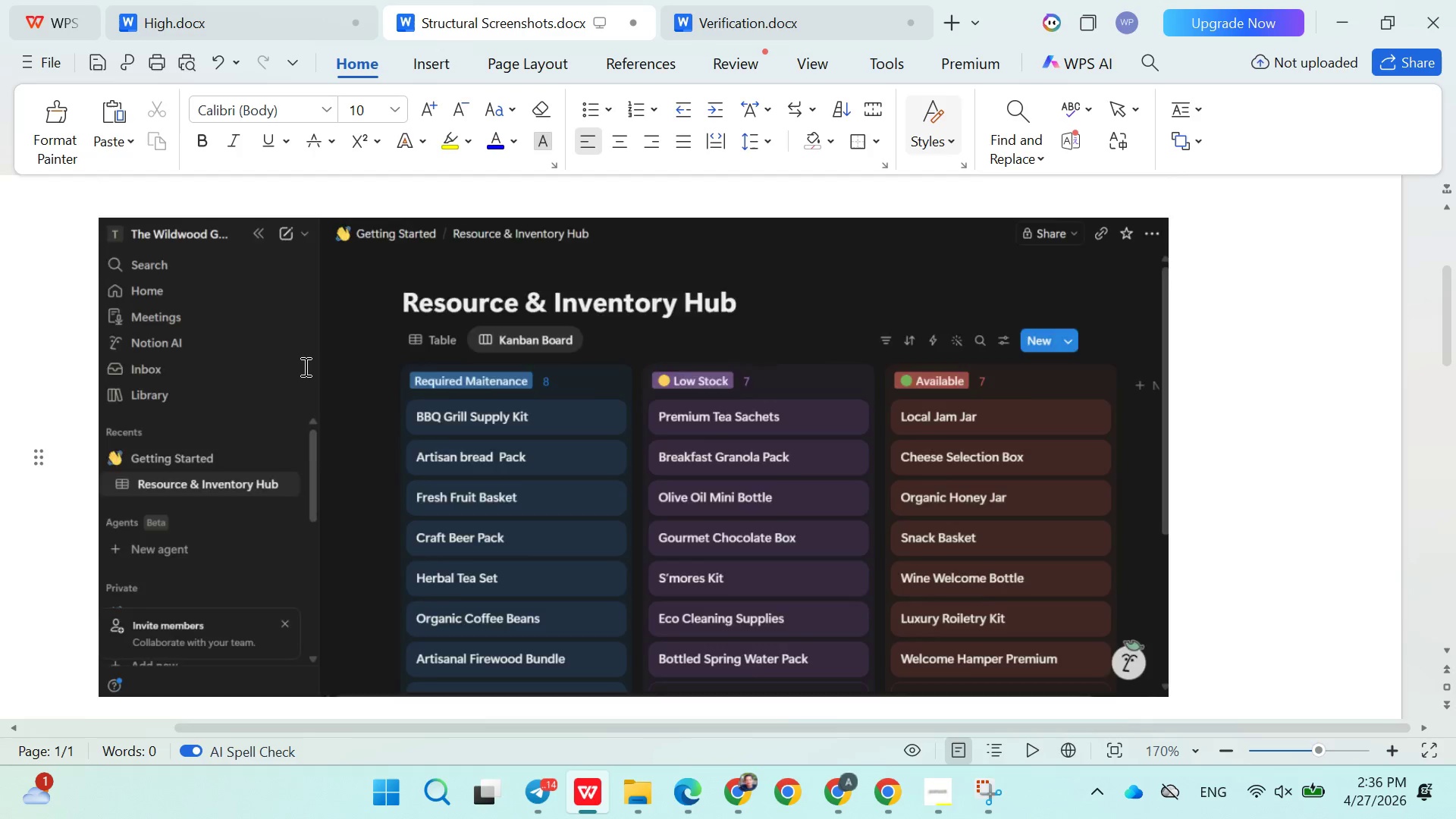 
left_click([231, 329])
 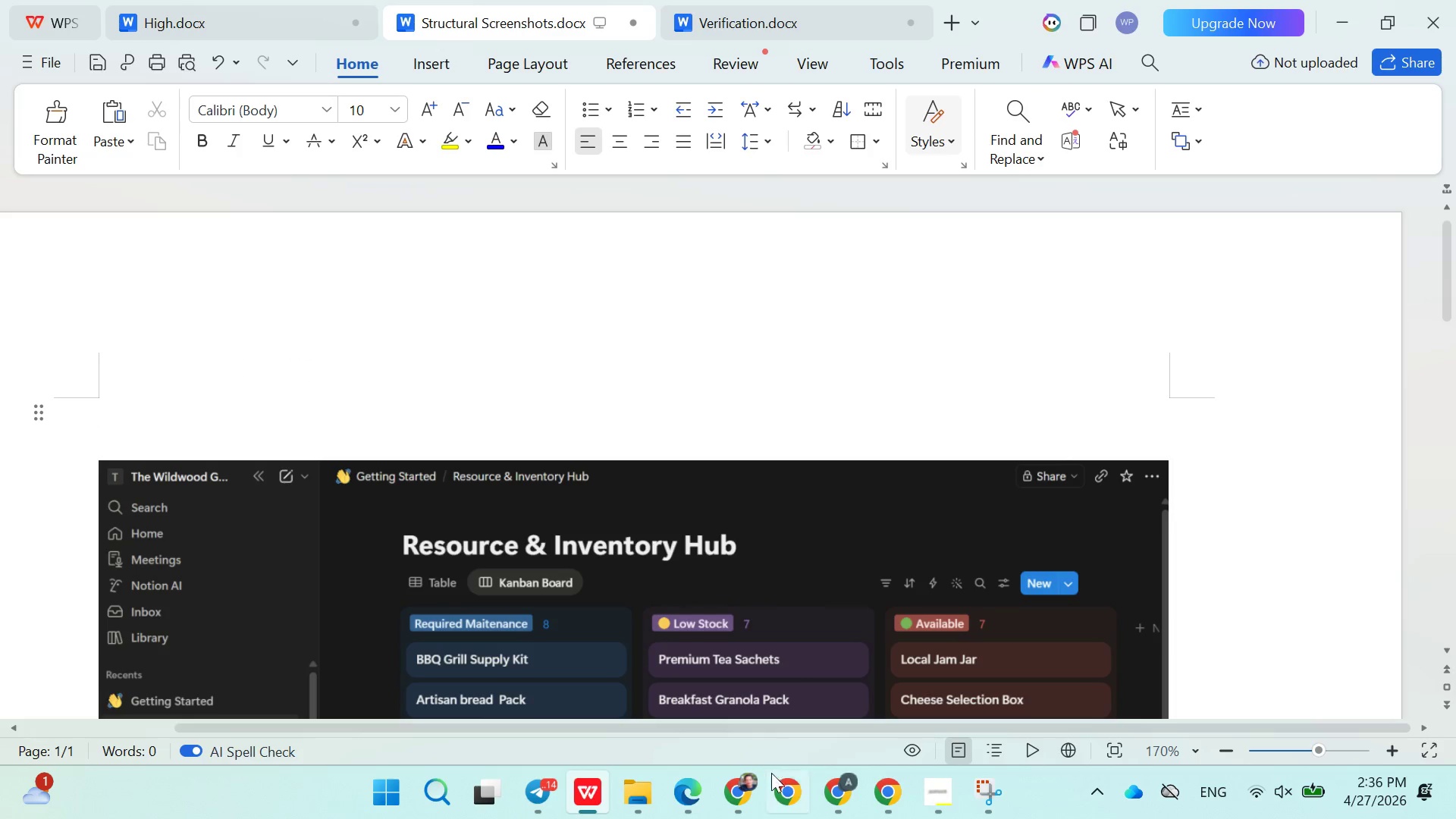 
scroll: coordinate [304, 366], scroll_direction: up, amount: 11.0
 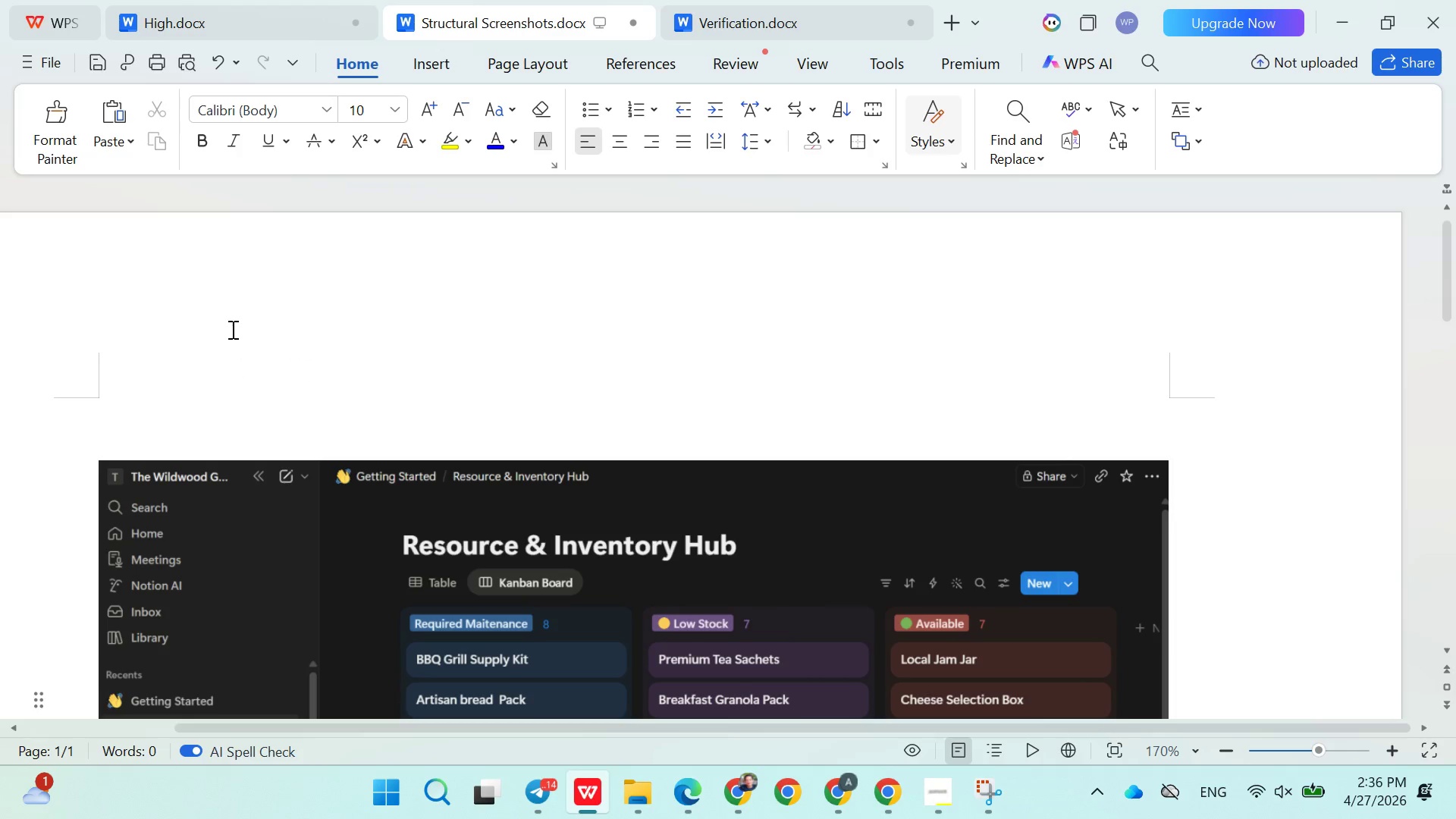 
left_click([835, 783])
 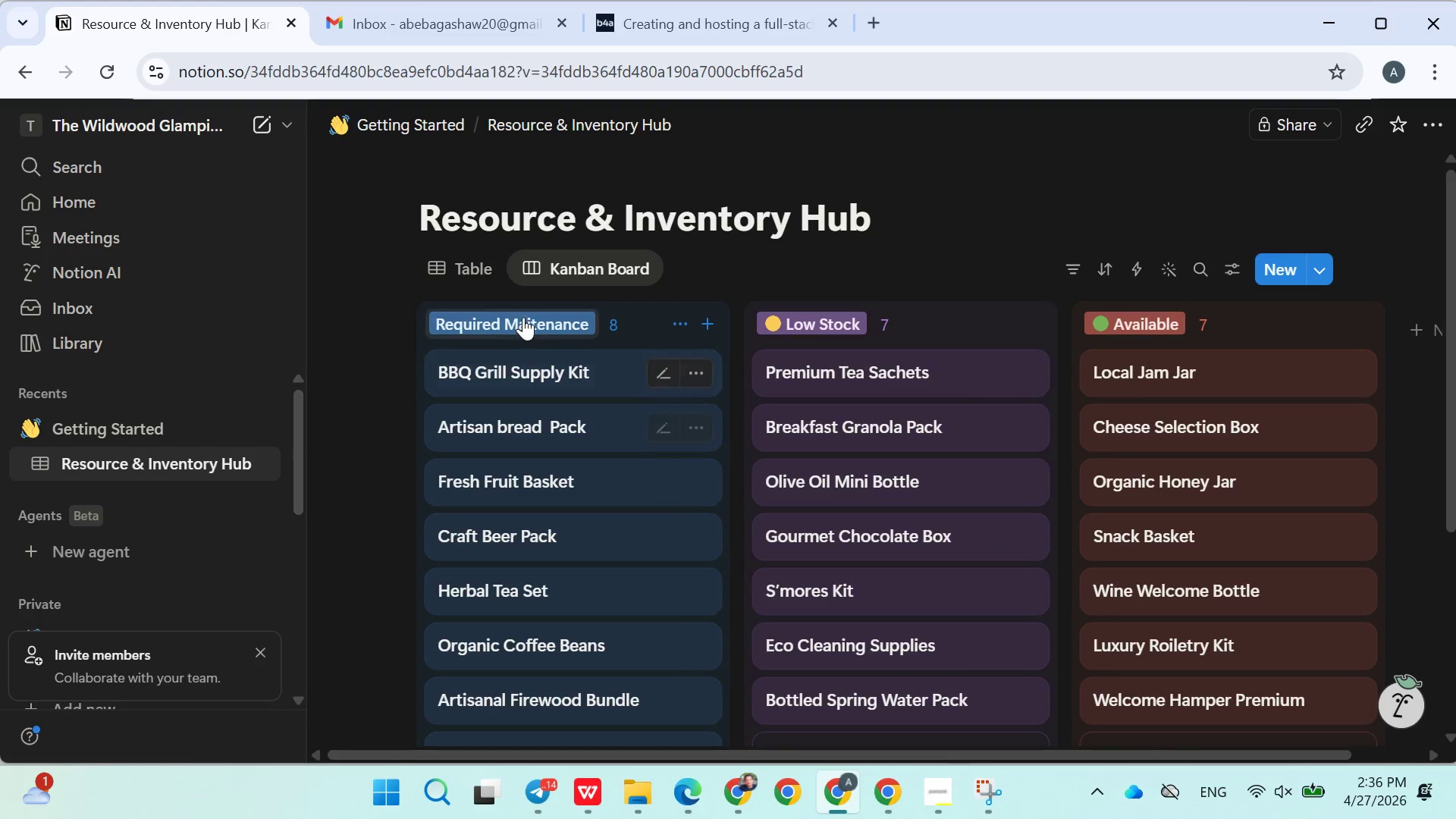 
left_click([475, 279])
 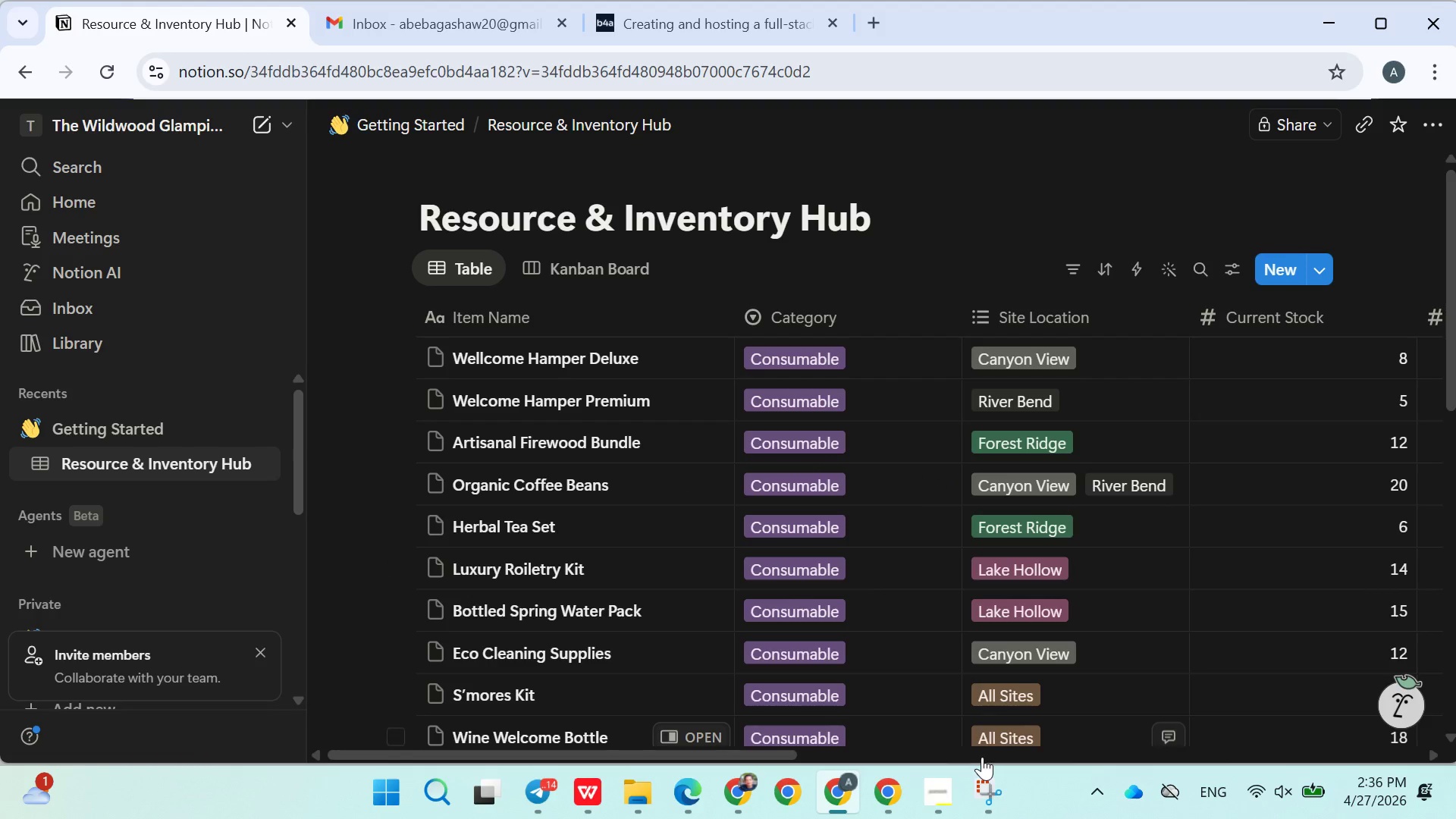 
left_click([1006, 813])
 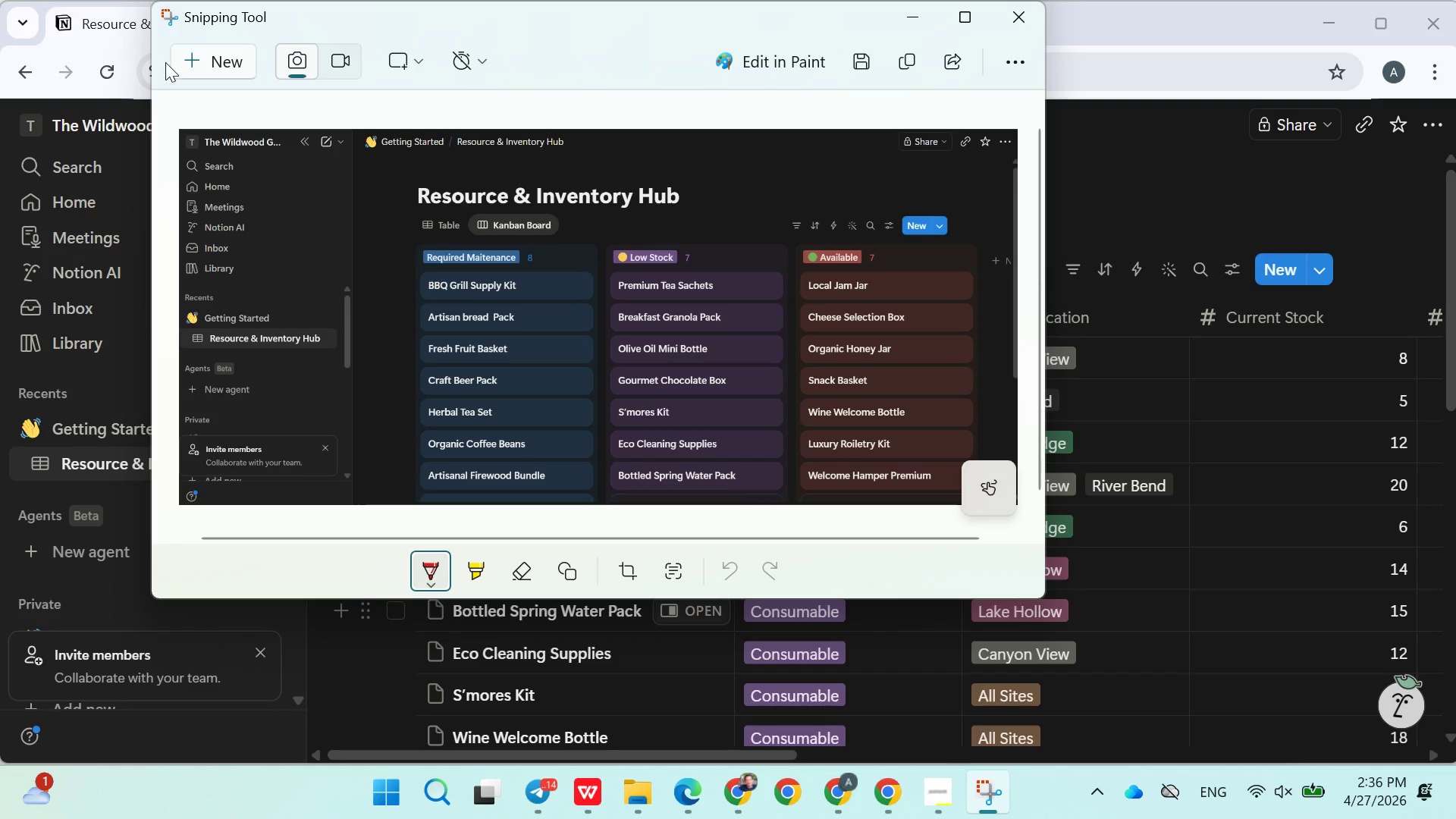 
left_click([208, 62])
 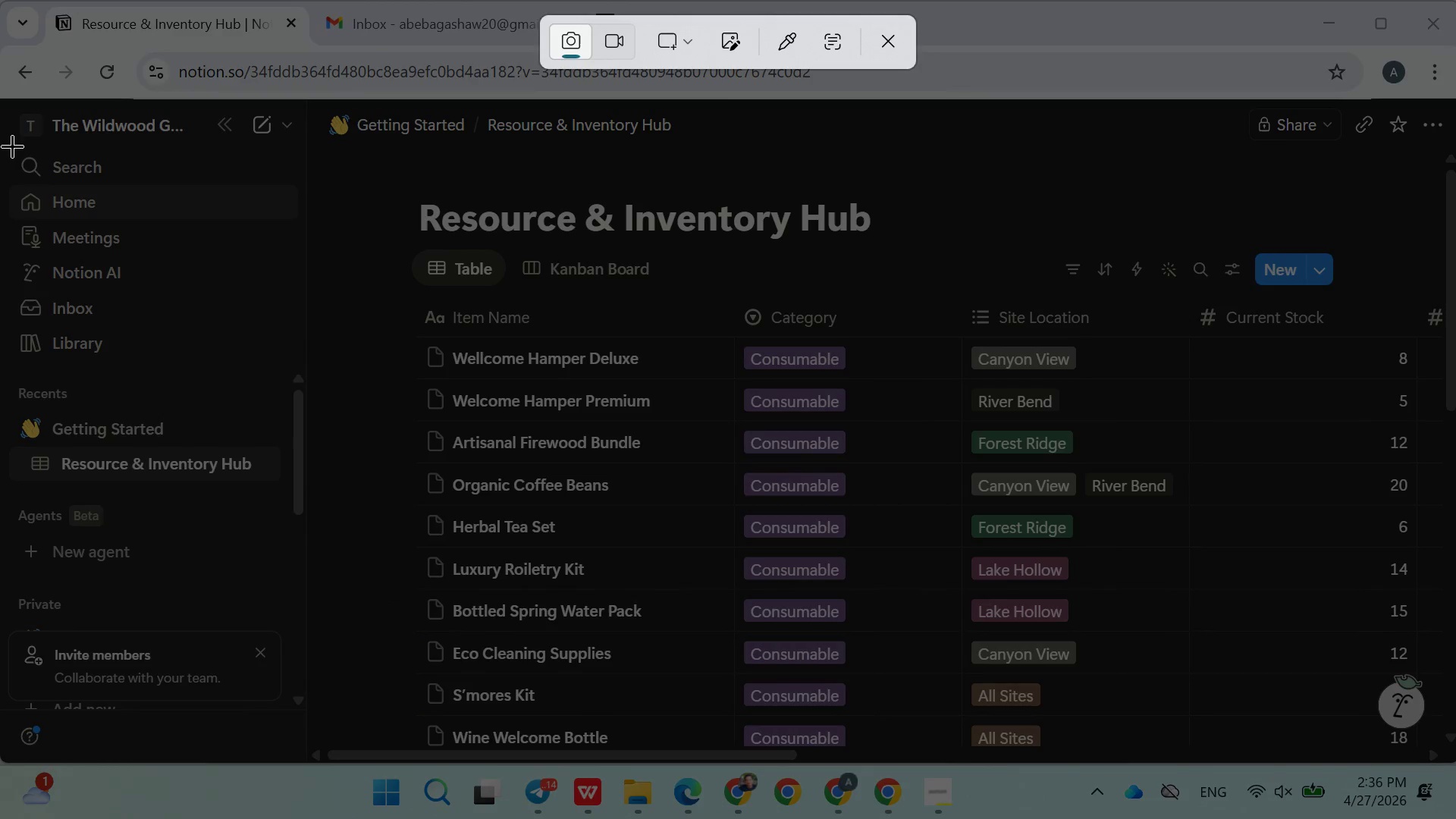 
left_click_drag(start_coordinate=[2, 127], to_coordinate=[1439, 764])
 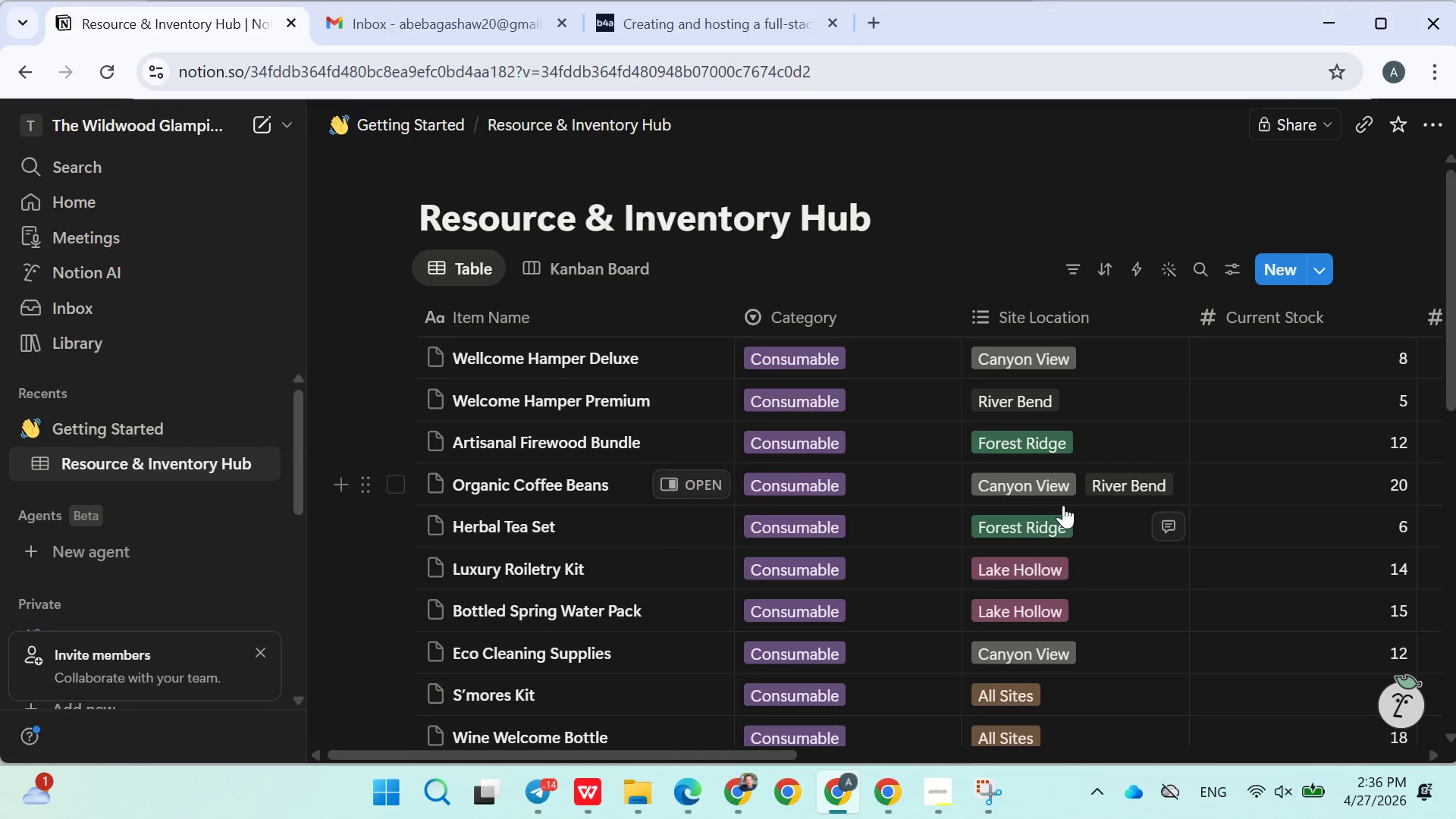 
right_click([1063, 505])
 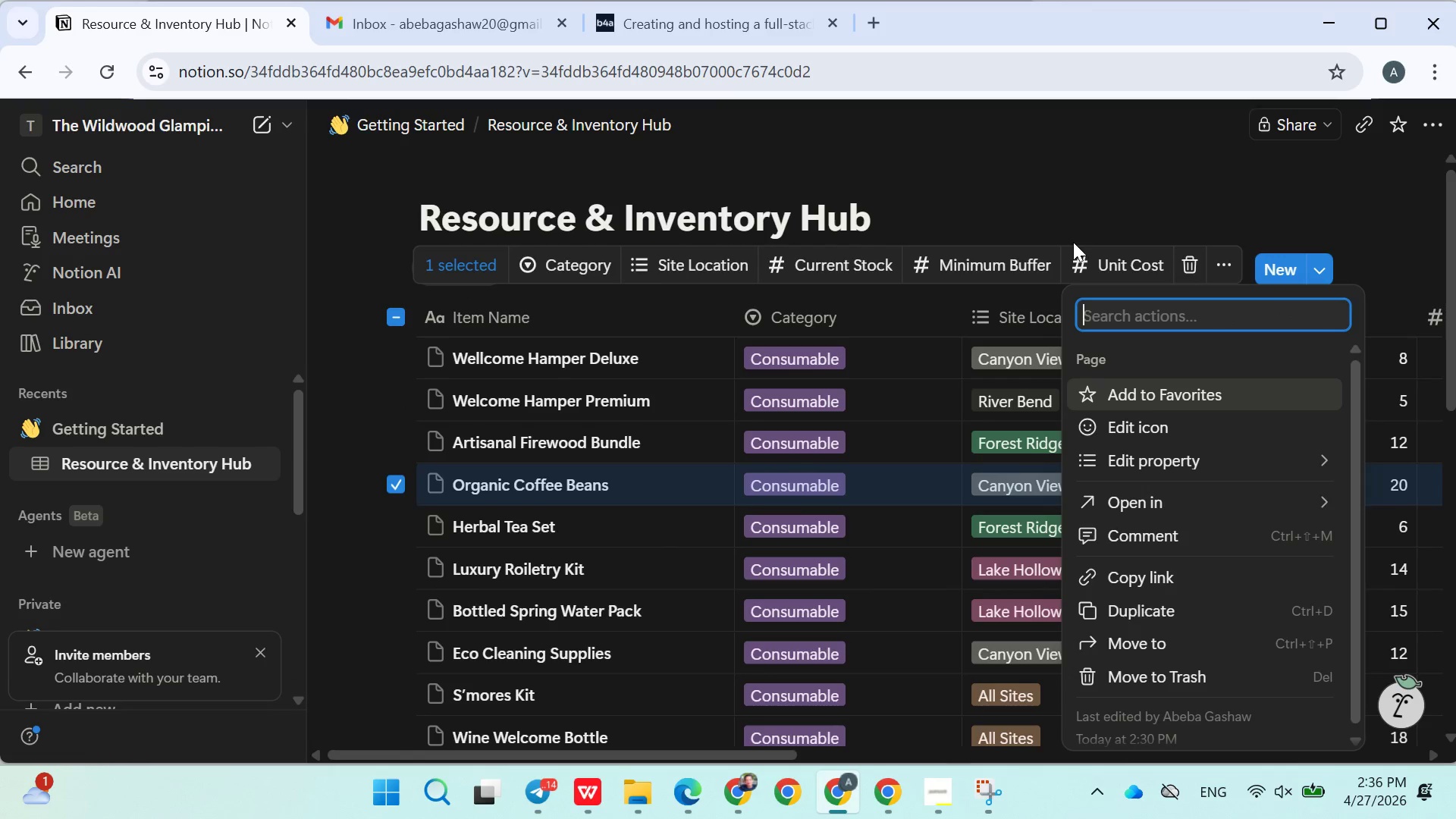 
left_click([1053, 190])
 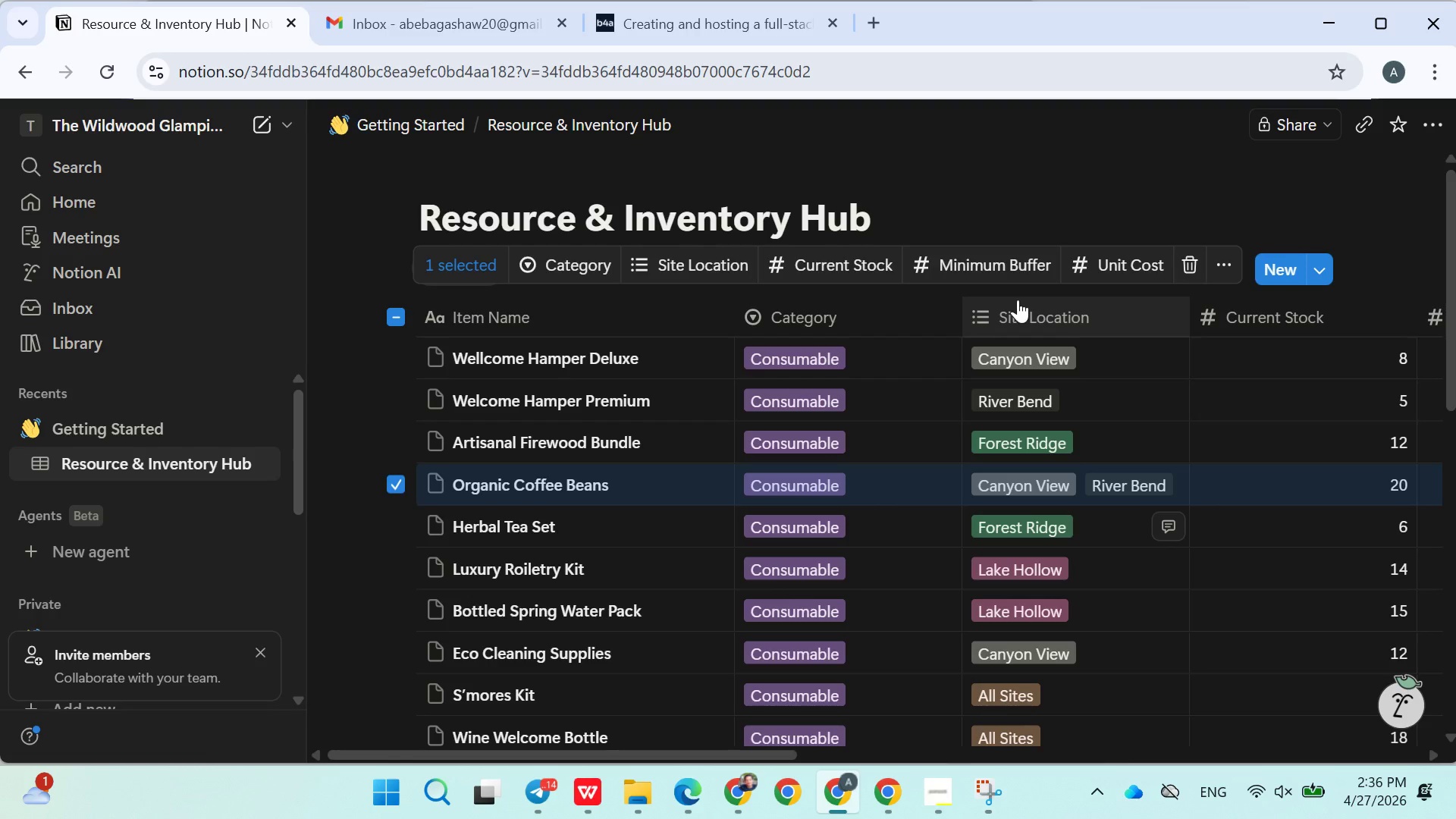 
scroll: coordinate [853, 336], scroll_direction: down, amount: 5.0
 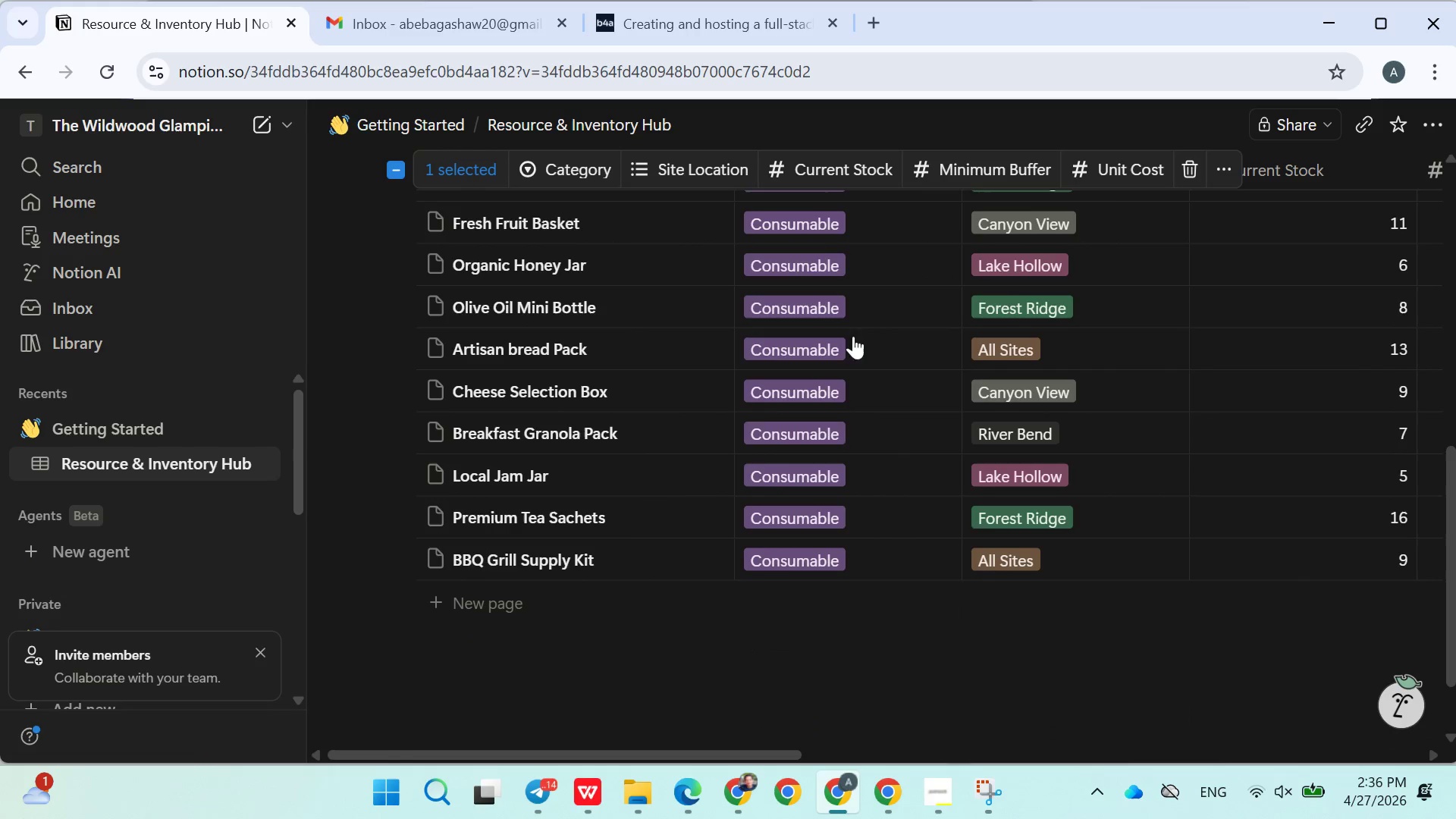 
scroll: coordinate [946, 513], scroll_direction: up, amount: 6.0
 